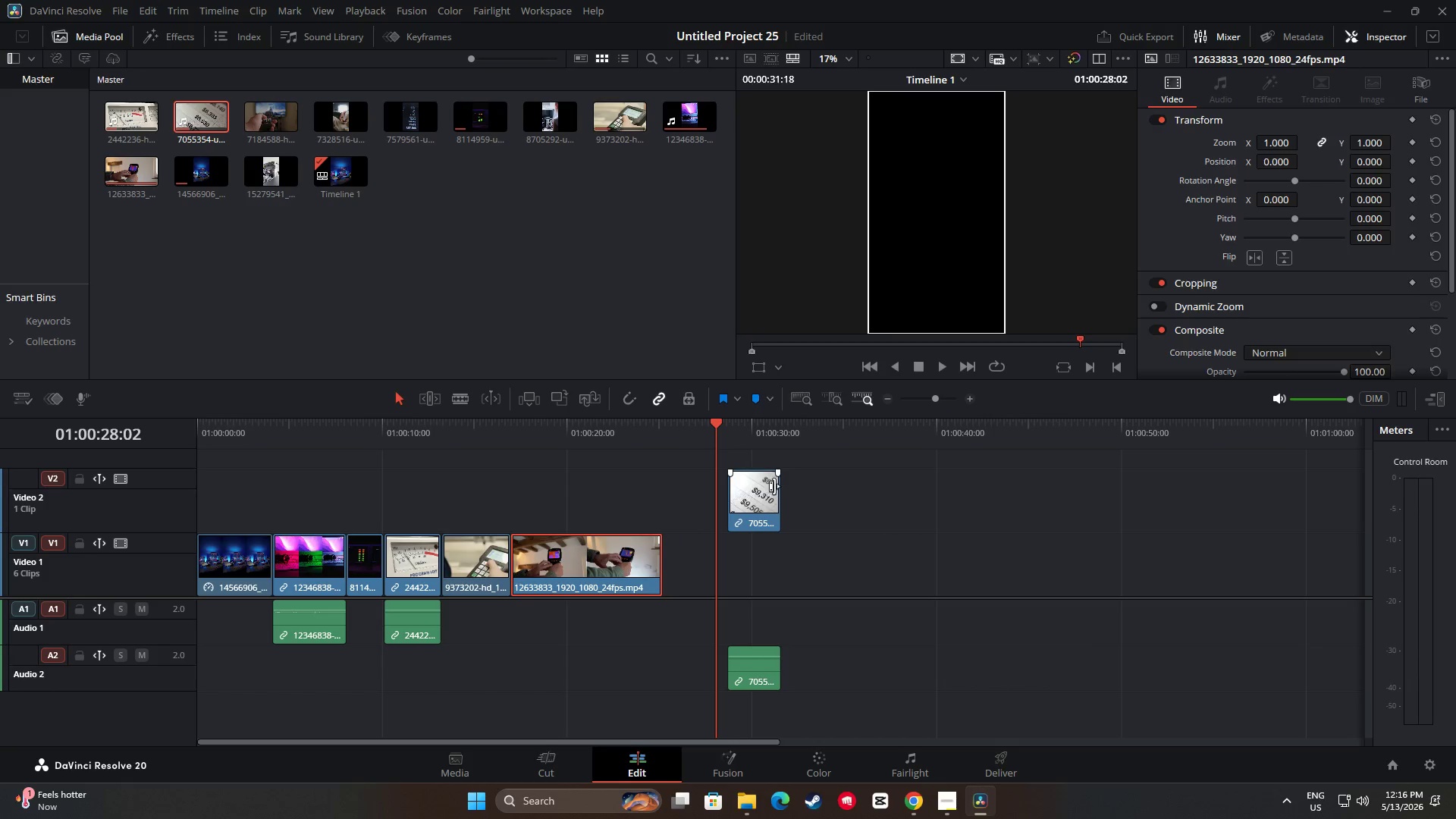 
left_click_drag(start_coordinate=[774, 486], to_coordinate=[783, 506])
 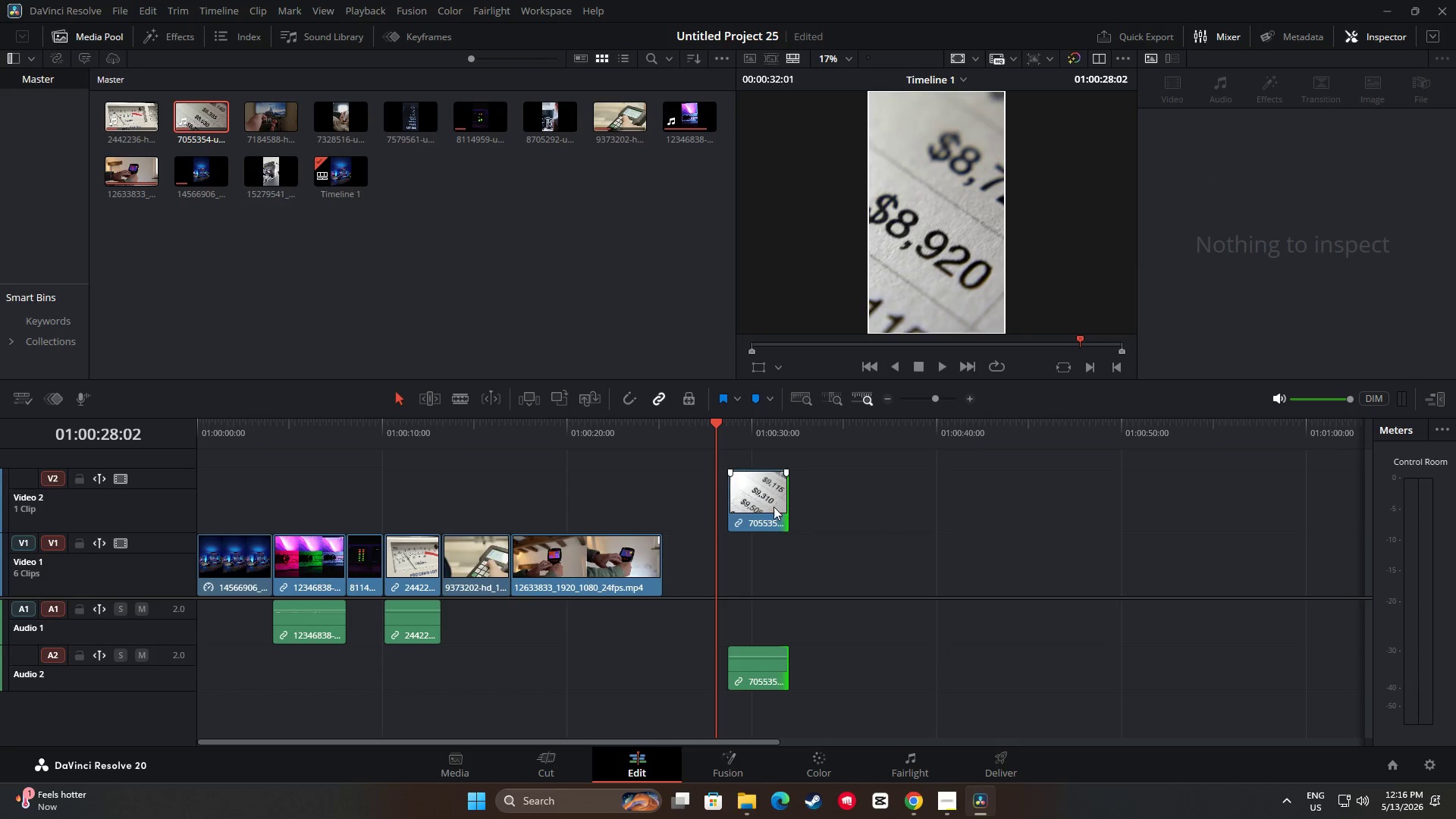 
left_click_drag(start_coordinate=[771, 506], to_coordinate=[701, 548])
 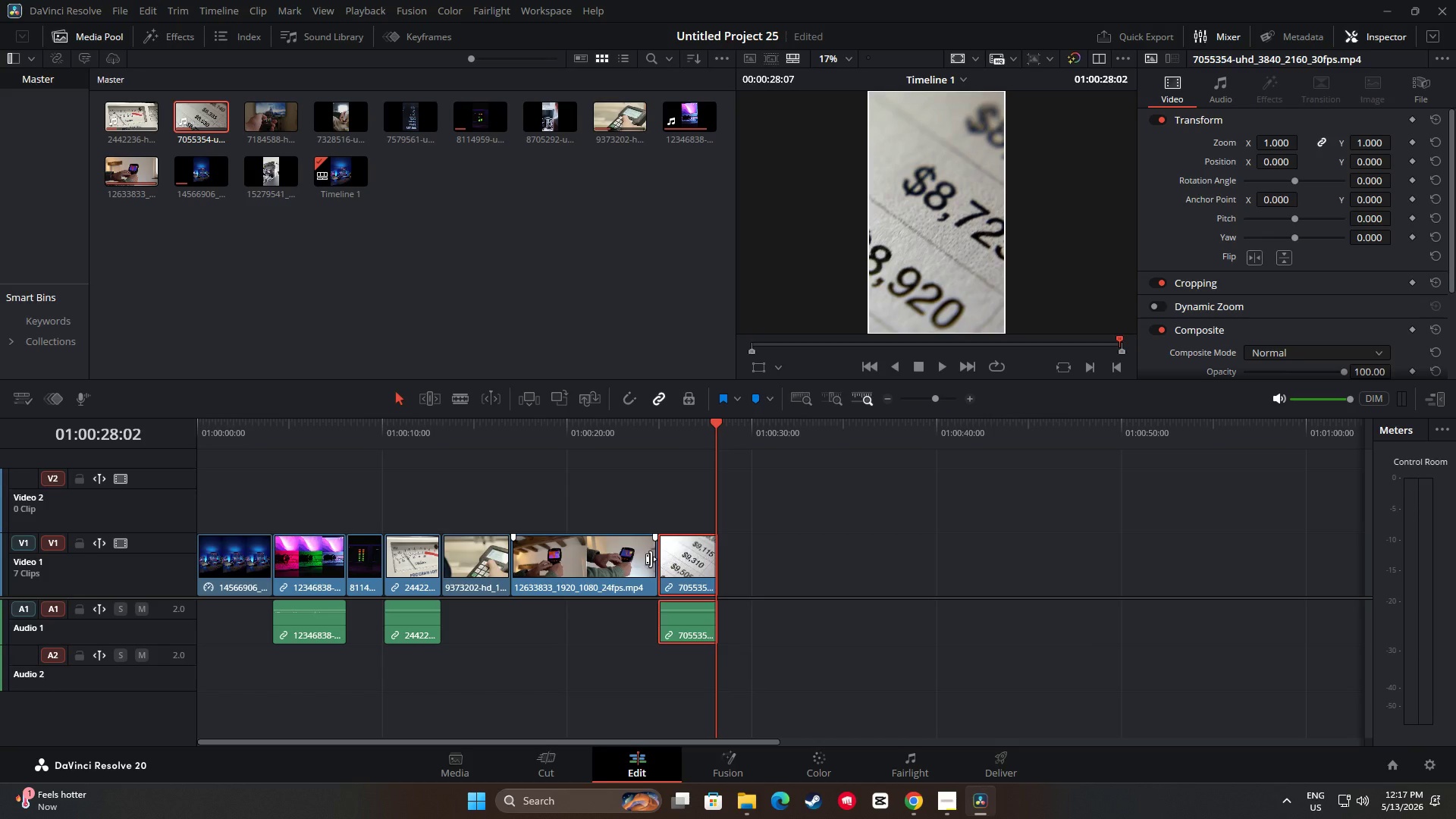 
left_click_drag(start_coordinate=[651, 559], to_coordinate=[635, 563])
 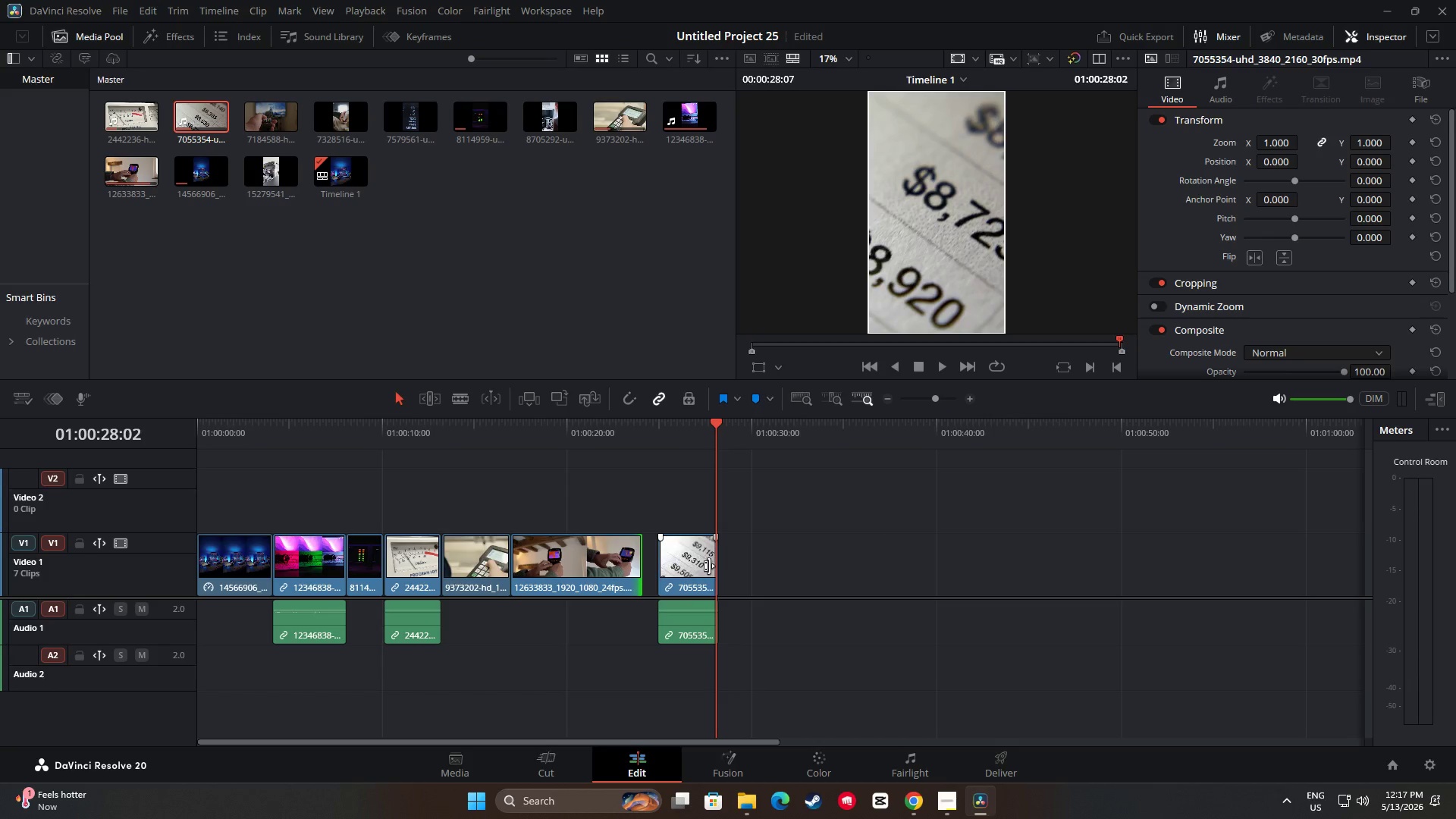 
left_click_drag(start_coordinate=[709, 566], to_coordinate=[705, 567])
 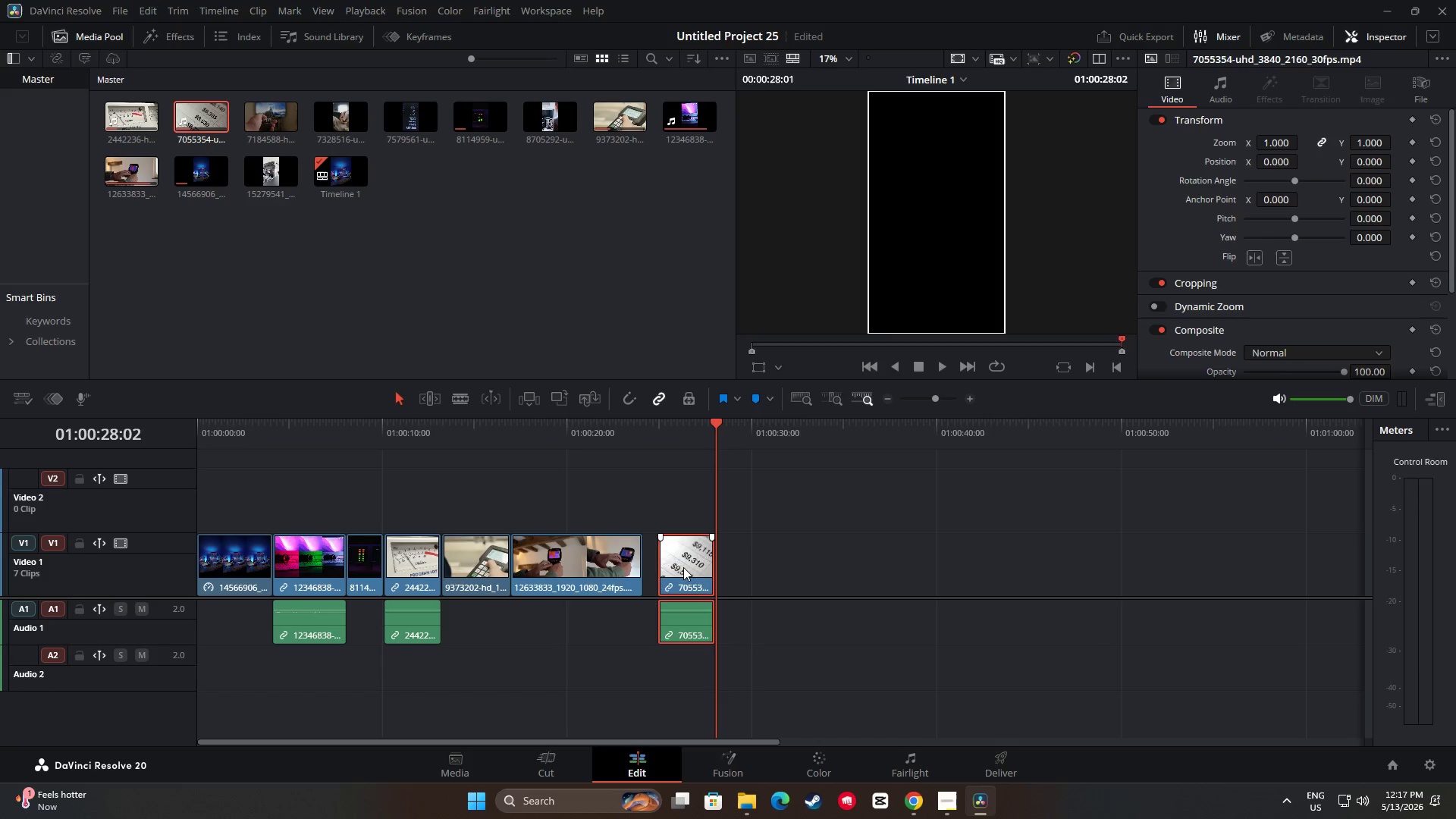 
left_click_drag(start_coordinate=[684, 567], to_coordinate=[670, 567])
 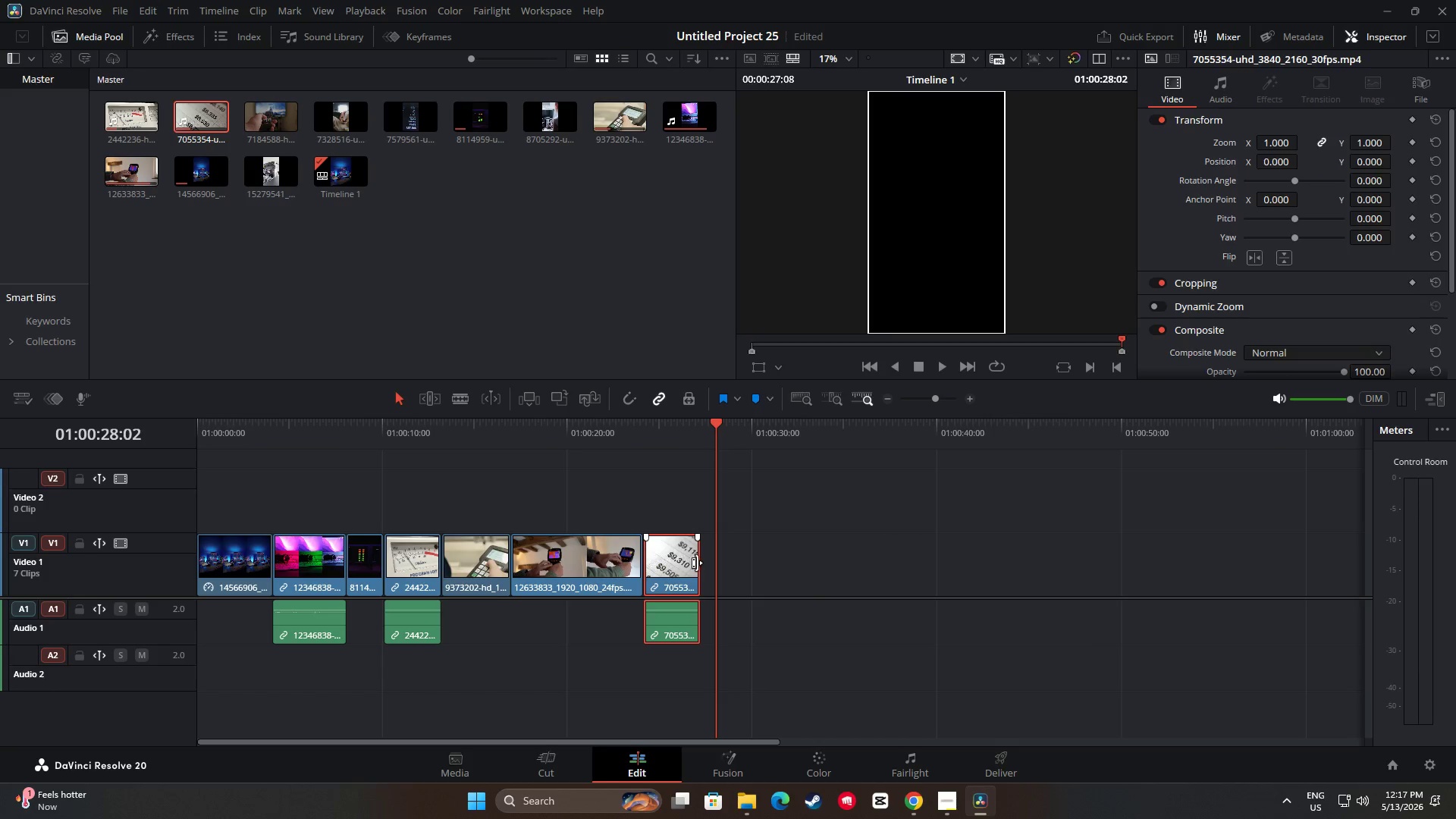 
left_click_drag(start_coordinate=[698, 563], to_coordinate=[714, 566])
 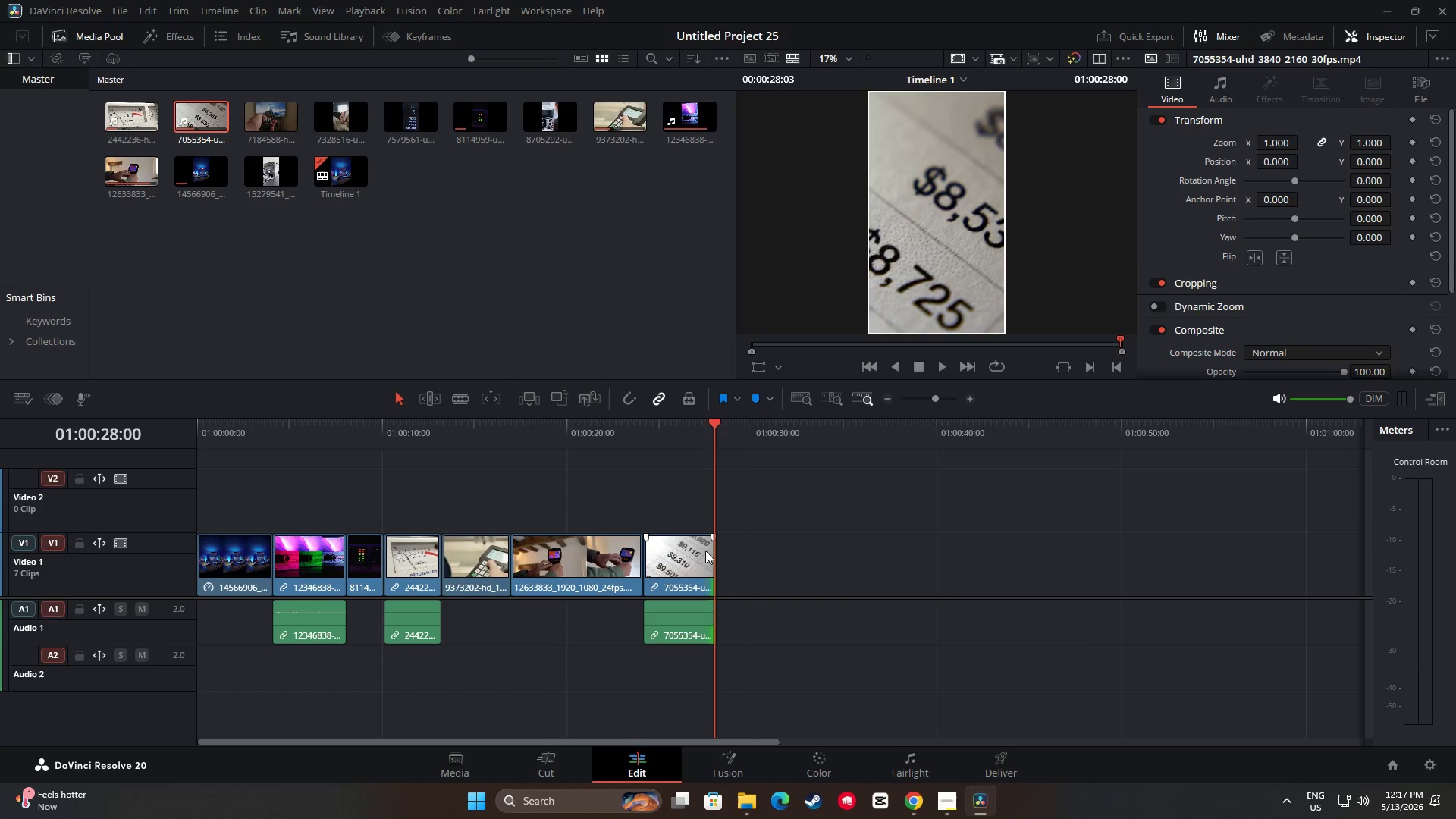 
left_click([703, 552])
 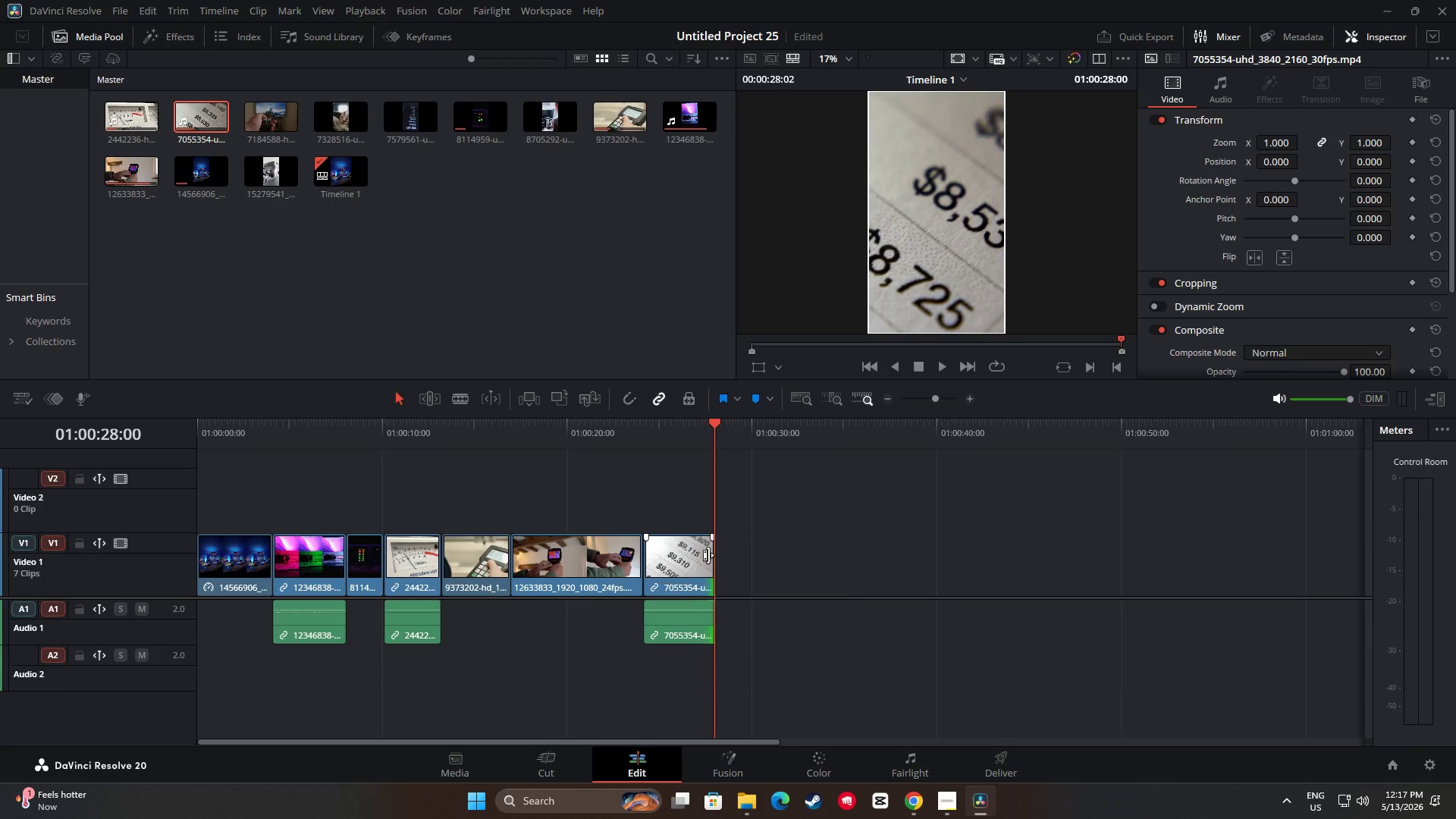 
left_click_drag(start_coordinate=[712, 433], to_coordinate=[628, 439])
 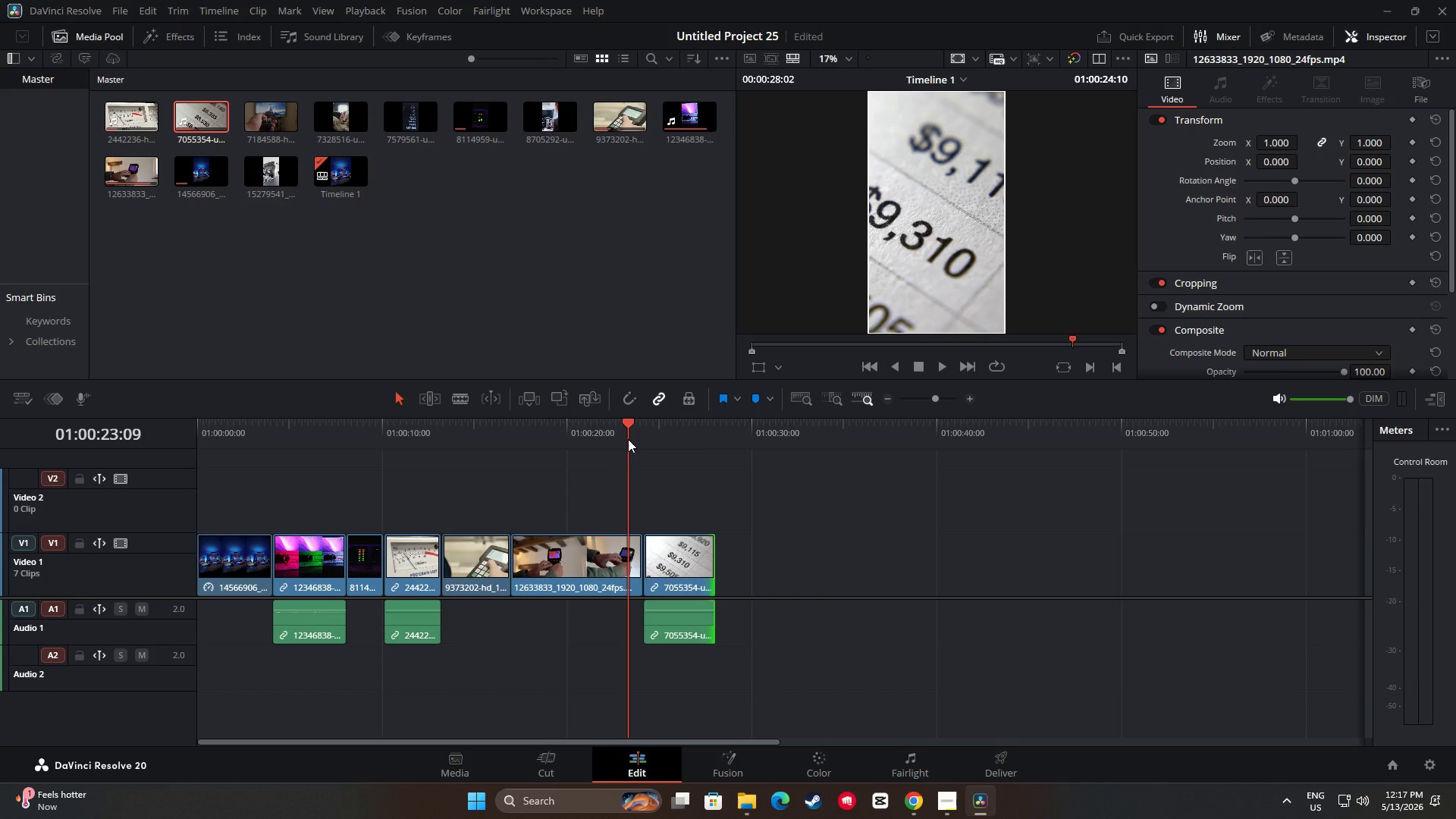 
key(Space)
 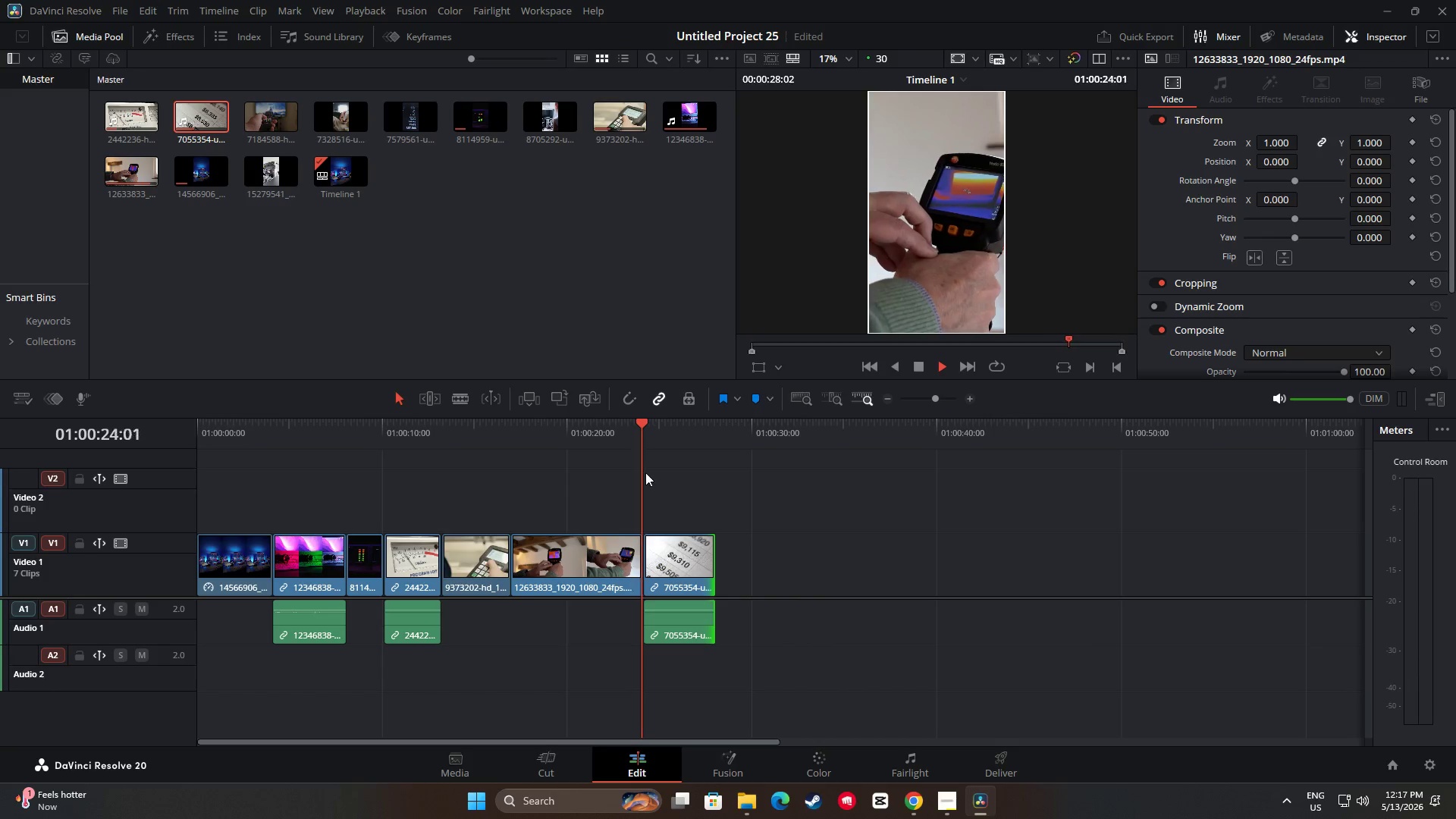 
key(Space)
 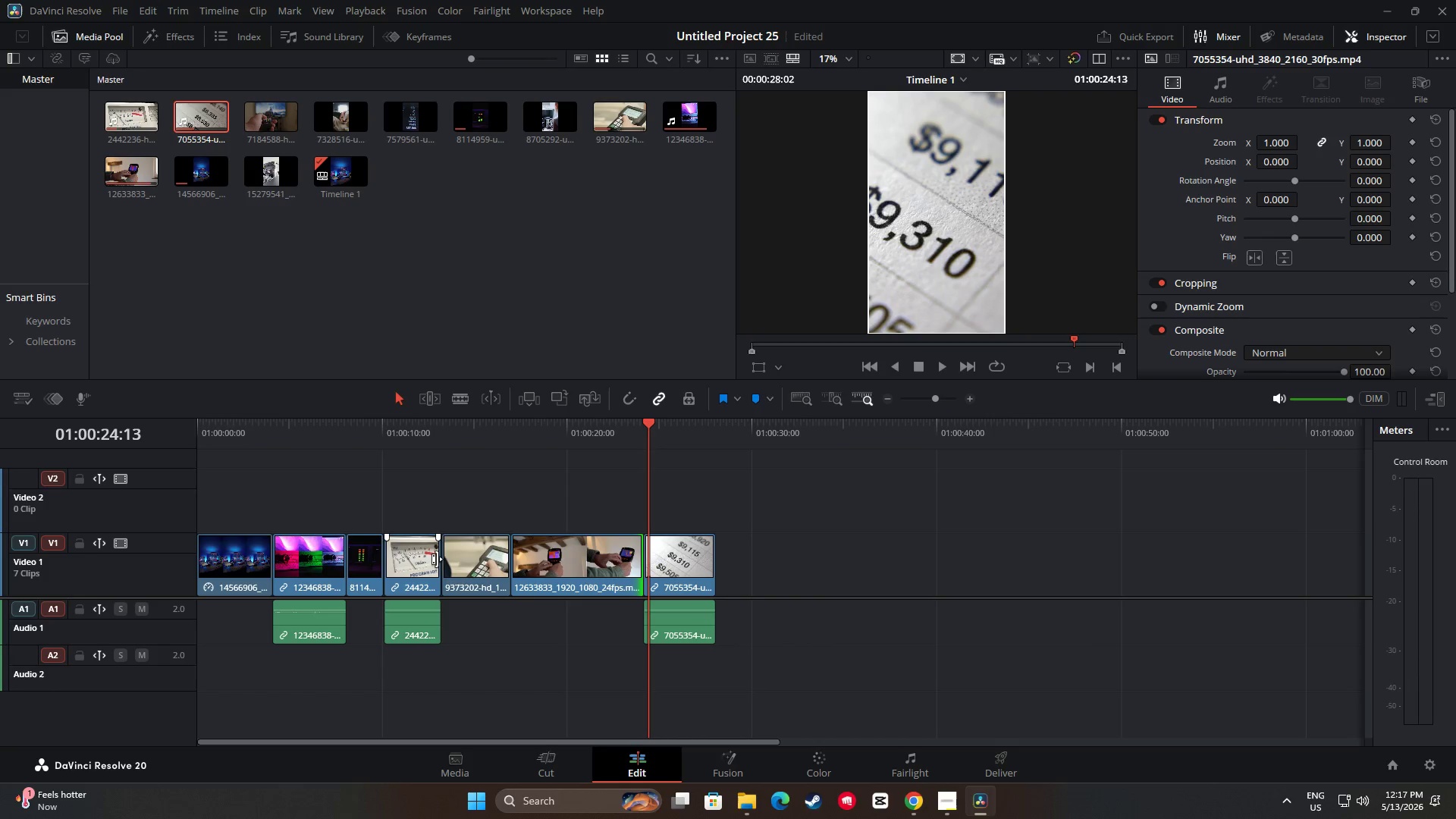 
left_click([447, 559])
 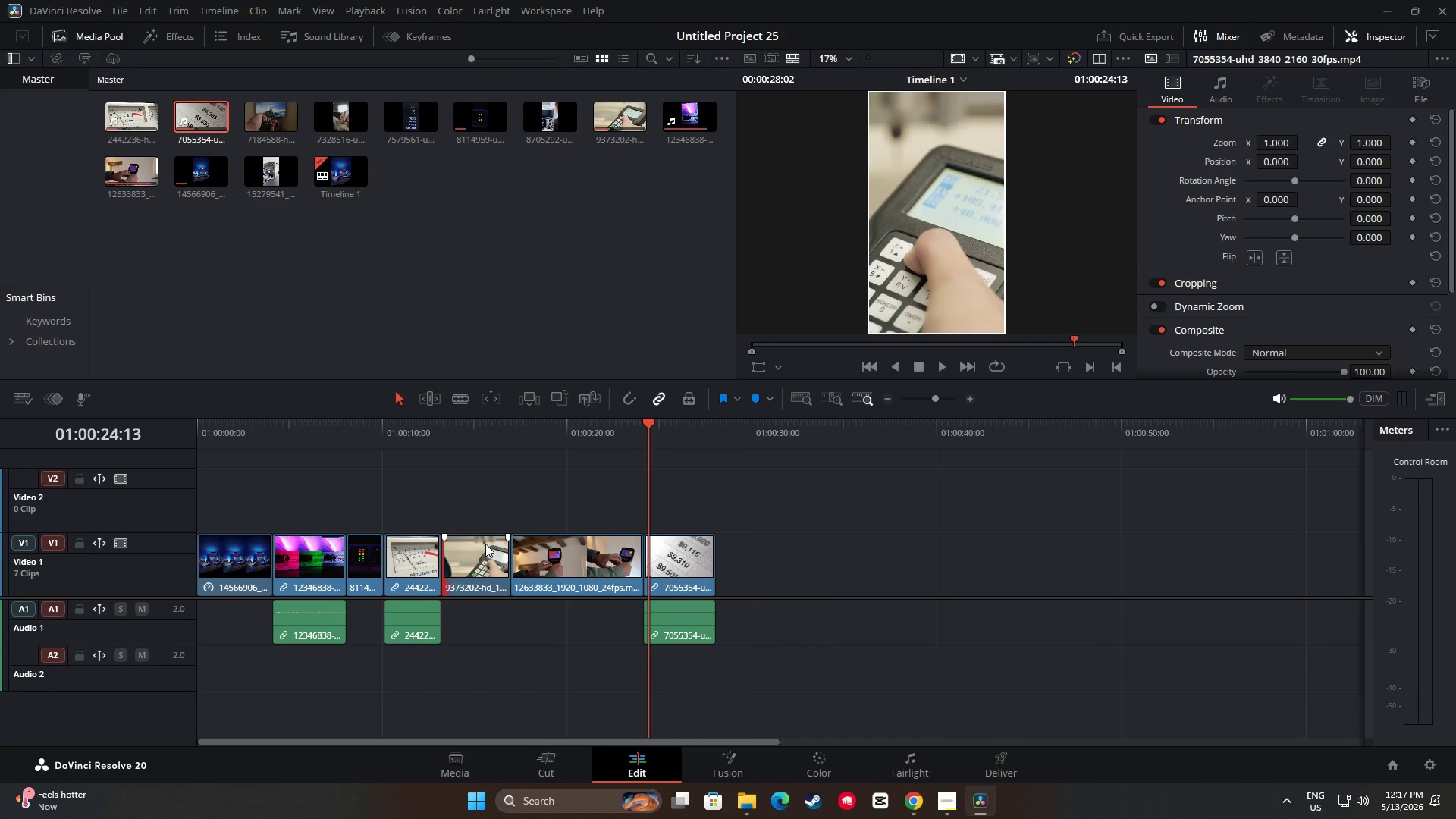 
mouse_move([410, 563])
 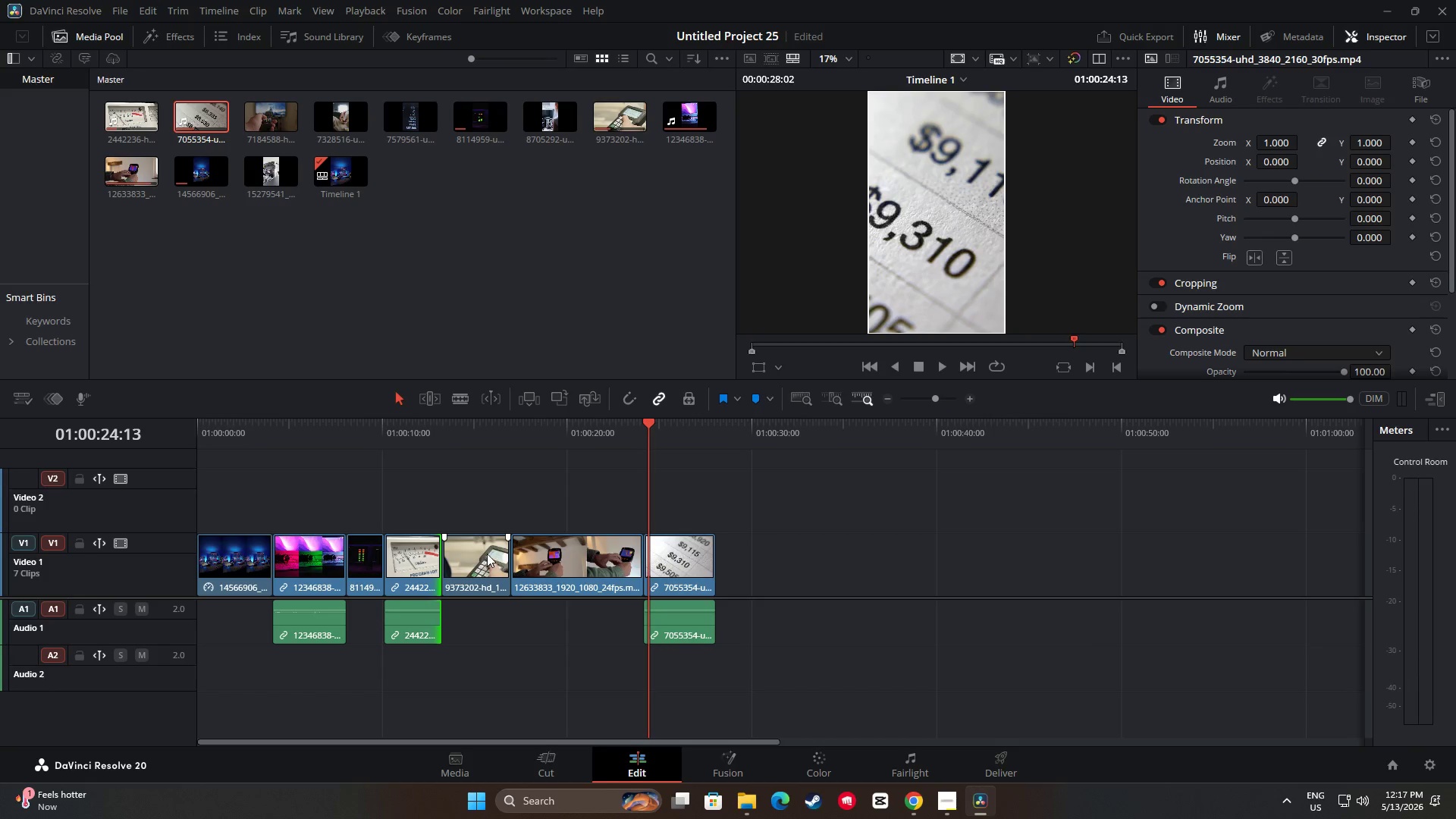 
left_click_drag(start_coordinate=[652, 428], to_coordinate=[636, 432])
 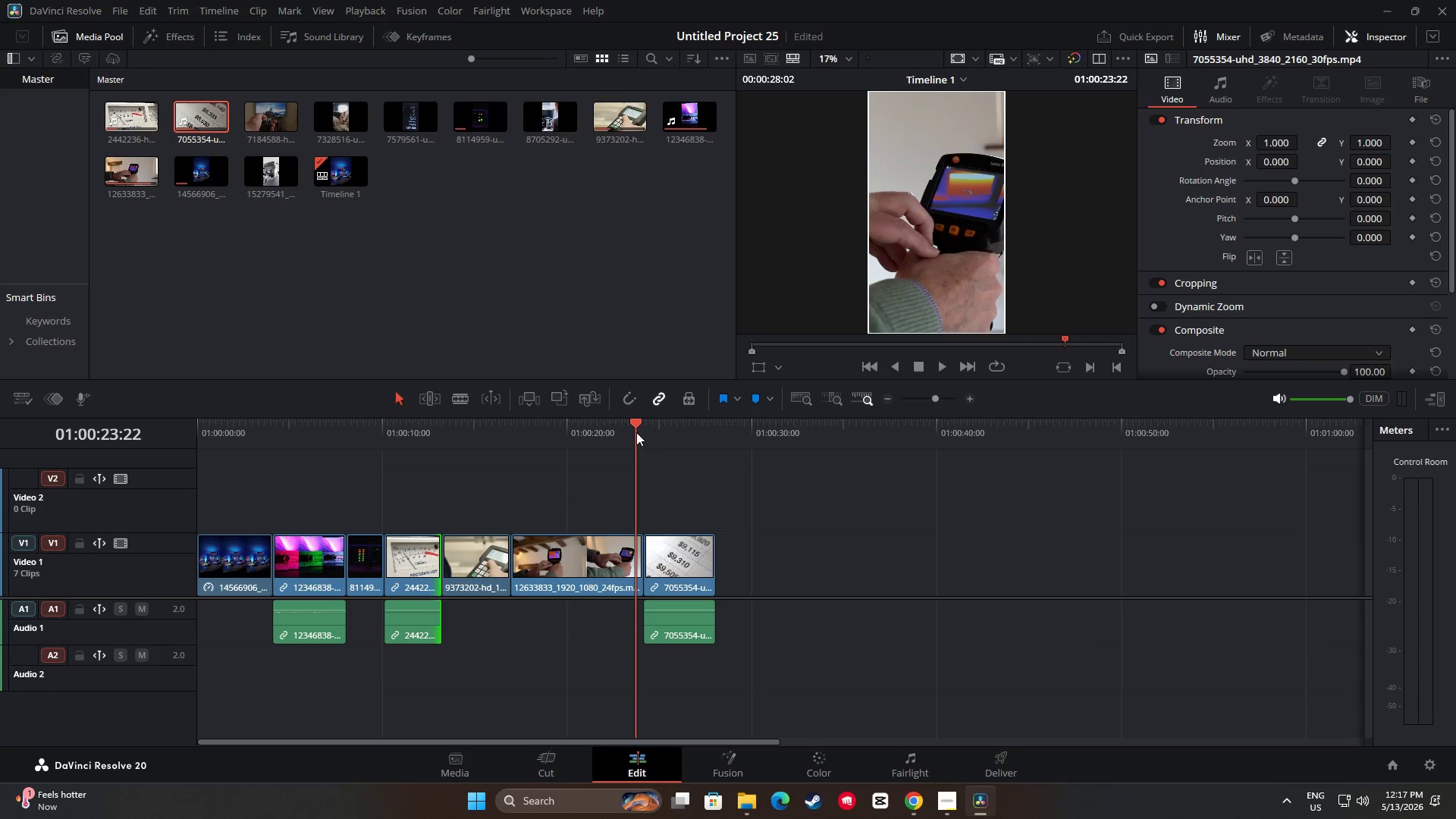 
key(Space)
 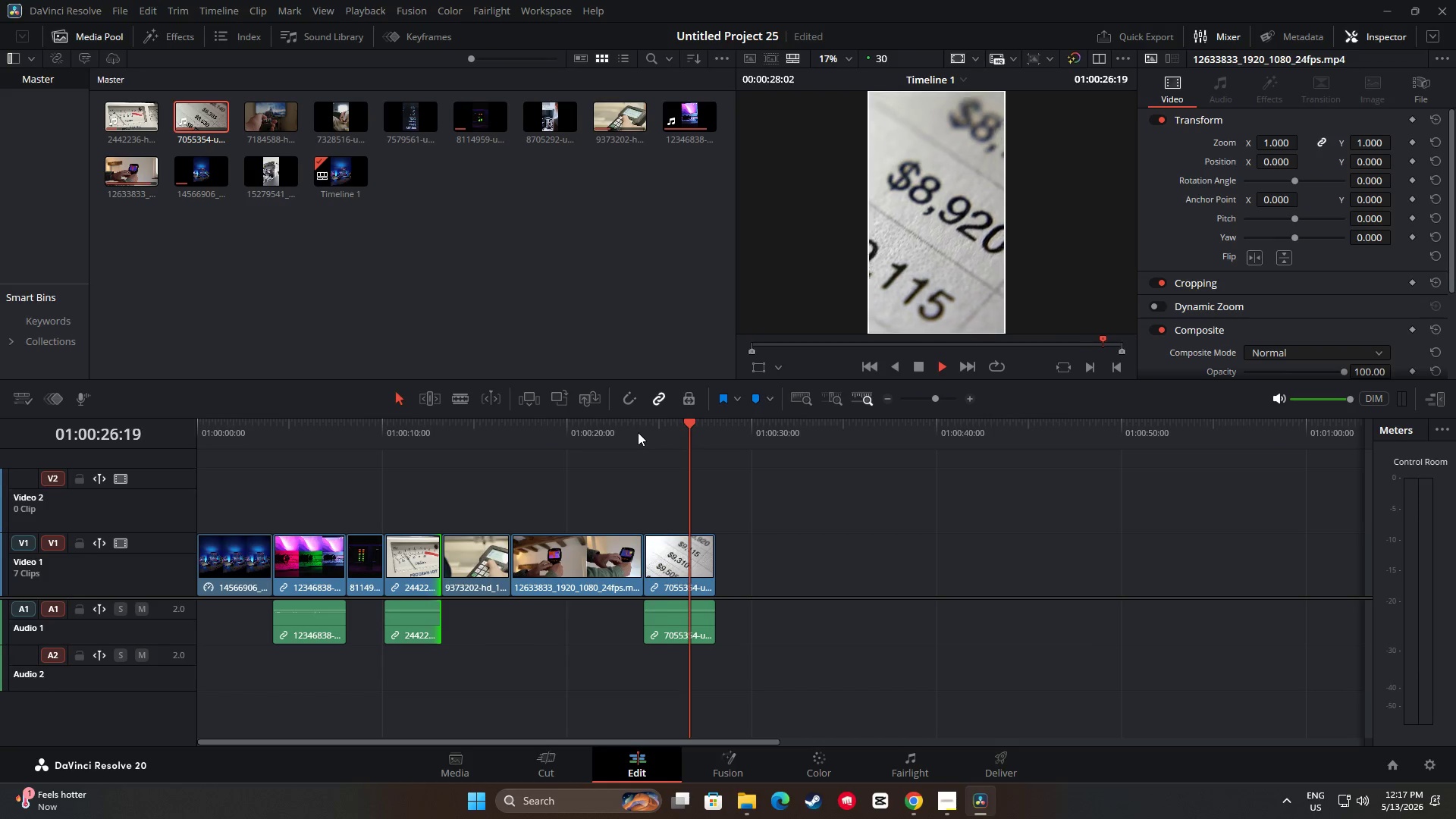 
key(Space)
 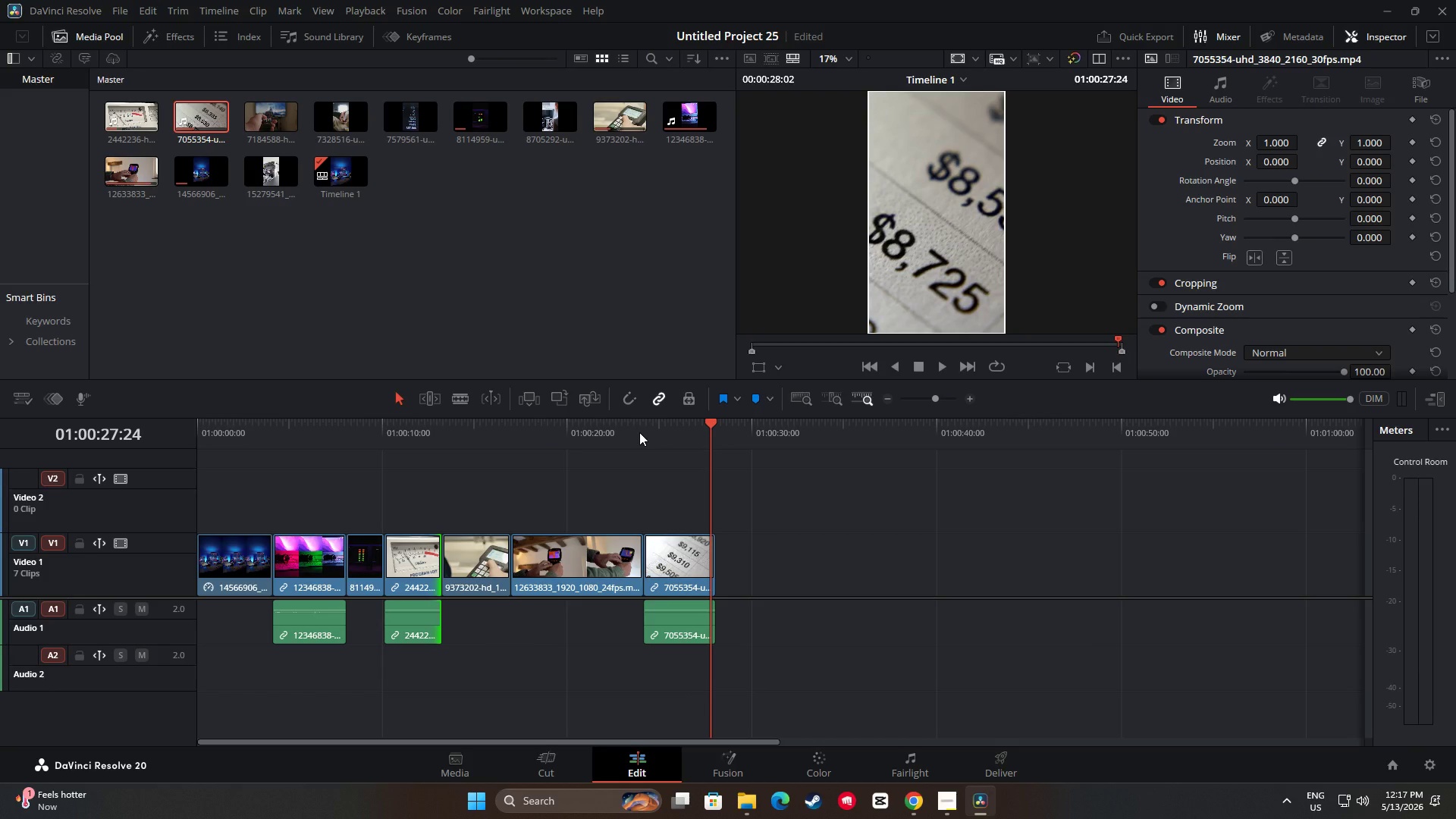 
key(Space)
 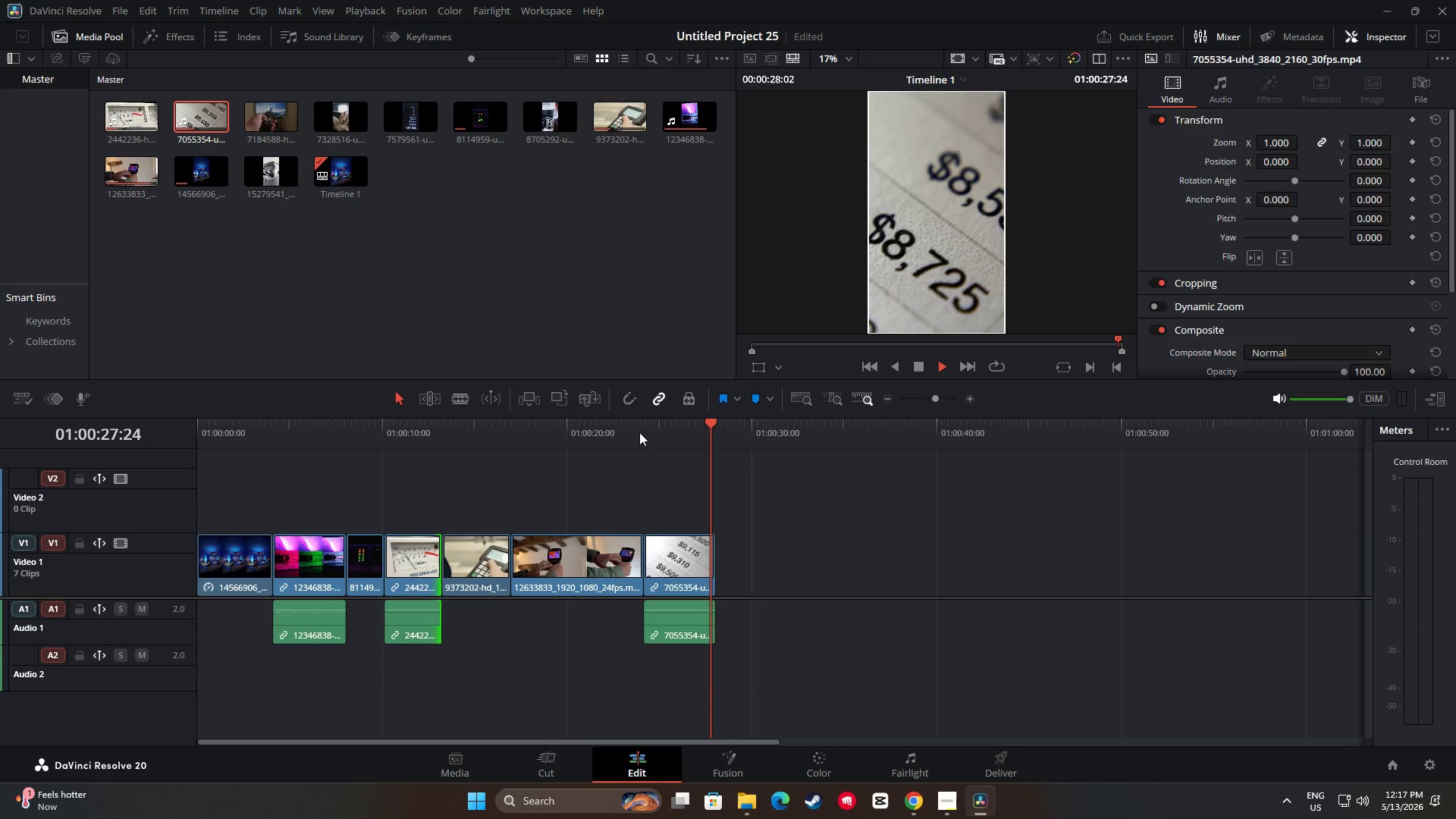 
key(Space)
 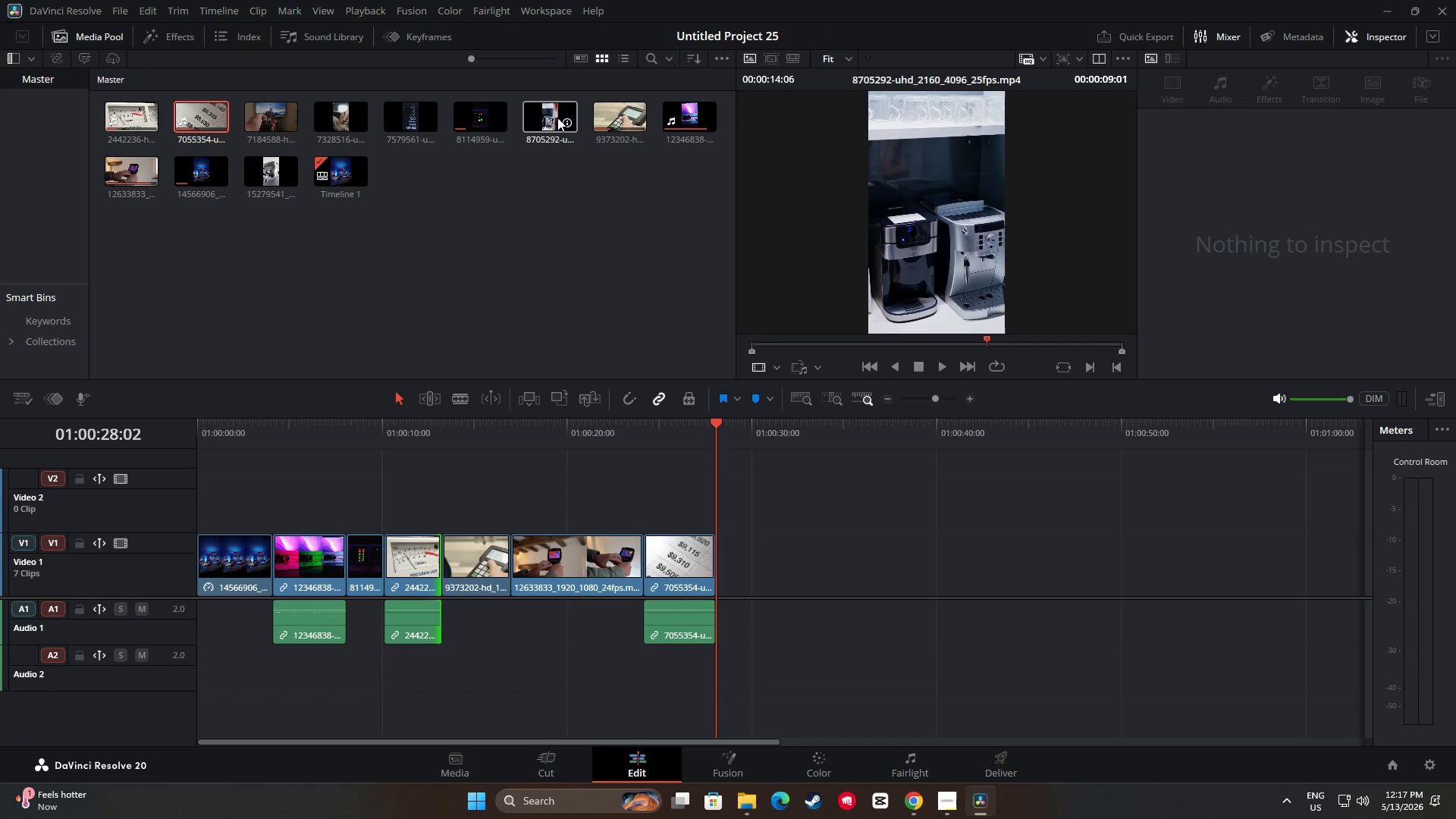 
wait(11.5)
 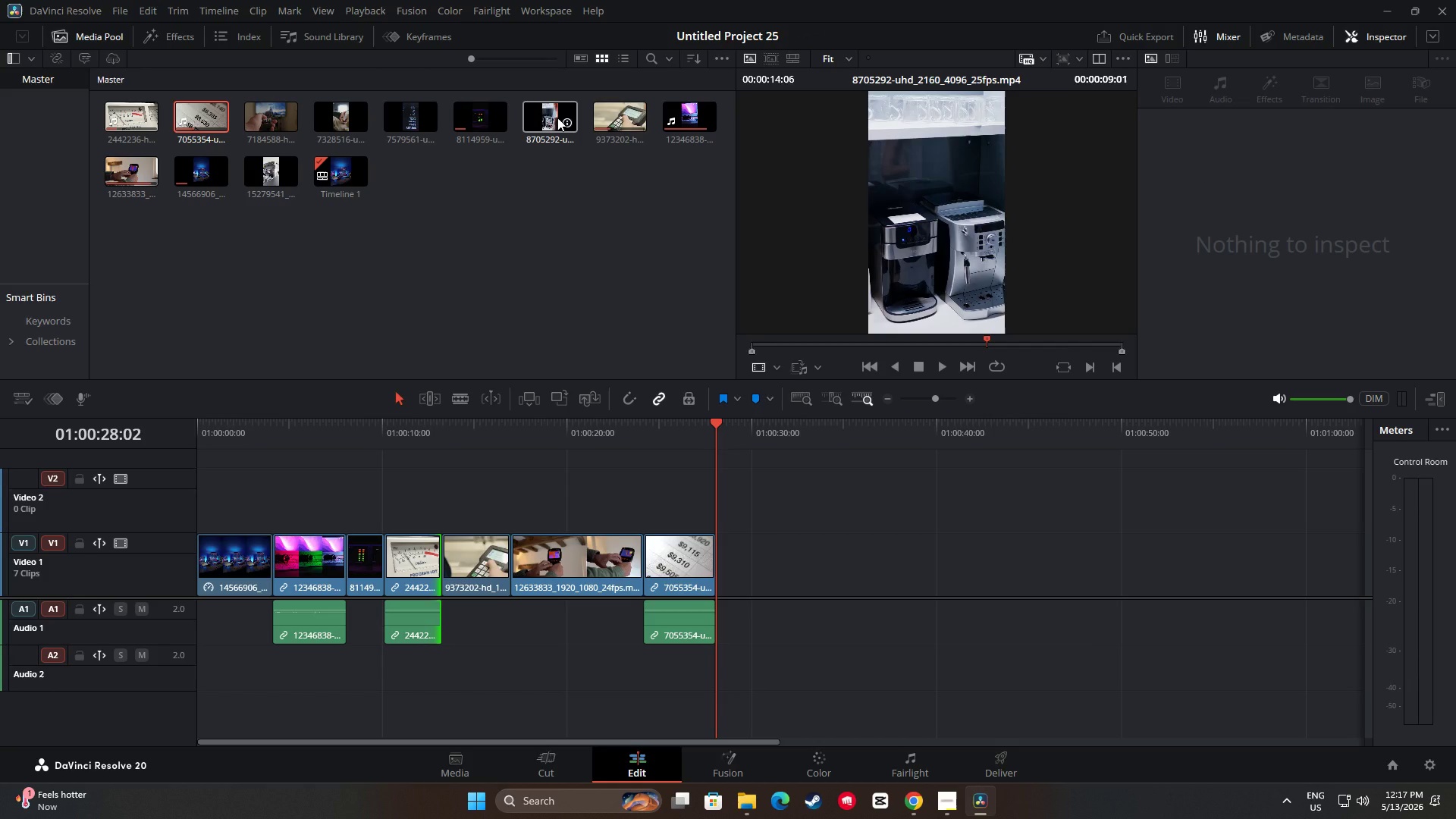 
left_click_drag(start_coordinate=[270, 174], to_coordinate=[717, 585])
 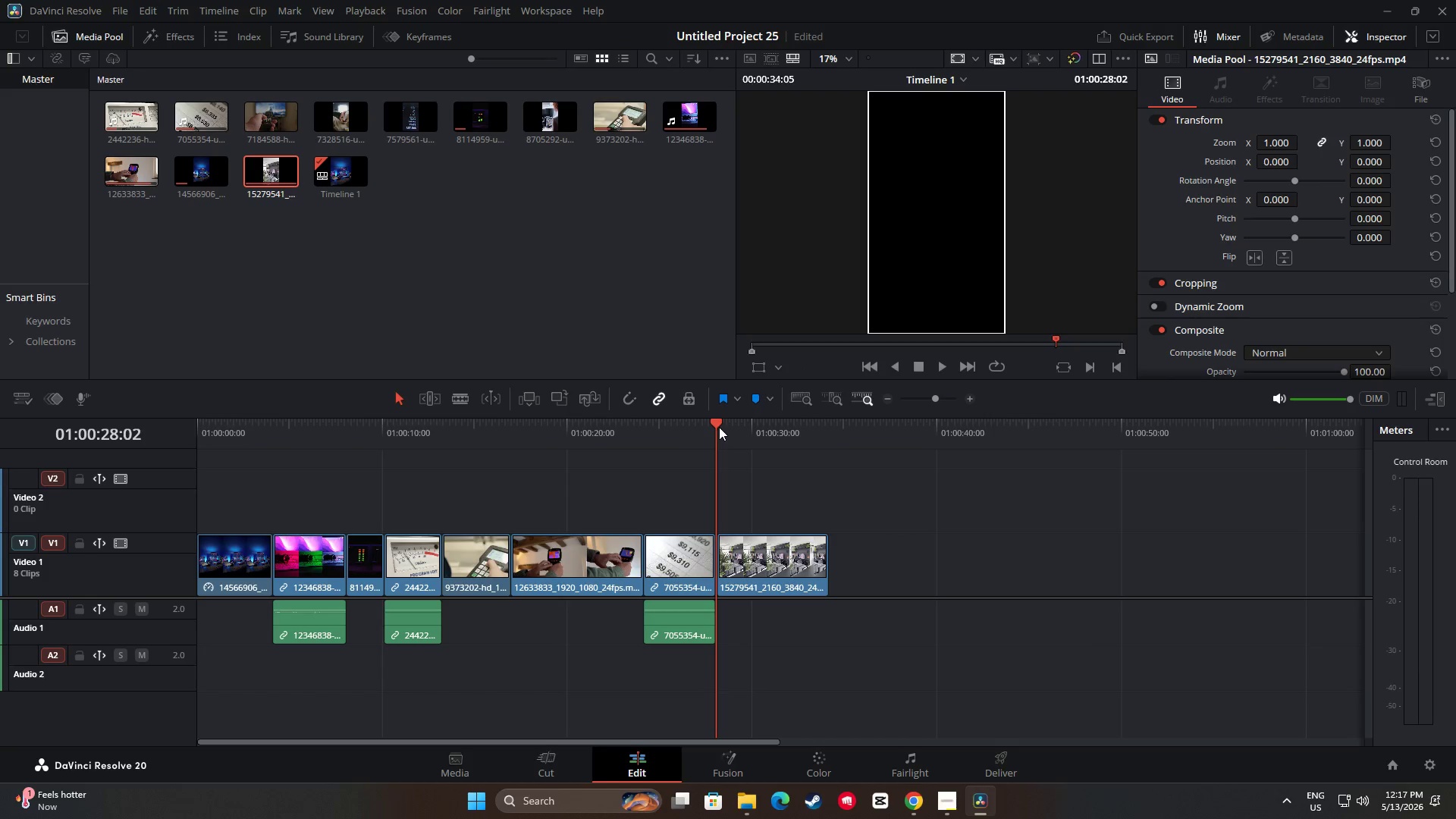 
left_click_drag(start_coordinate=[715, 427], to_coordinate=[1122, 455])
 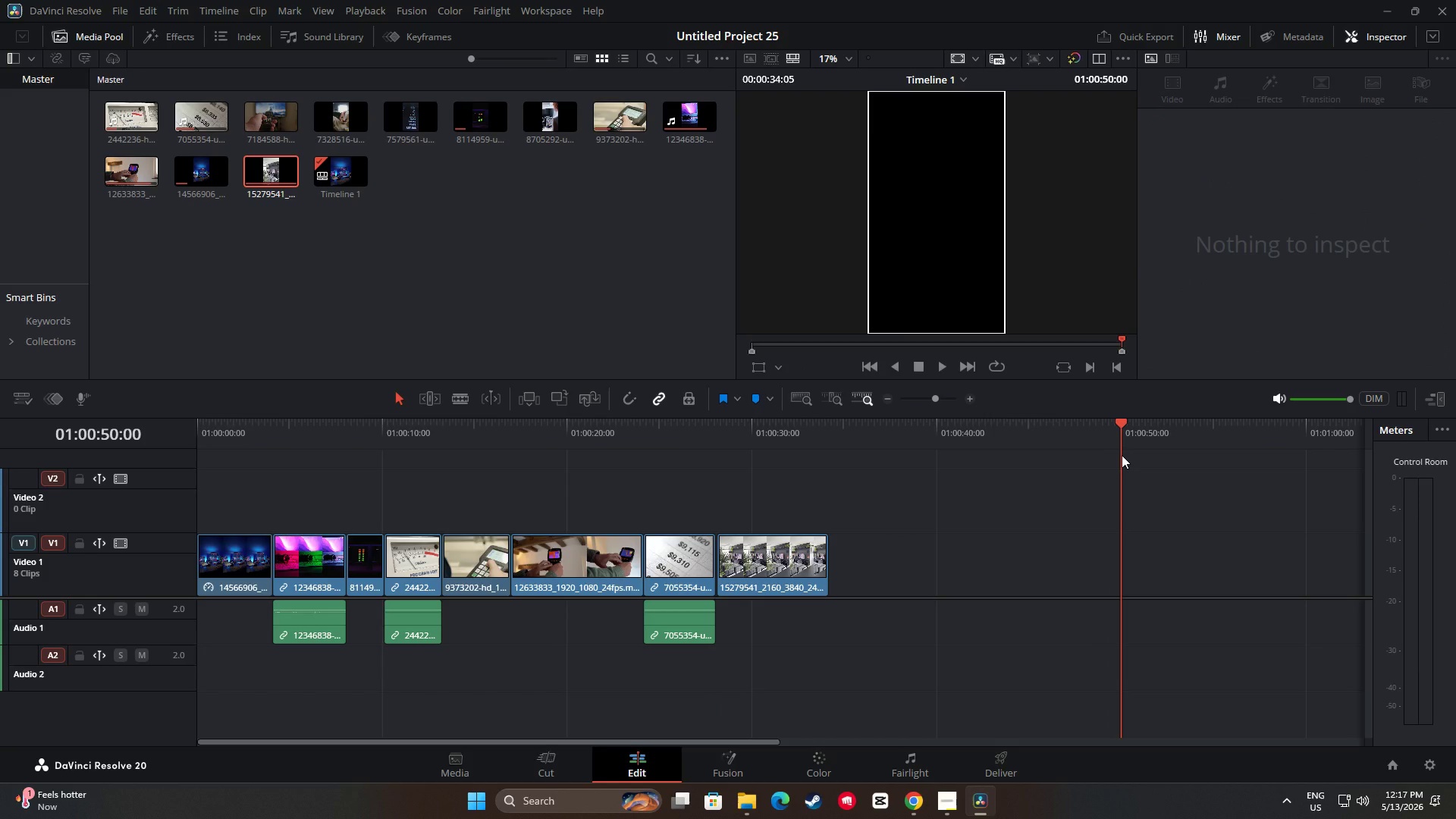 
key(M)
 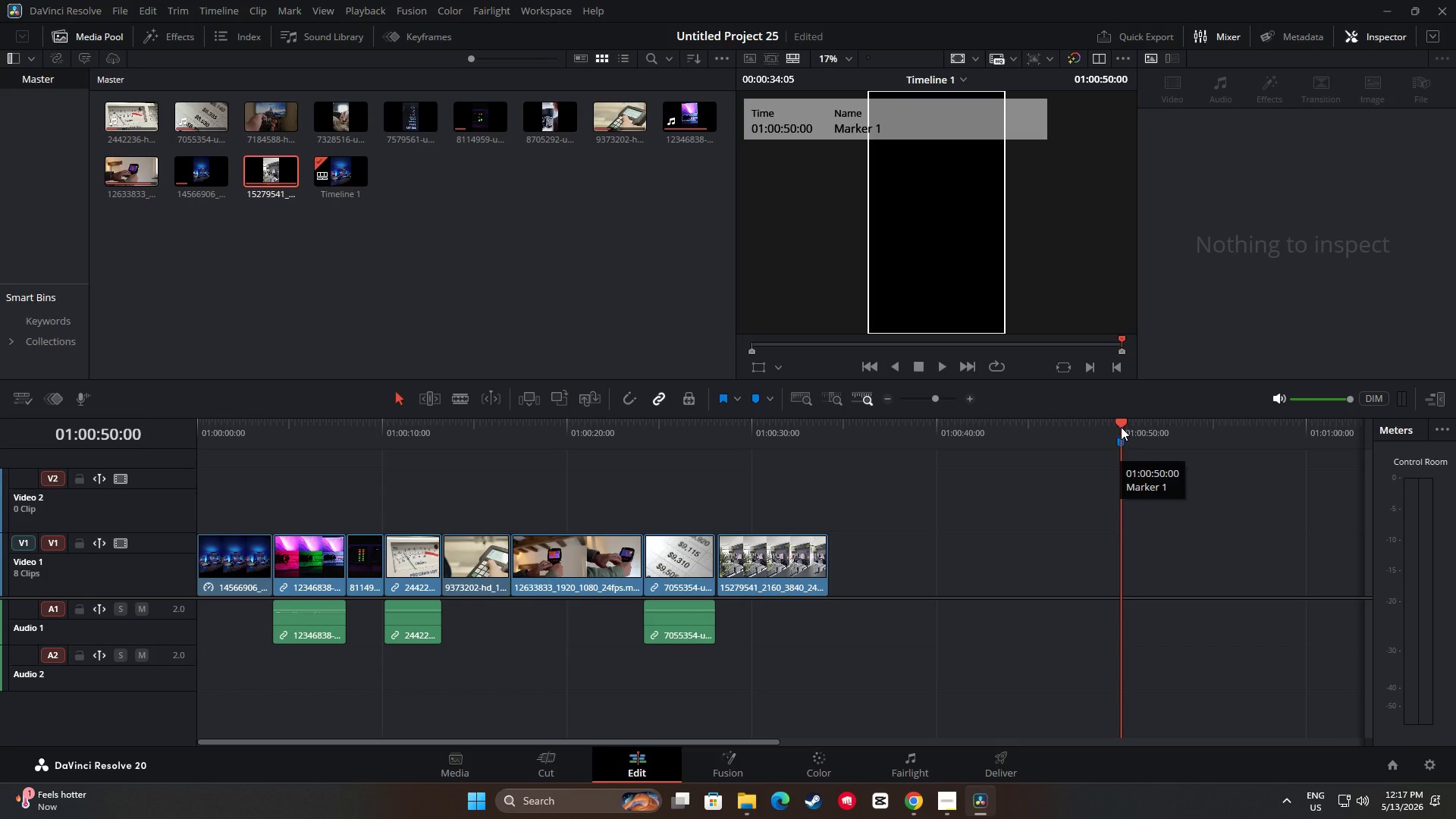 
left_click_drag(start_coordinate=[1121, 424], to_coordinate=[838, 451])
 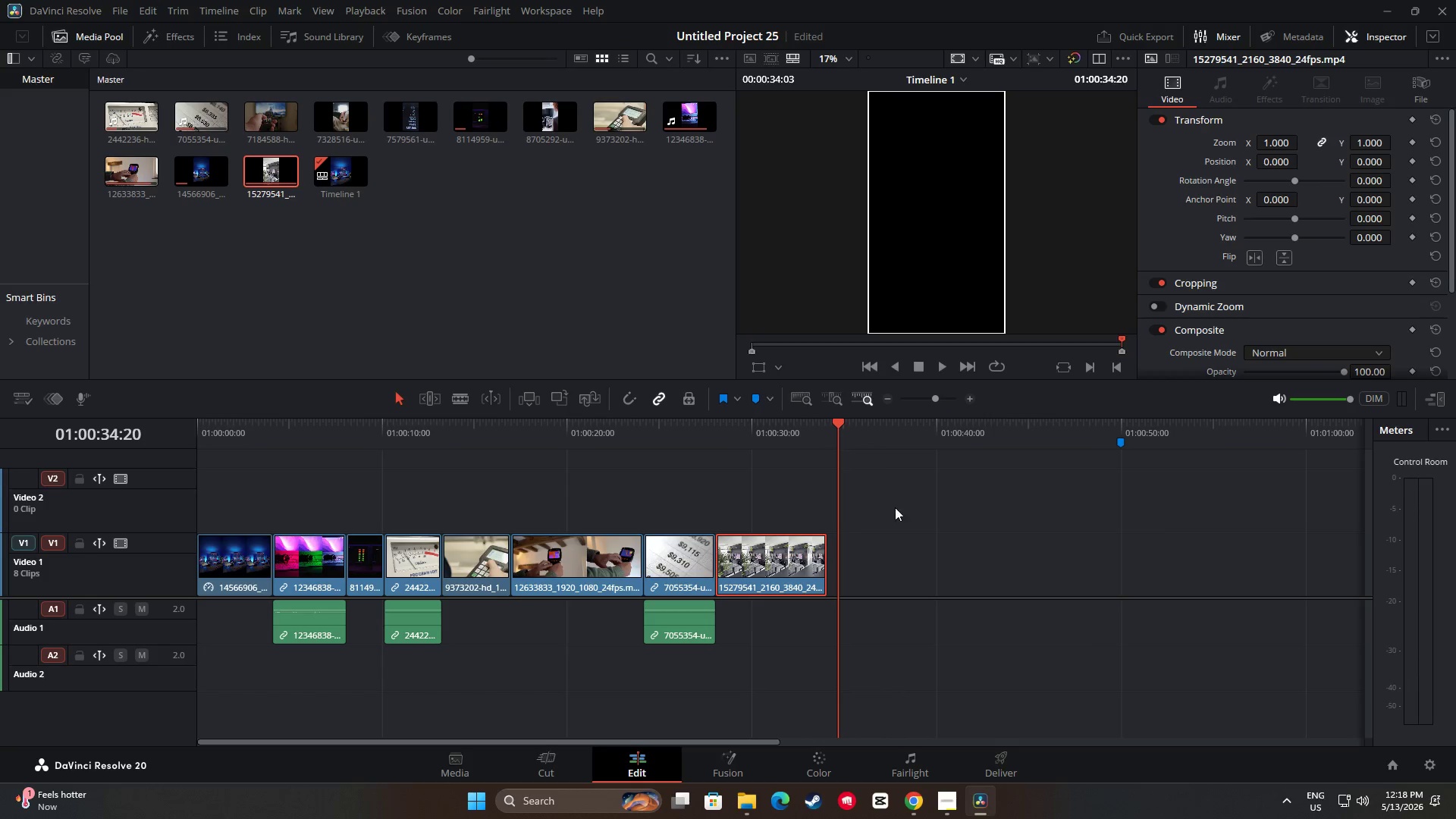 
wait(6.67)
 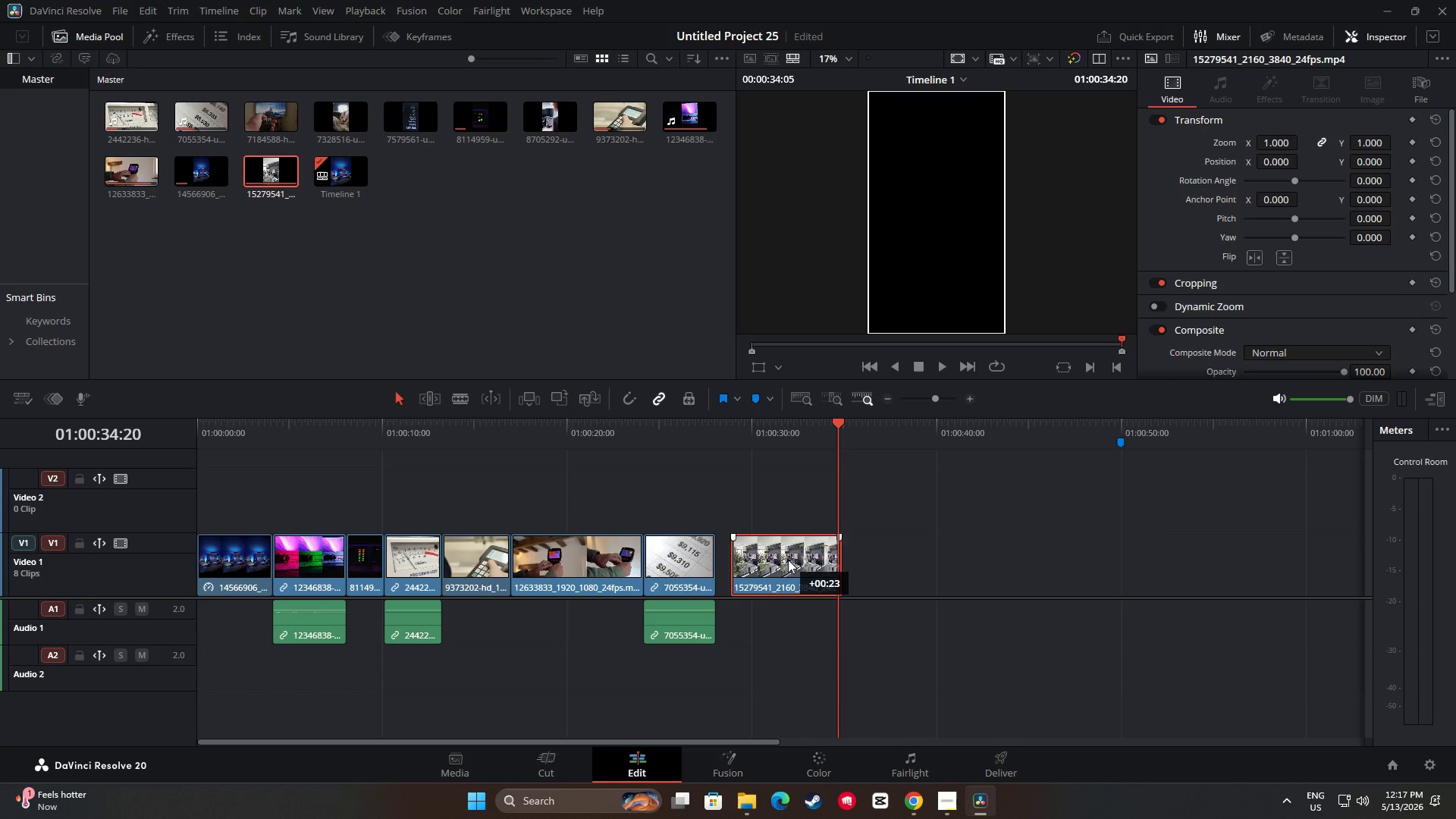 
left_click_drag(start_coordinate=[855, 425], to_coordinate=[807, 475])
 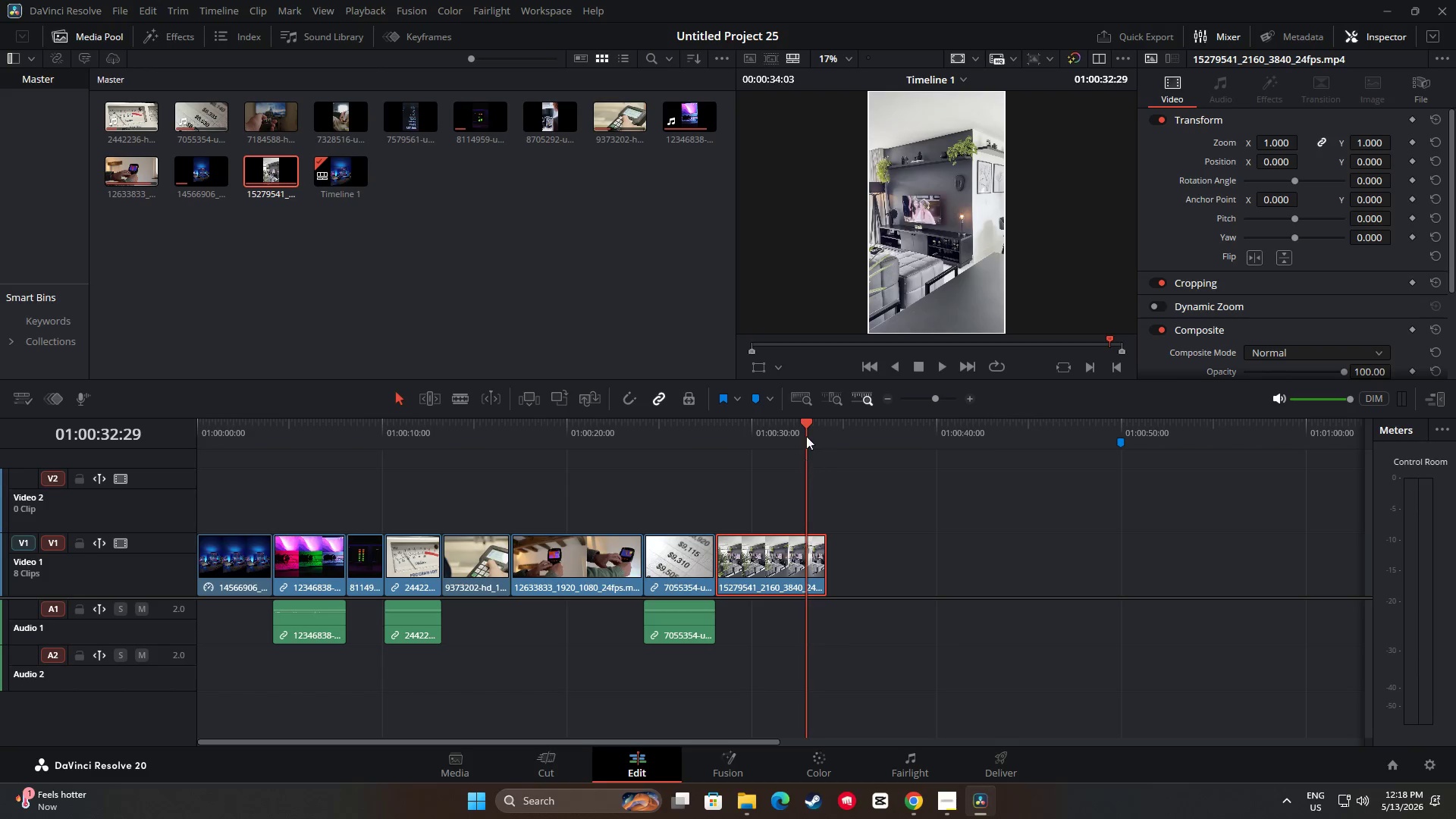 
left_click_drag(start_coordinate=[807, 422], to_coordinate=[808, 430])
 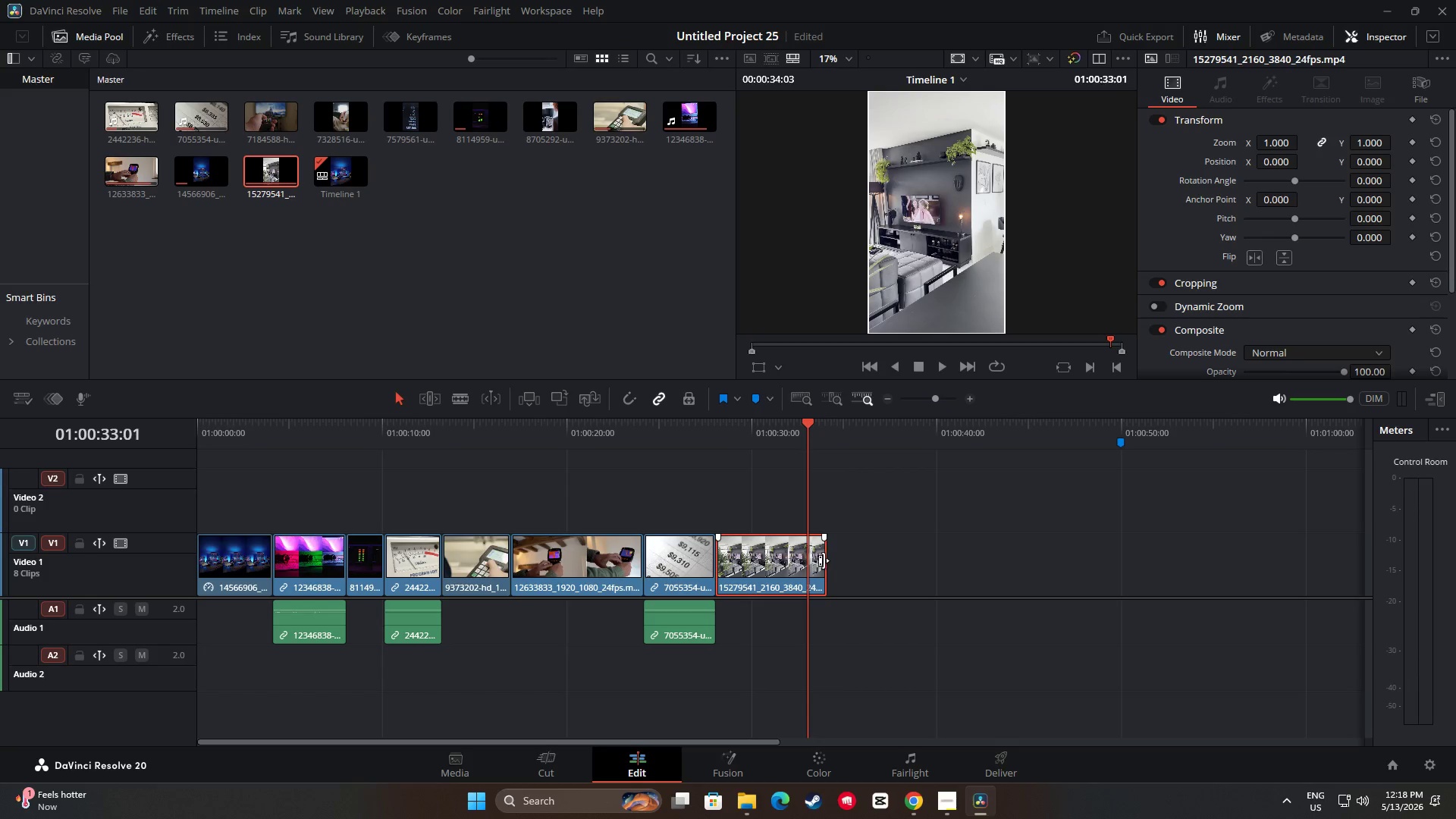 
left_click_drag(start_coordinate=[823, 560], to_coordinate=[805, 560])
 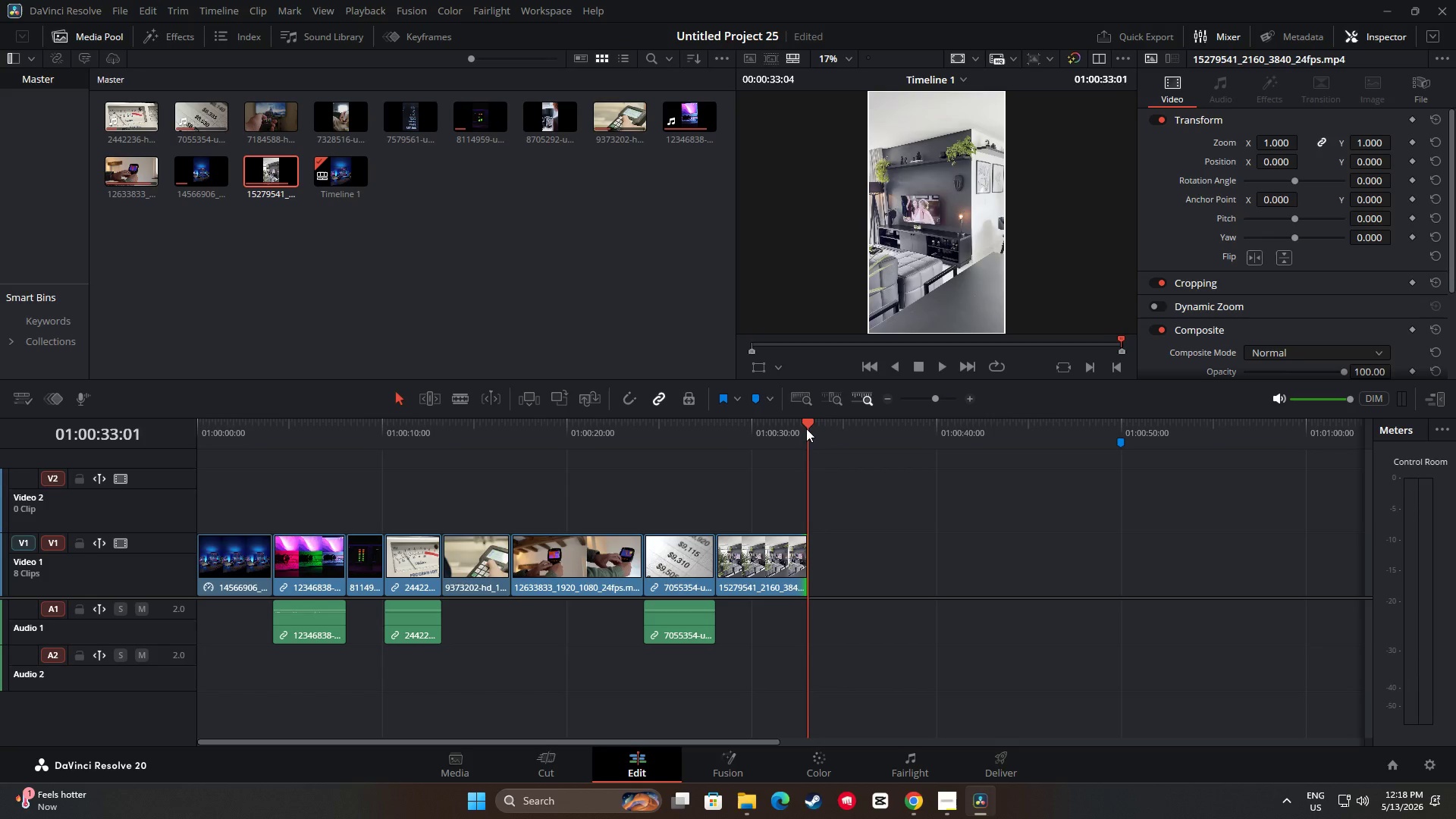 
left_click_drag(start_coordinate=[806, 428], to_coordinate=[794, 430])
 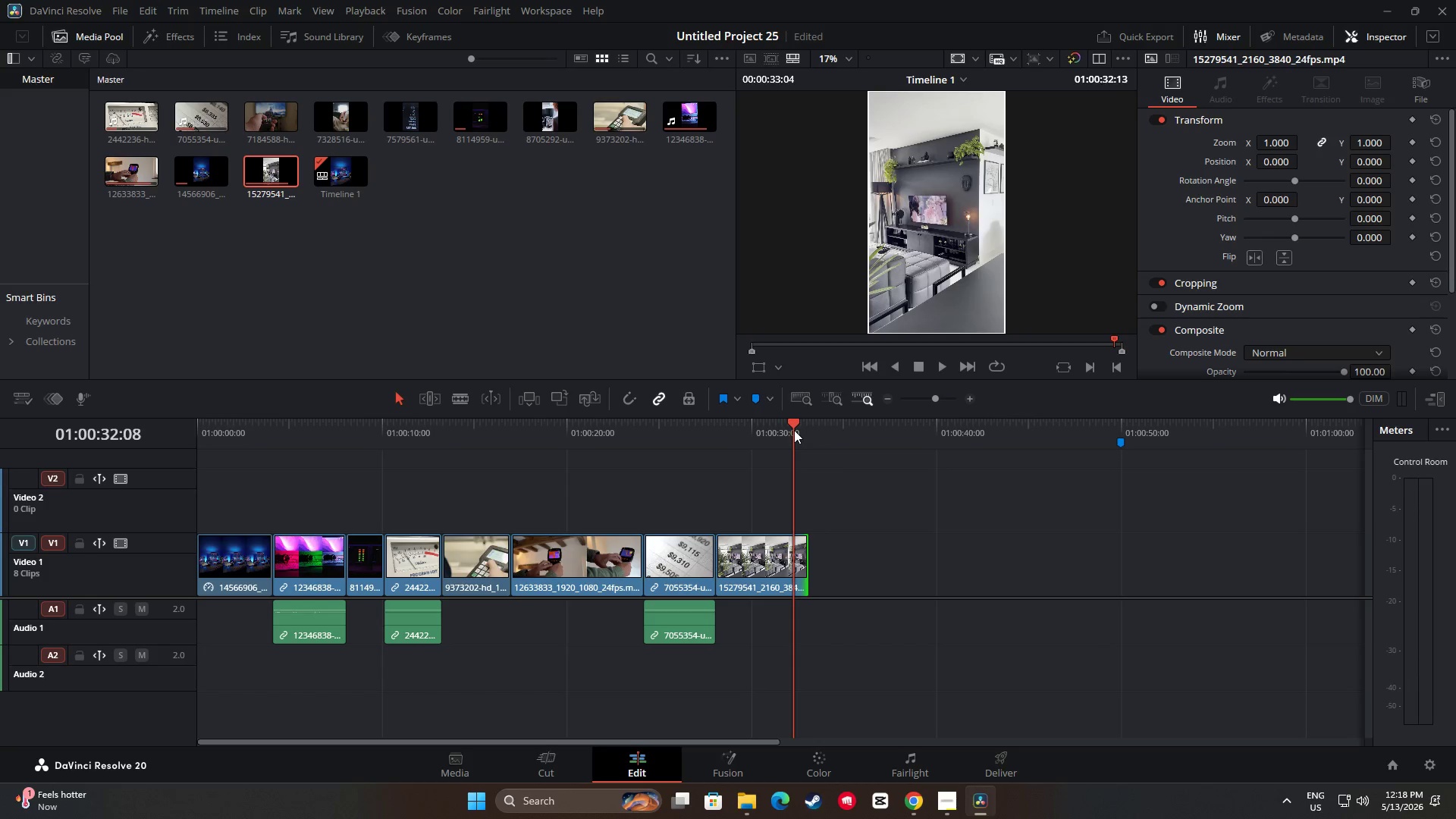 
key(Space)
 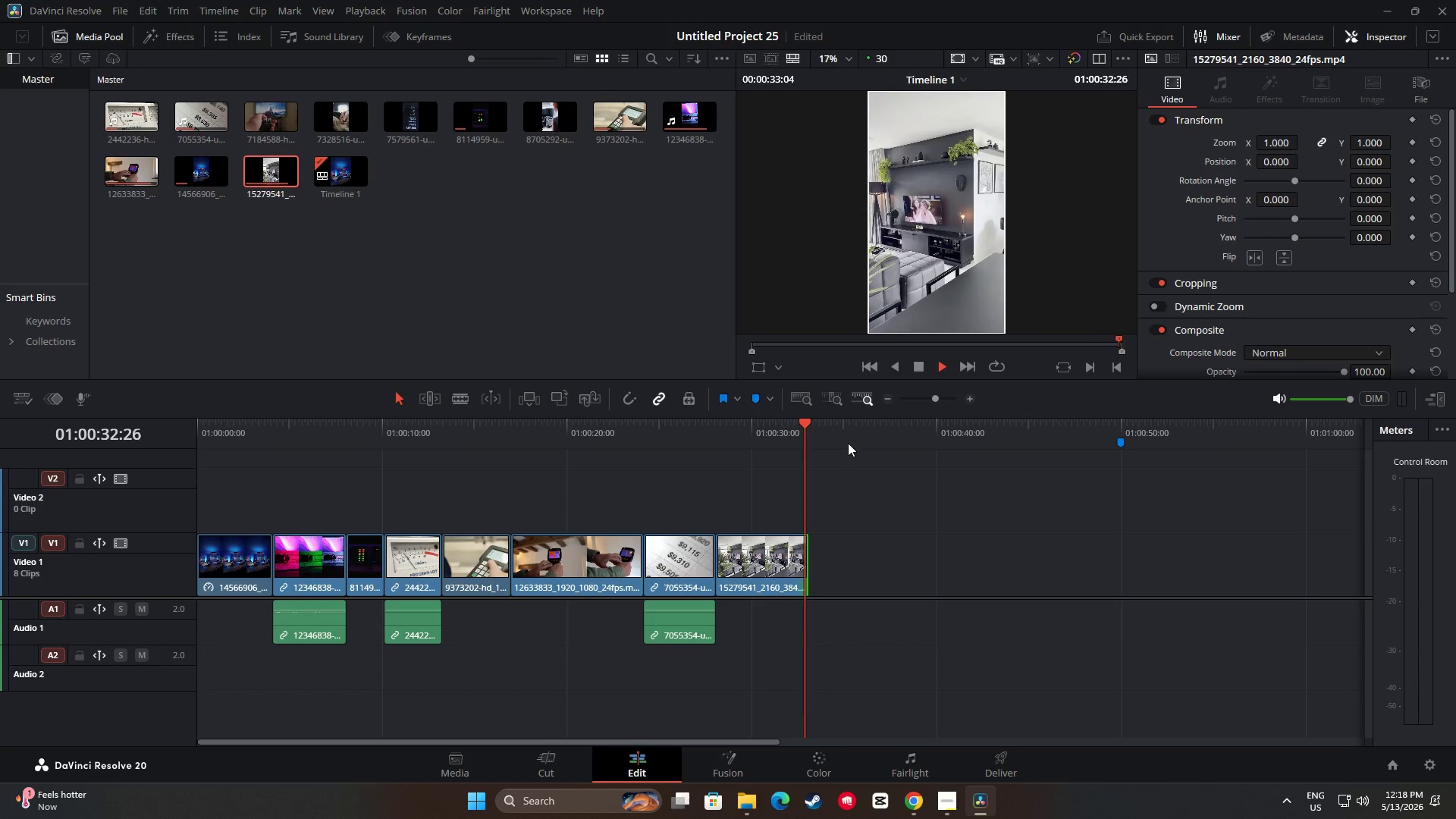 
key(Space)
 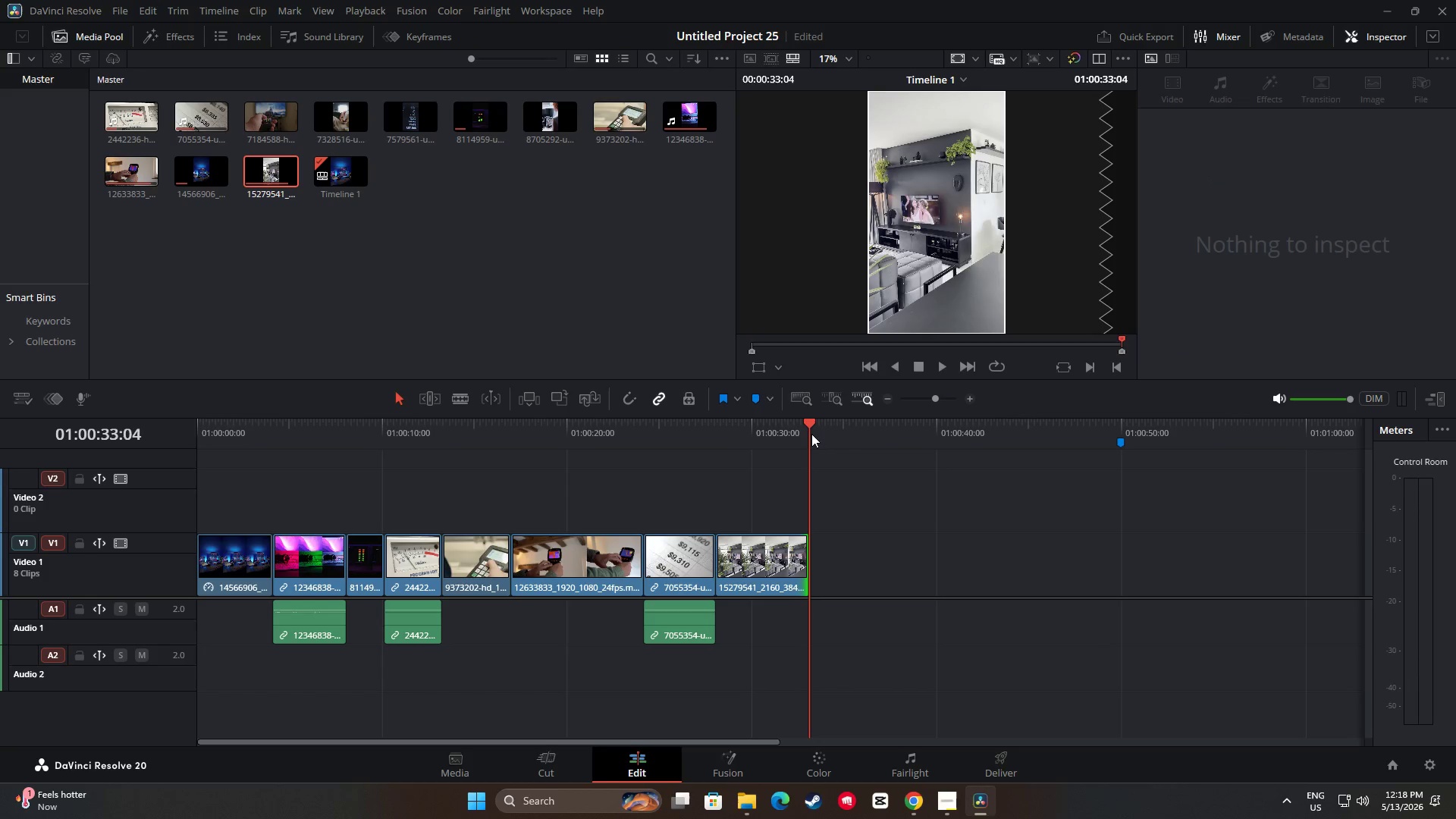 
left_click_drag(start_coordinate=[806, 424], to_coordinate=[795, 426])
 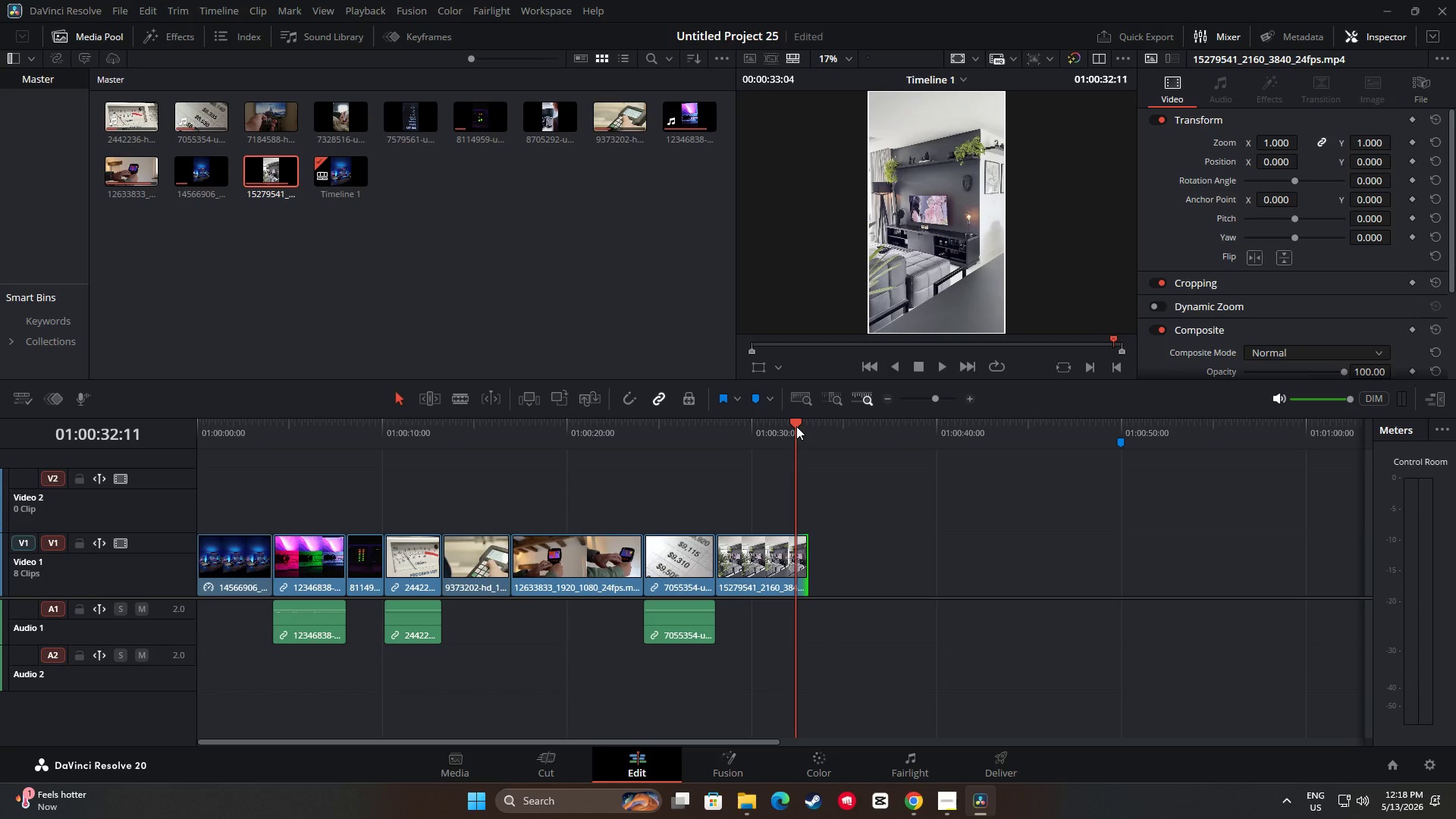 
key(Space)
 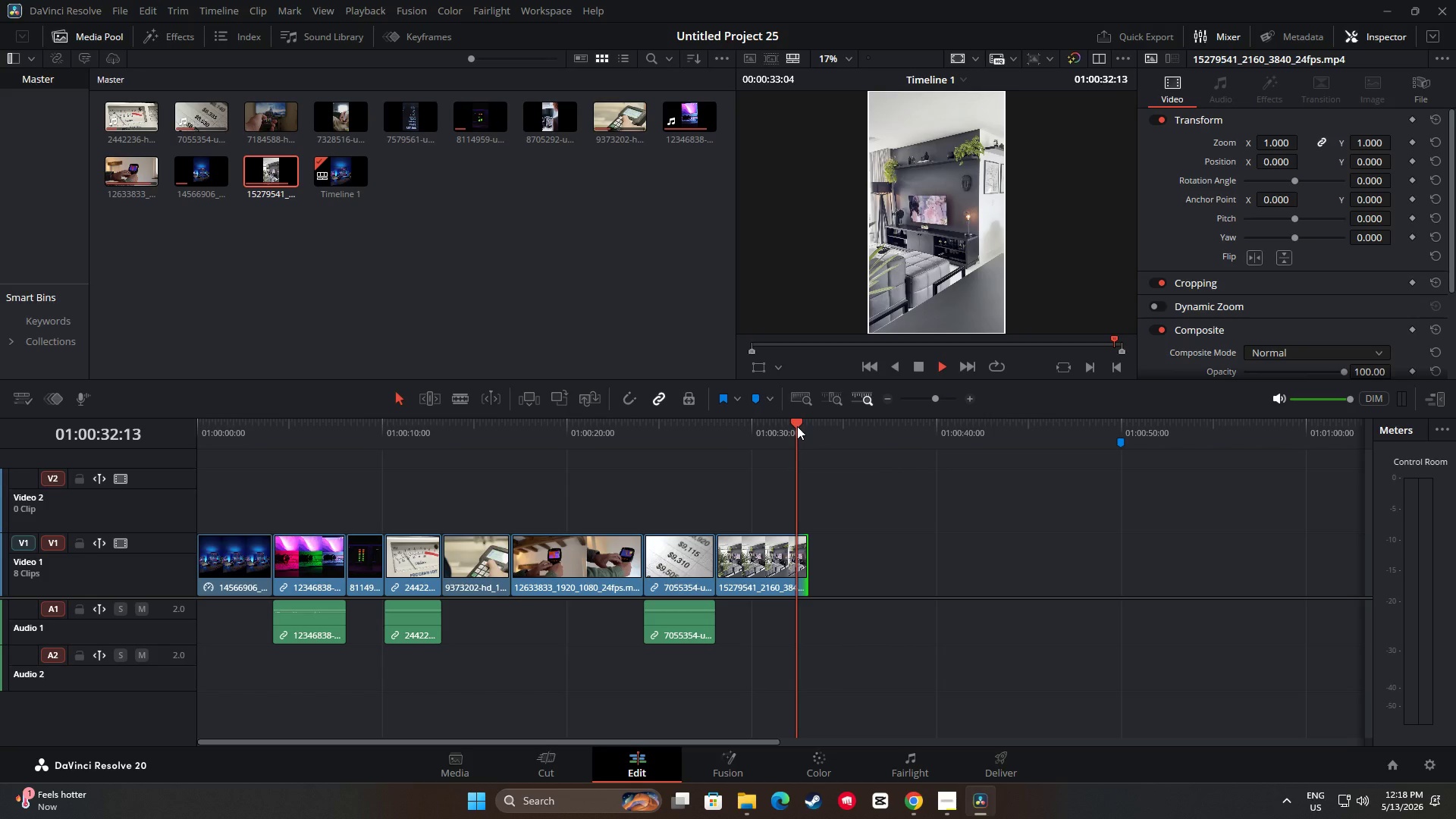 
key(Space)
 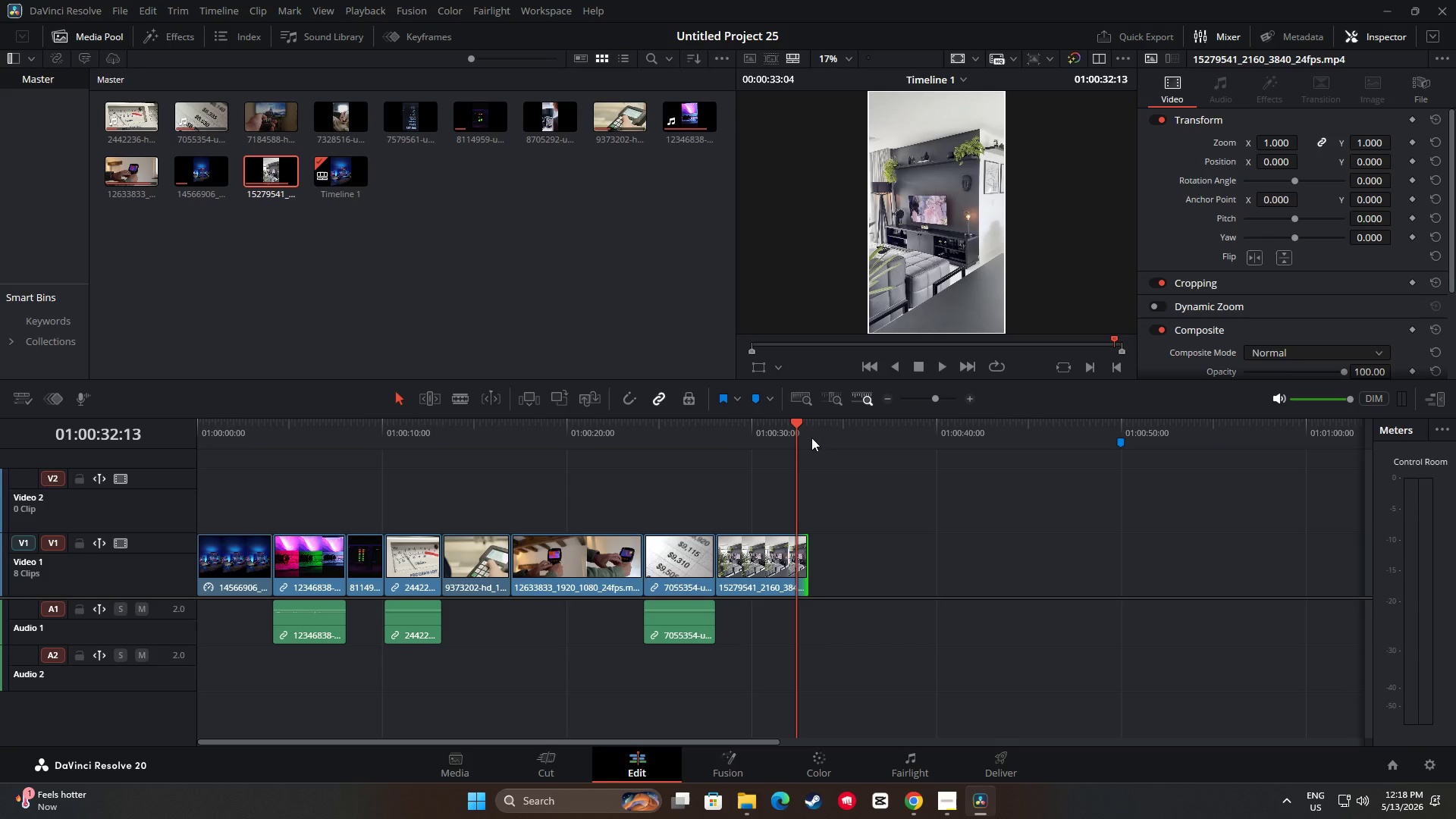 
key(Space)
 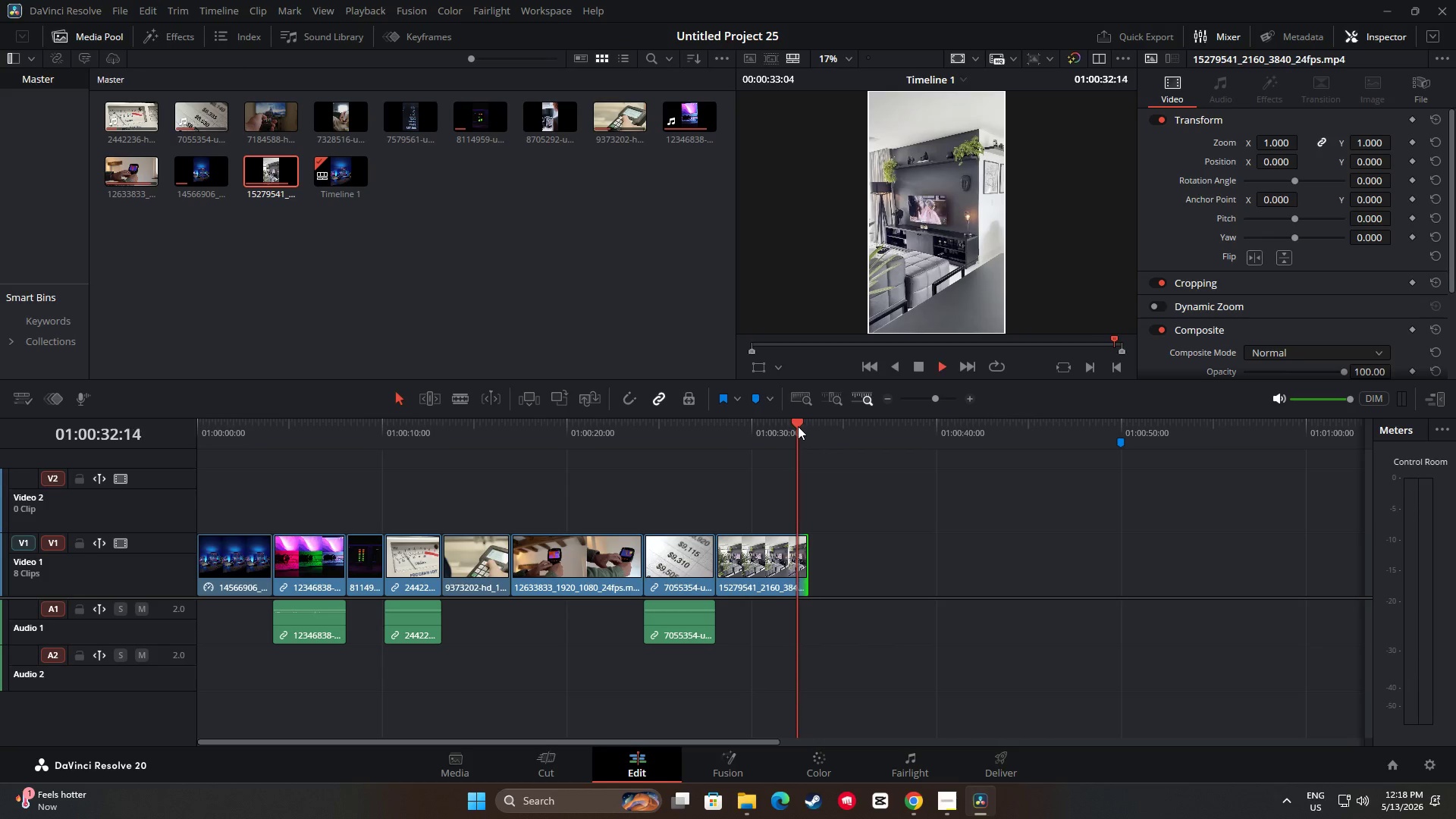 
left_click_drag(start_coordinate=[800, 426], to_coordinate=[787, 428])
 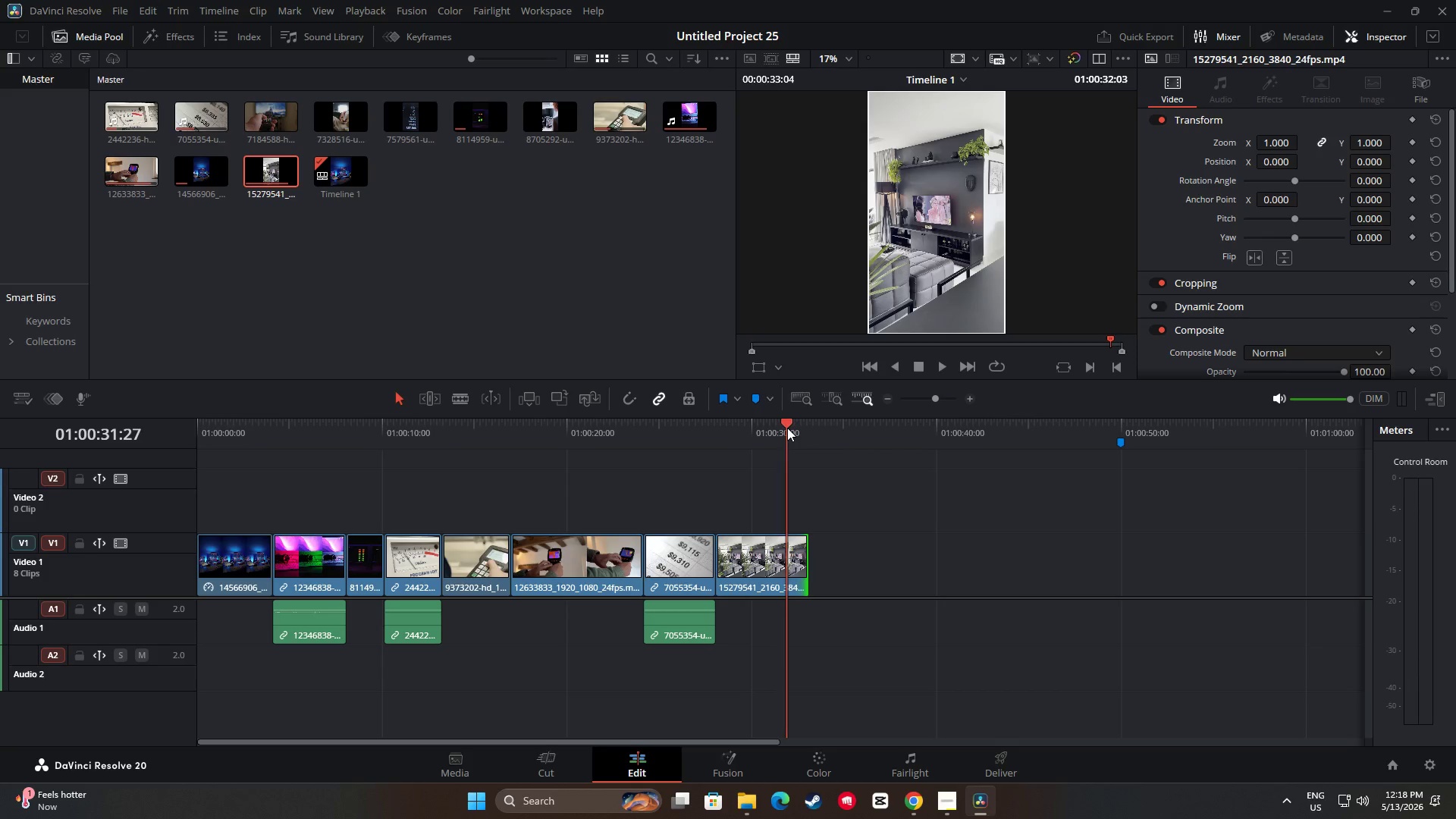 
key(Space)
 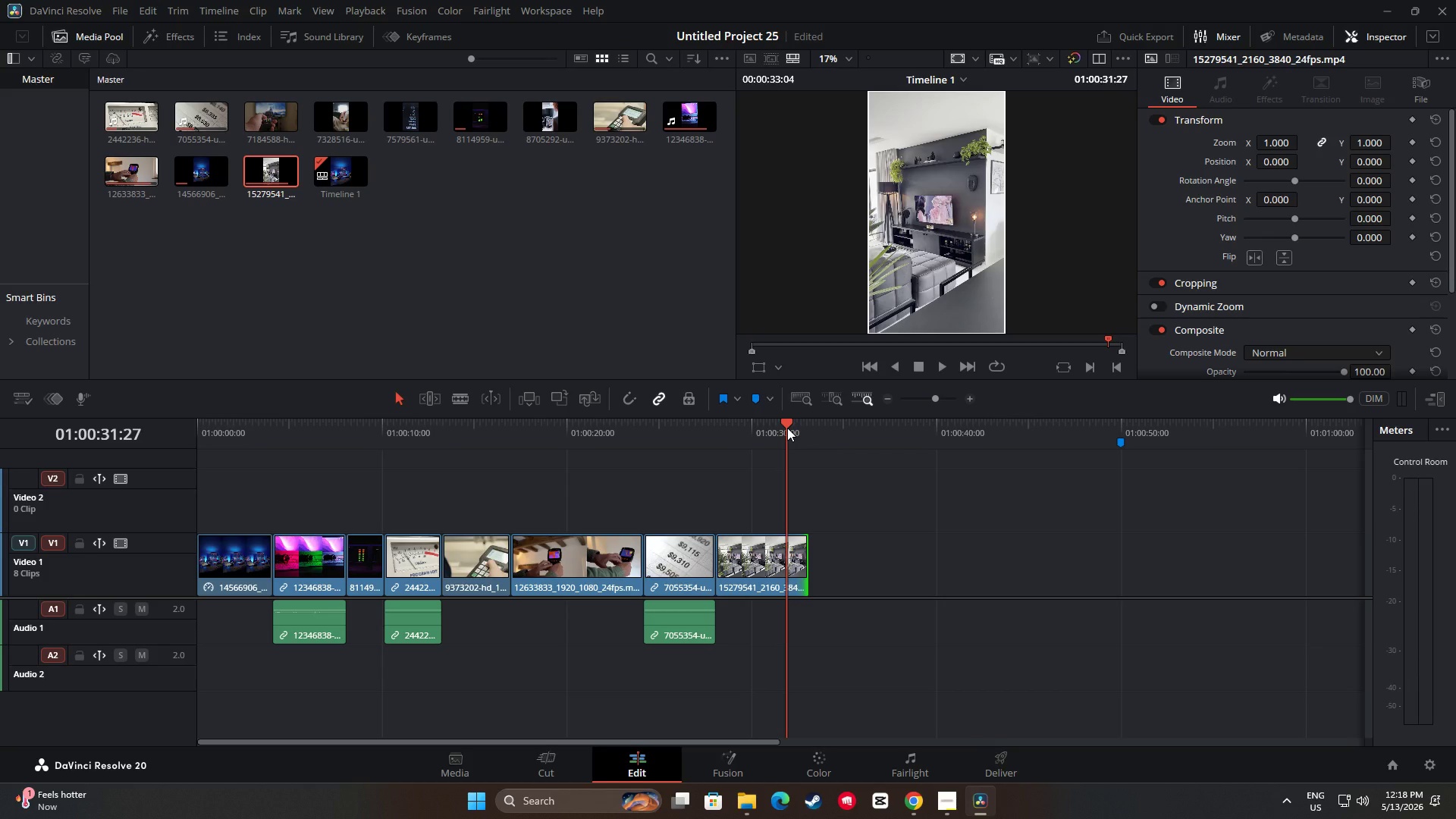 
key(Space)
 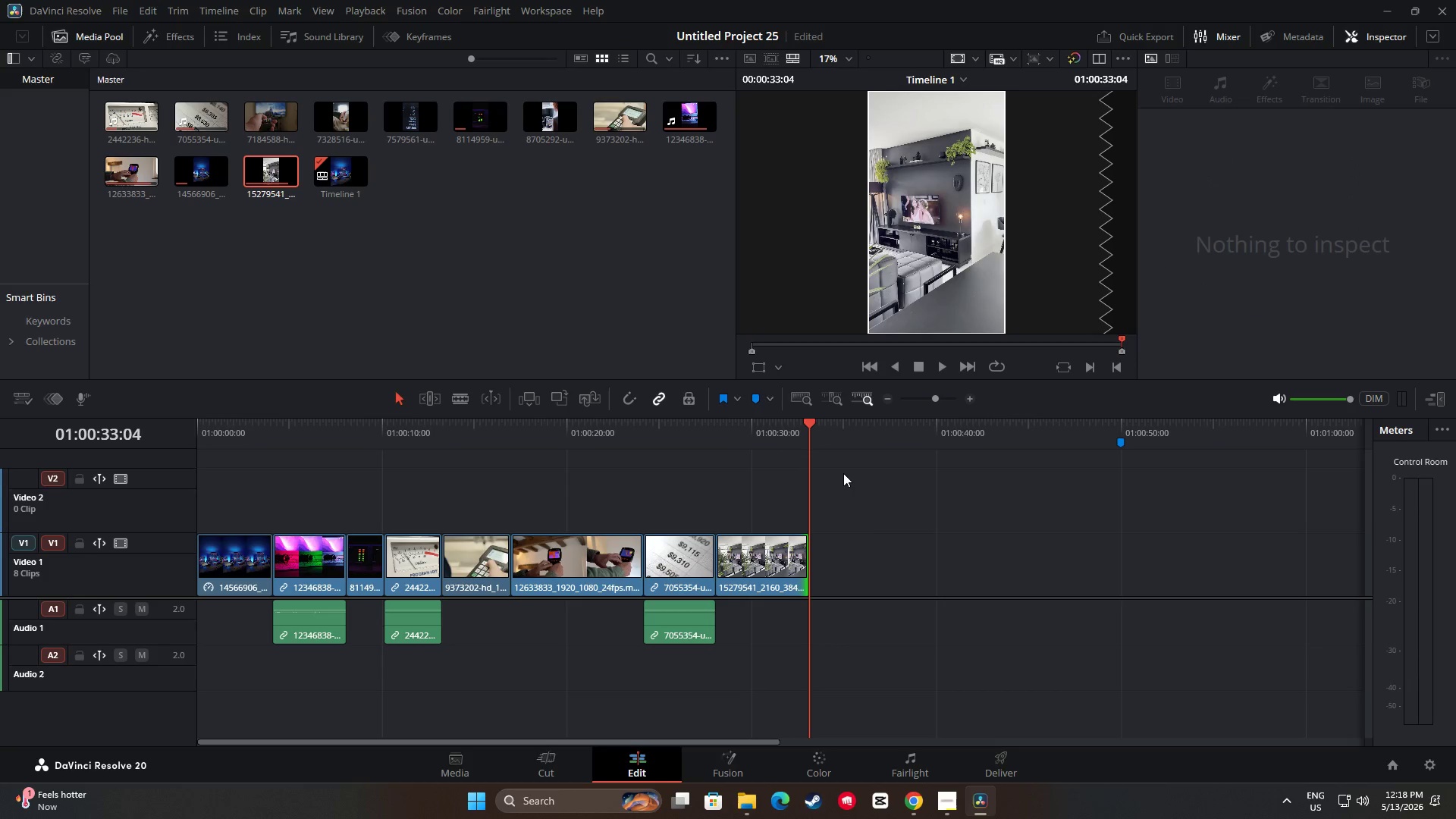 
left_click_drag(start_coordinate=[811, 427], to_coordinate=[729, 436])
 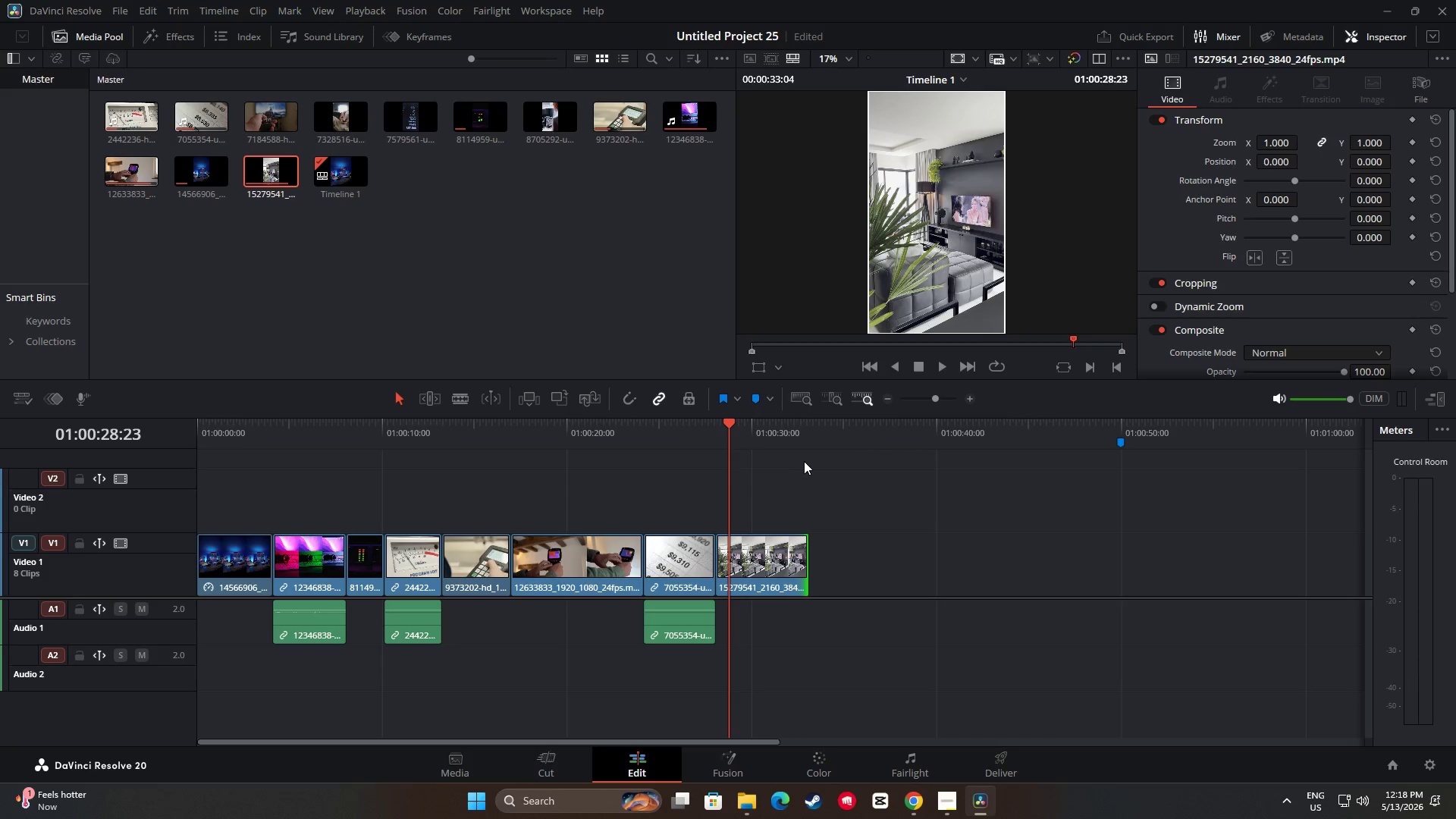 
key(Space)
 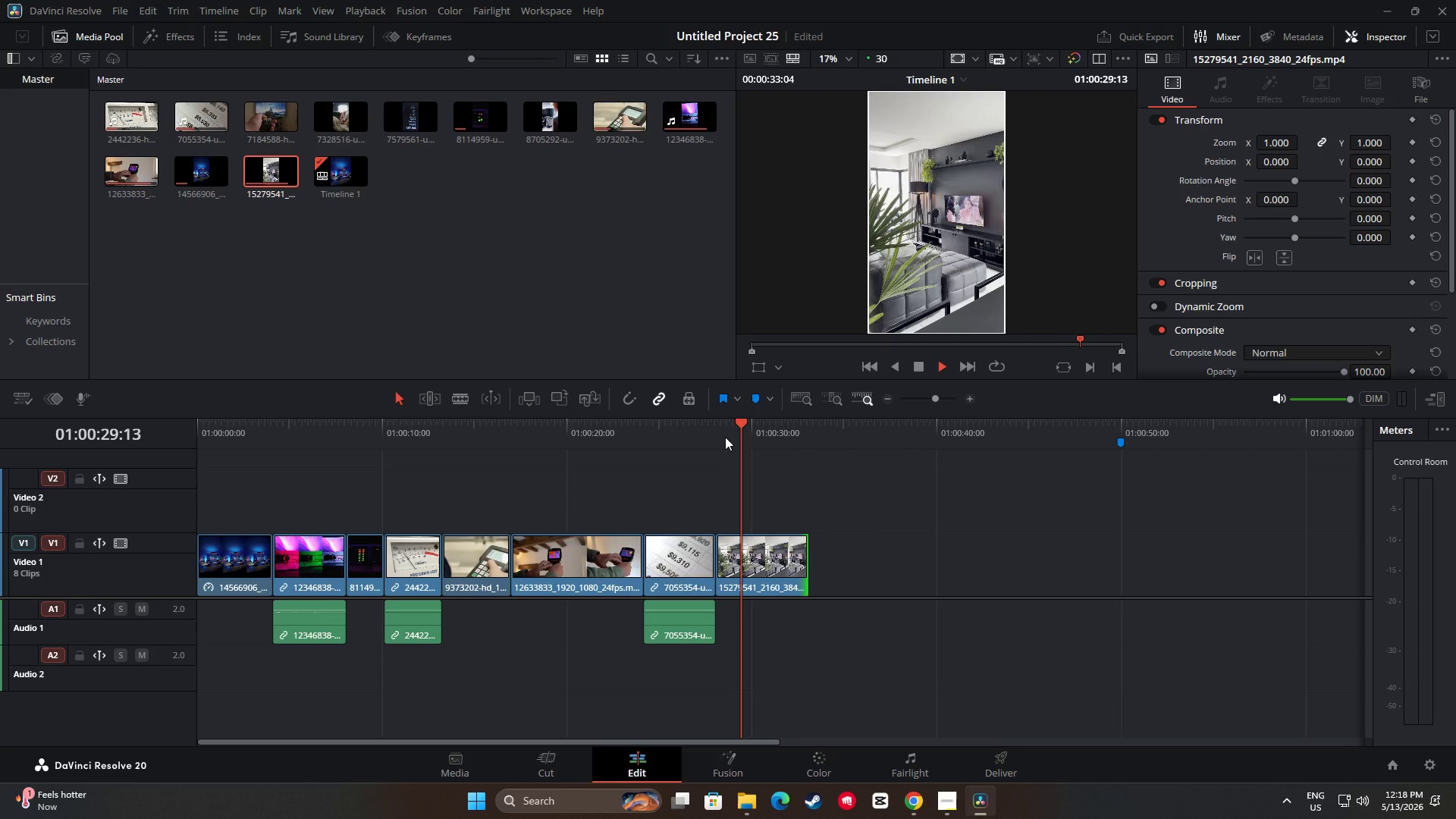 
key(Space)
 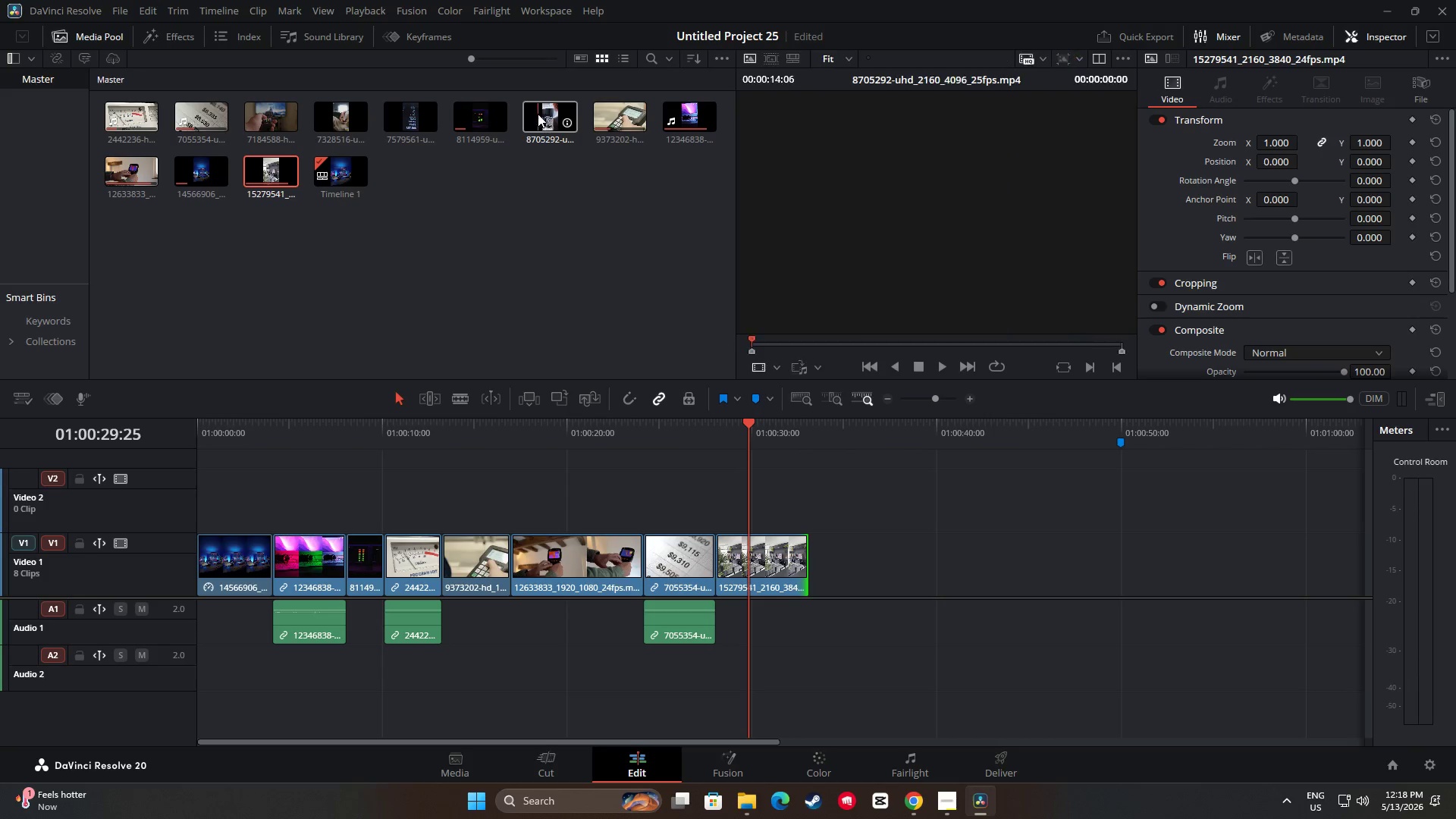 
left_click_drag(start_coordinate=[538, 113], to_coordinate=[832, 560])
 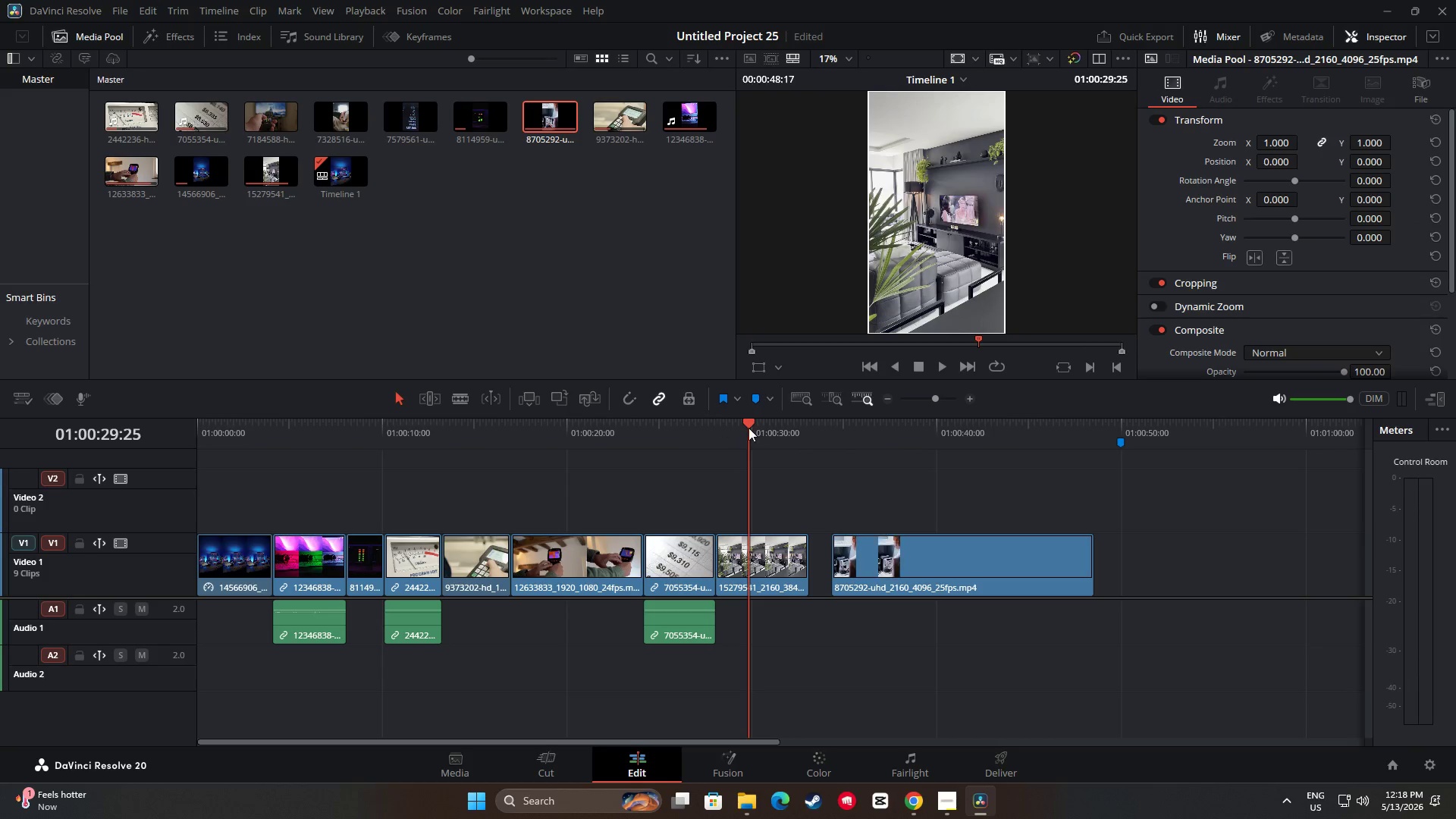 
left_click_drag(start_coordinate=[742, 422], to_coordinate=[899, 450])
 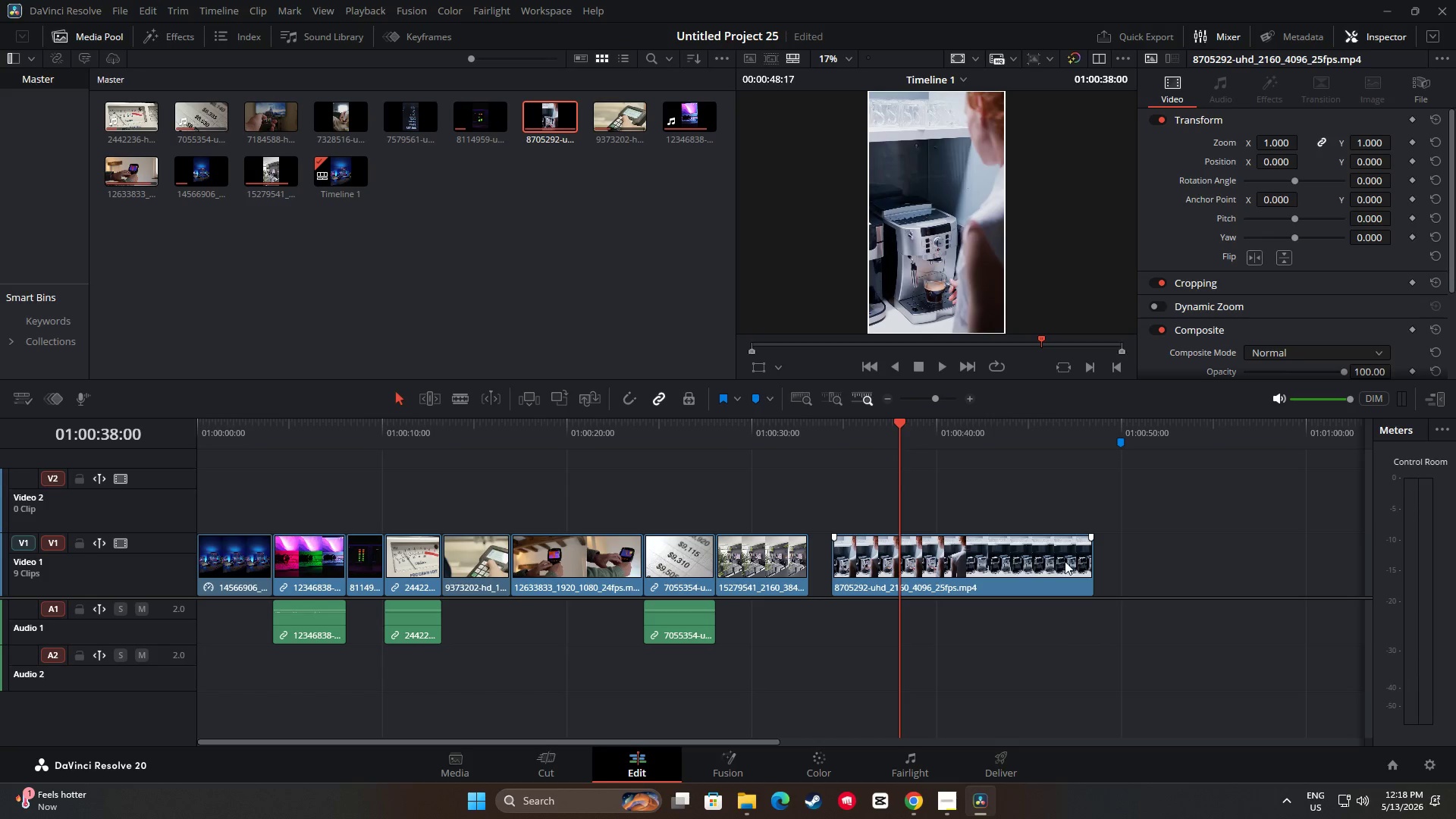 
left_click_drag(start_coordinate=[922, 558], to_coordinate=[901, 558])
 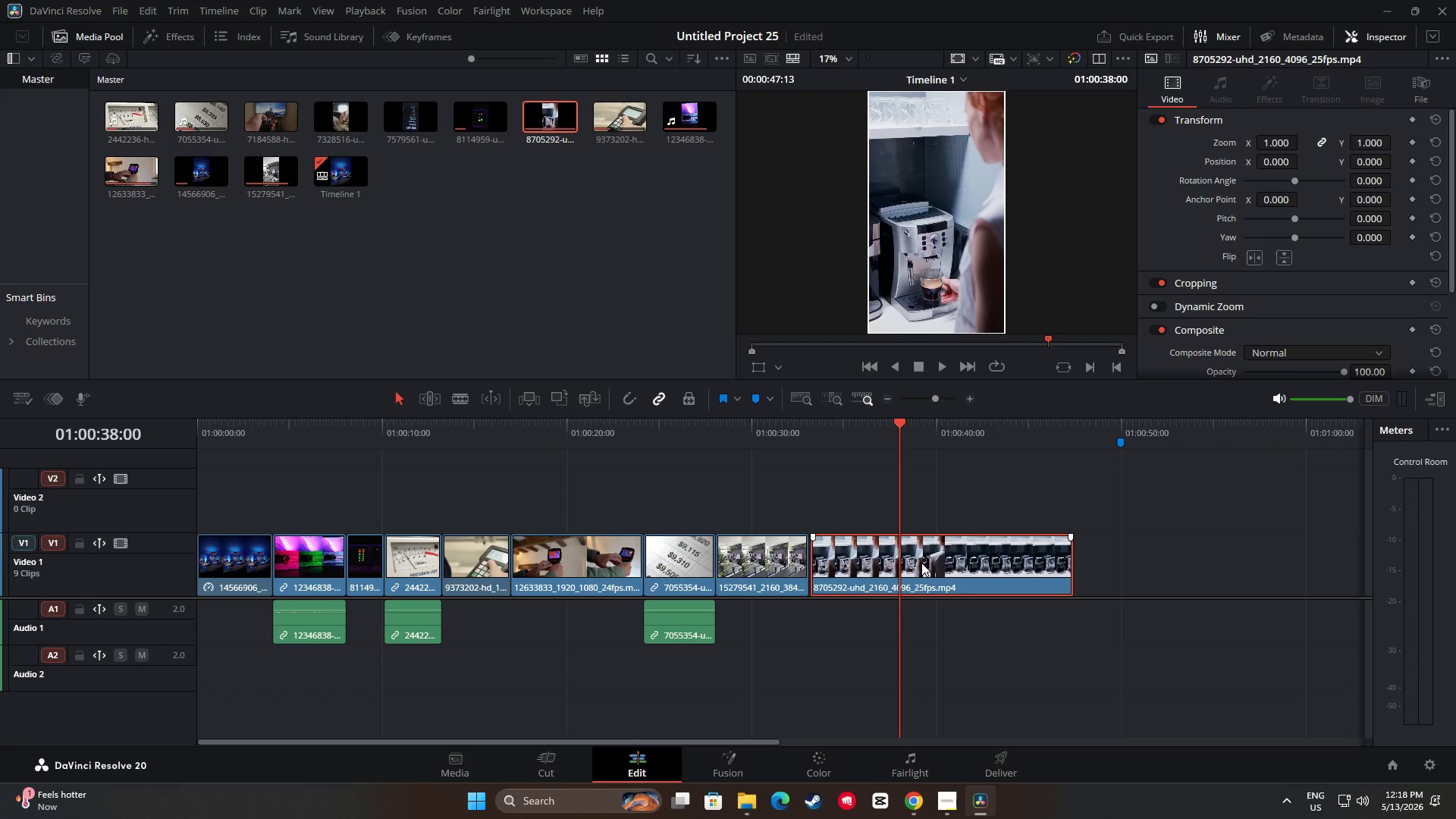 
mouse_move([937, 557])
 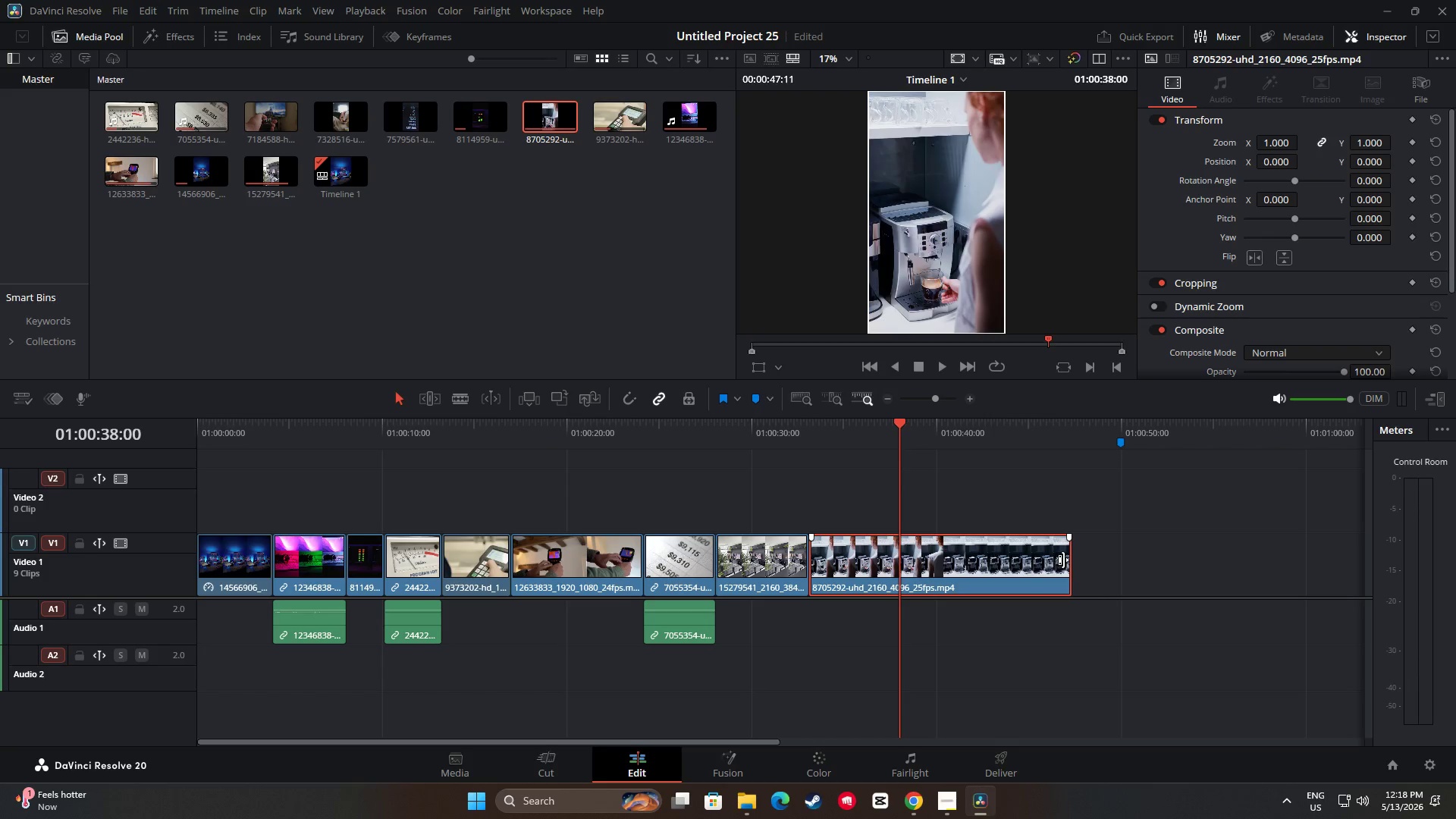 
left_click_drag(start_coordinate=[1063, 560], to_coordinate=[893, 563])
 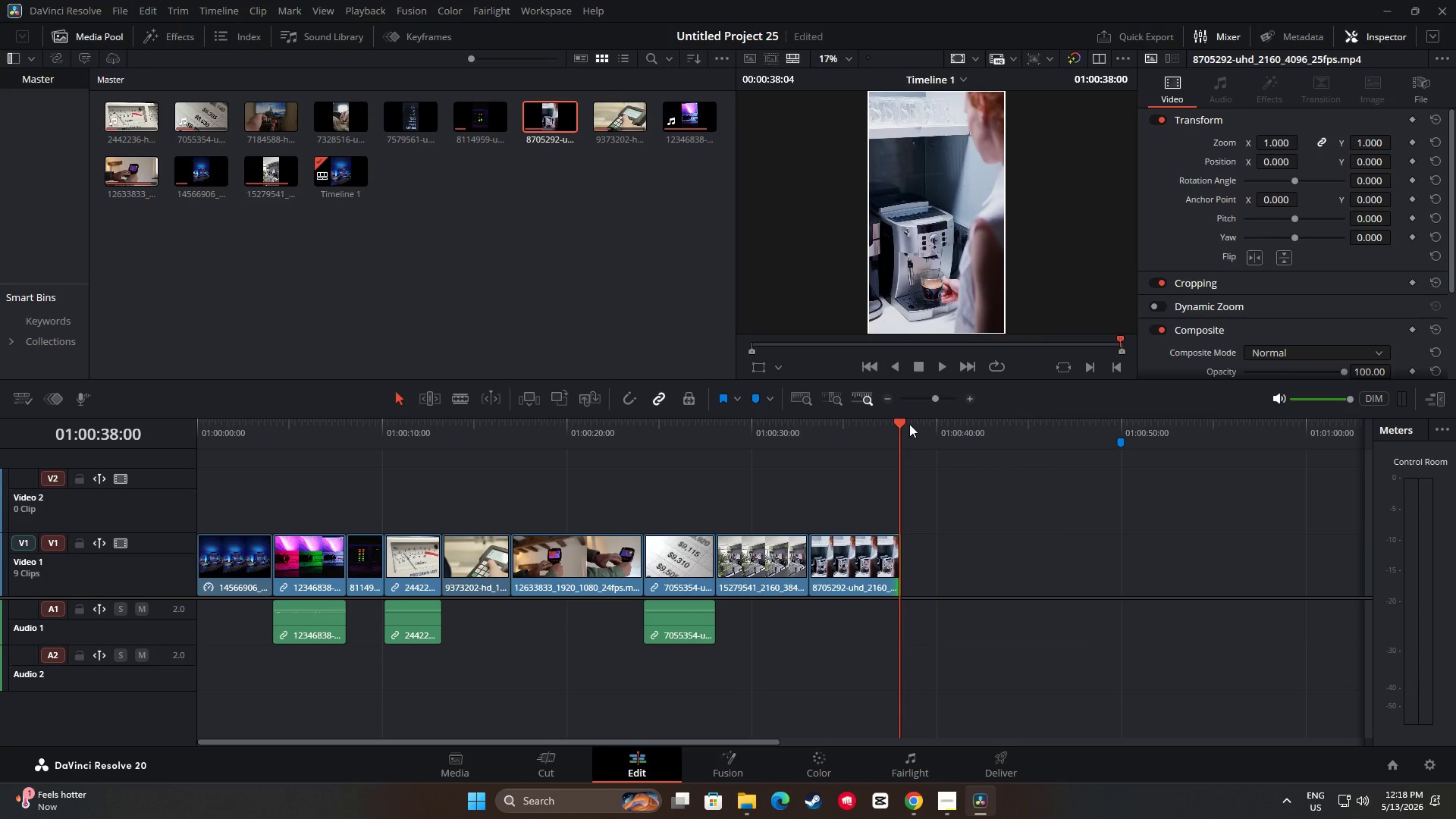 
left_click_drag(start_coordinate=[903, 425], to_coordinate=[802, 432])
 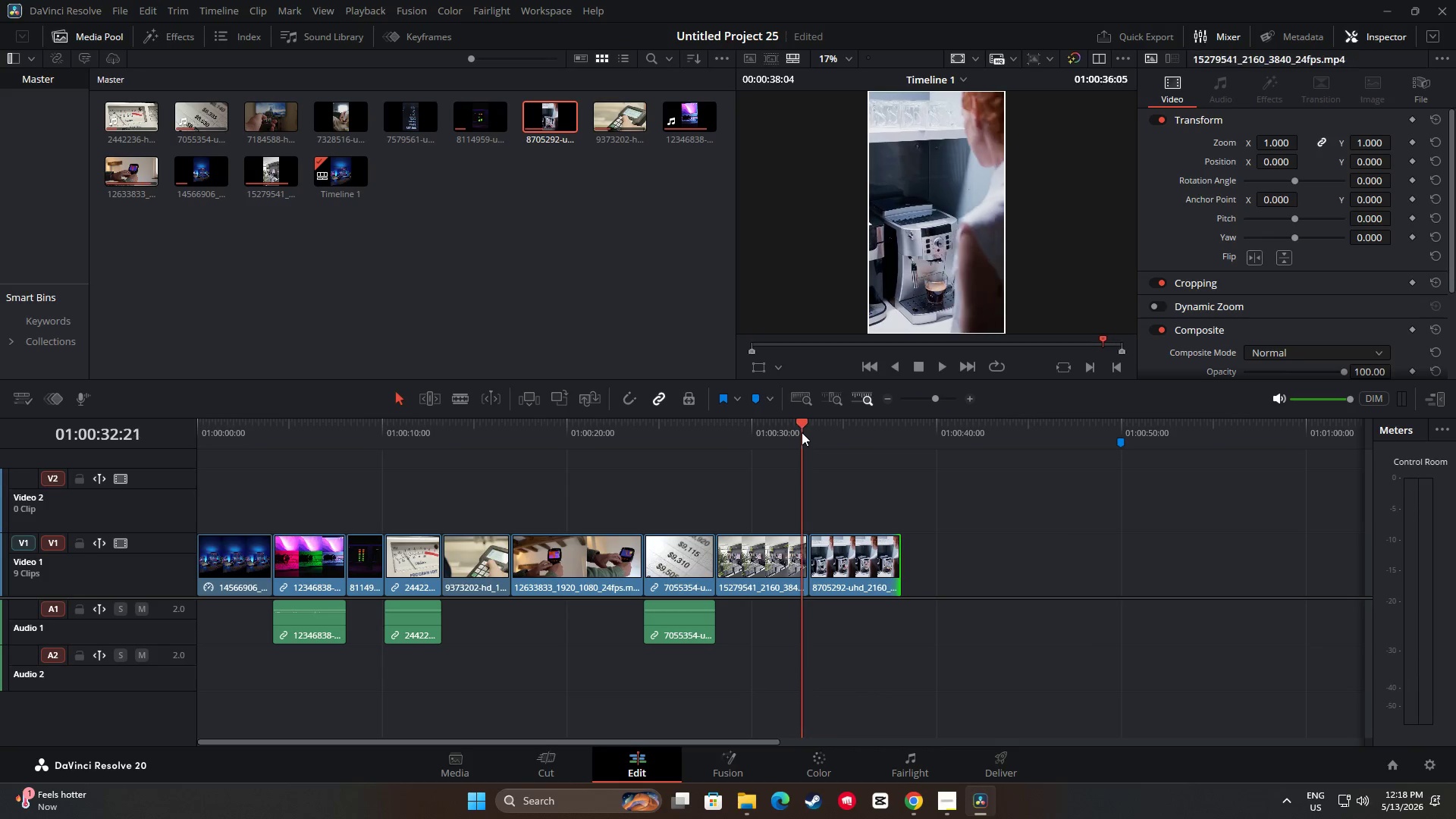 
key(Space)
 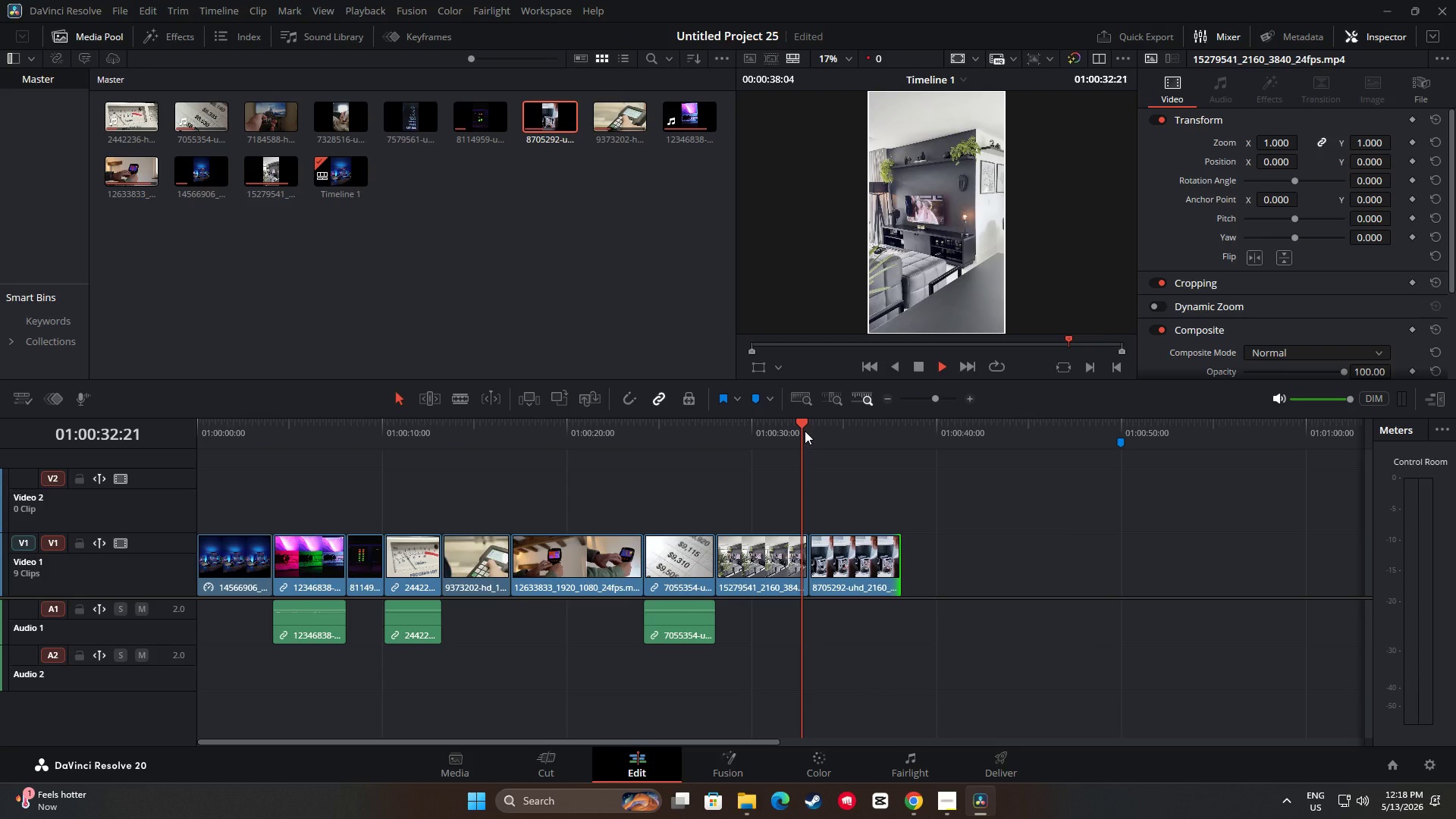 
key(Space)
 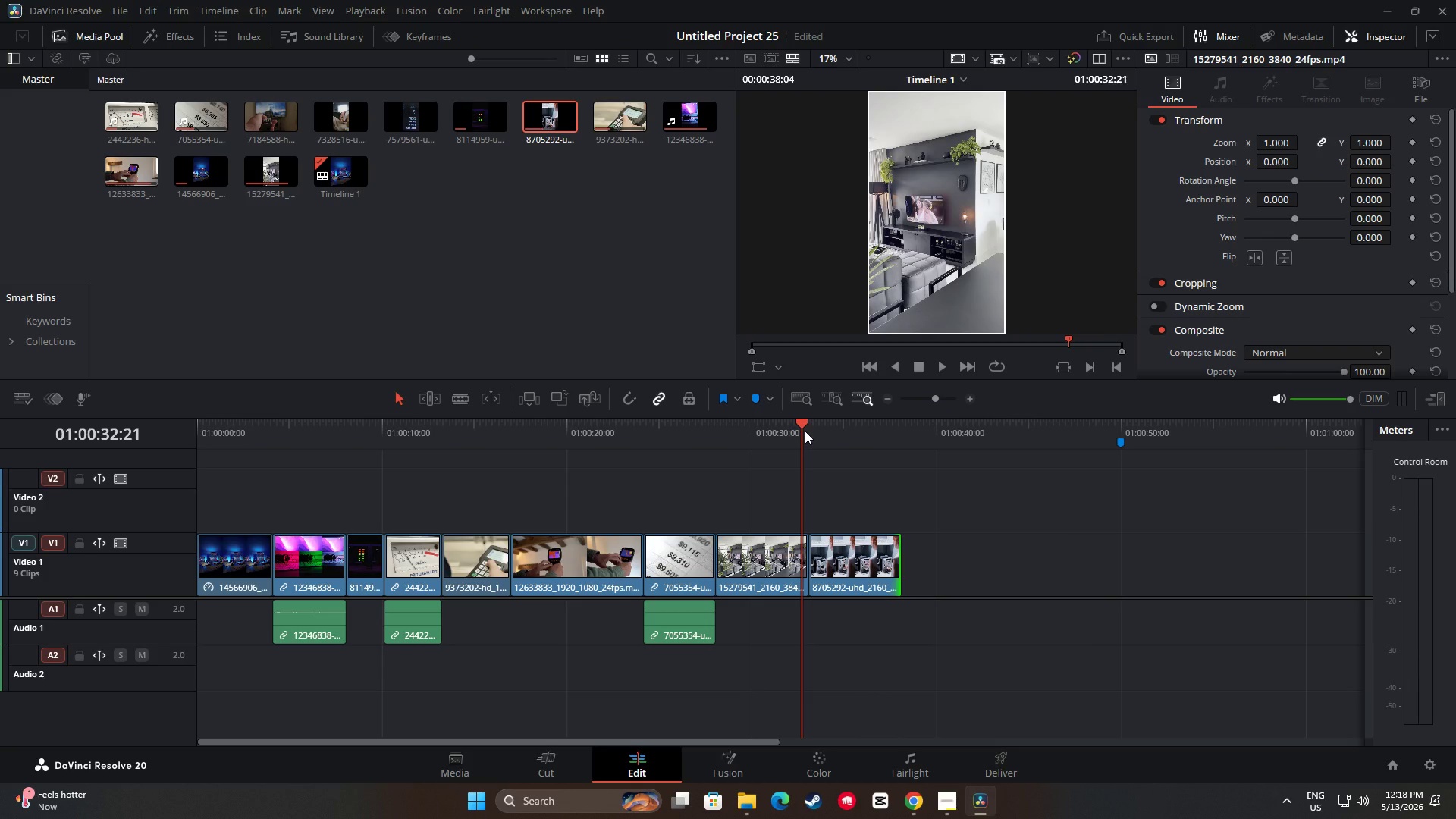 
key(Space)
 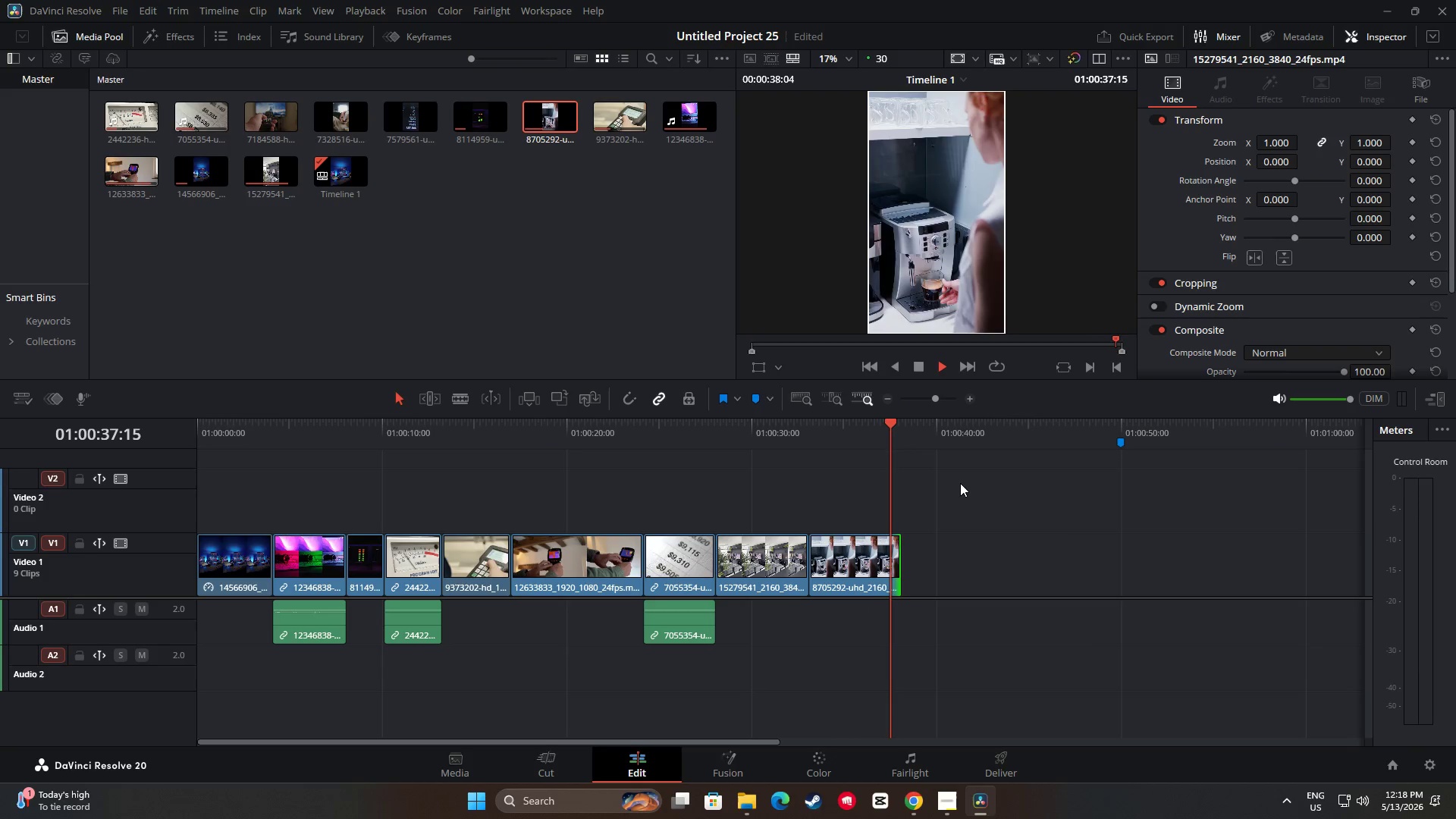 
wait(6.45)
 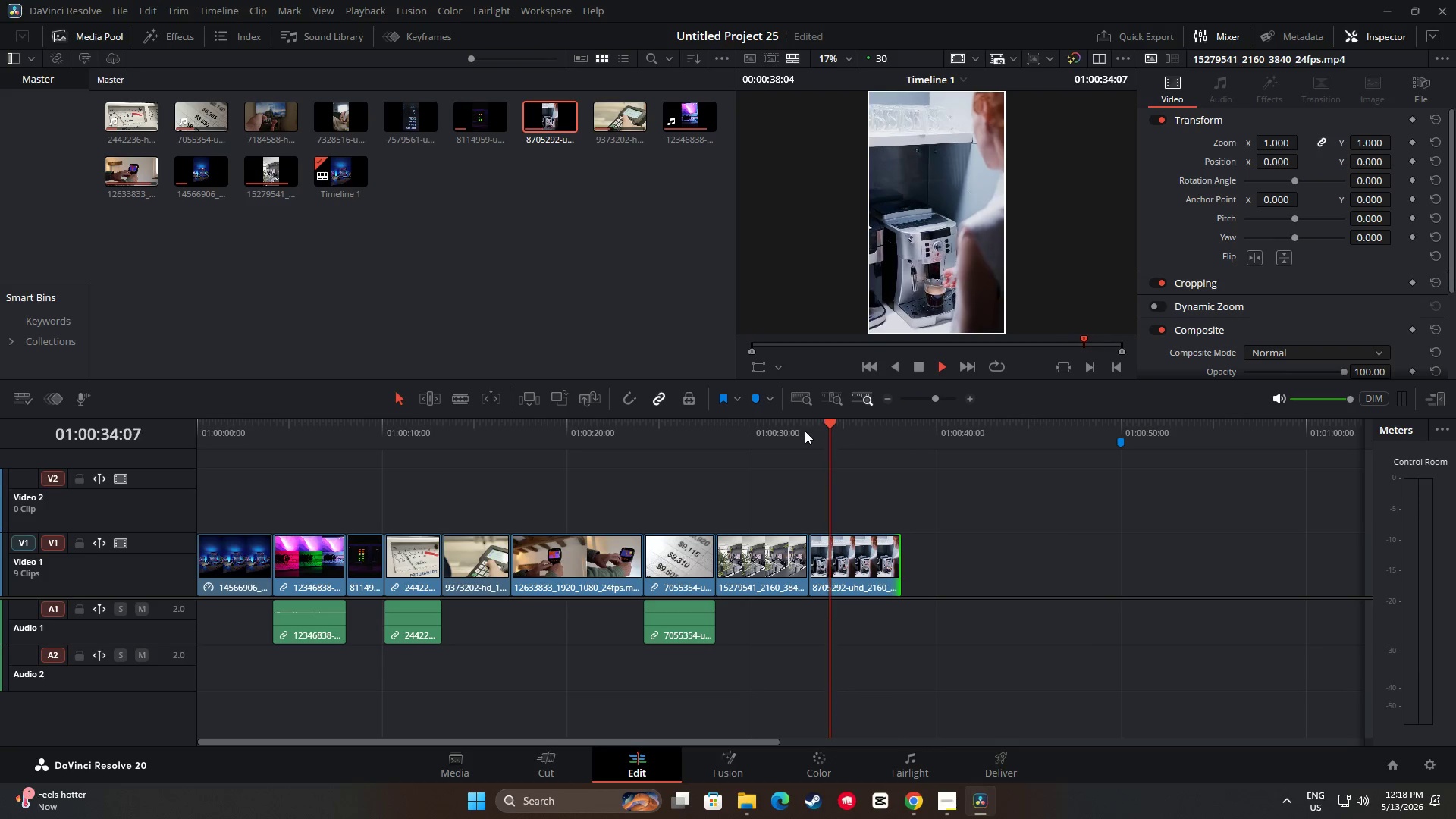 
left_click_drag(start_coordinate=[900, 428], to_coordinate=[884, 433])
 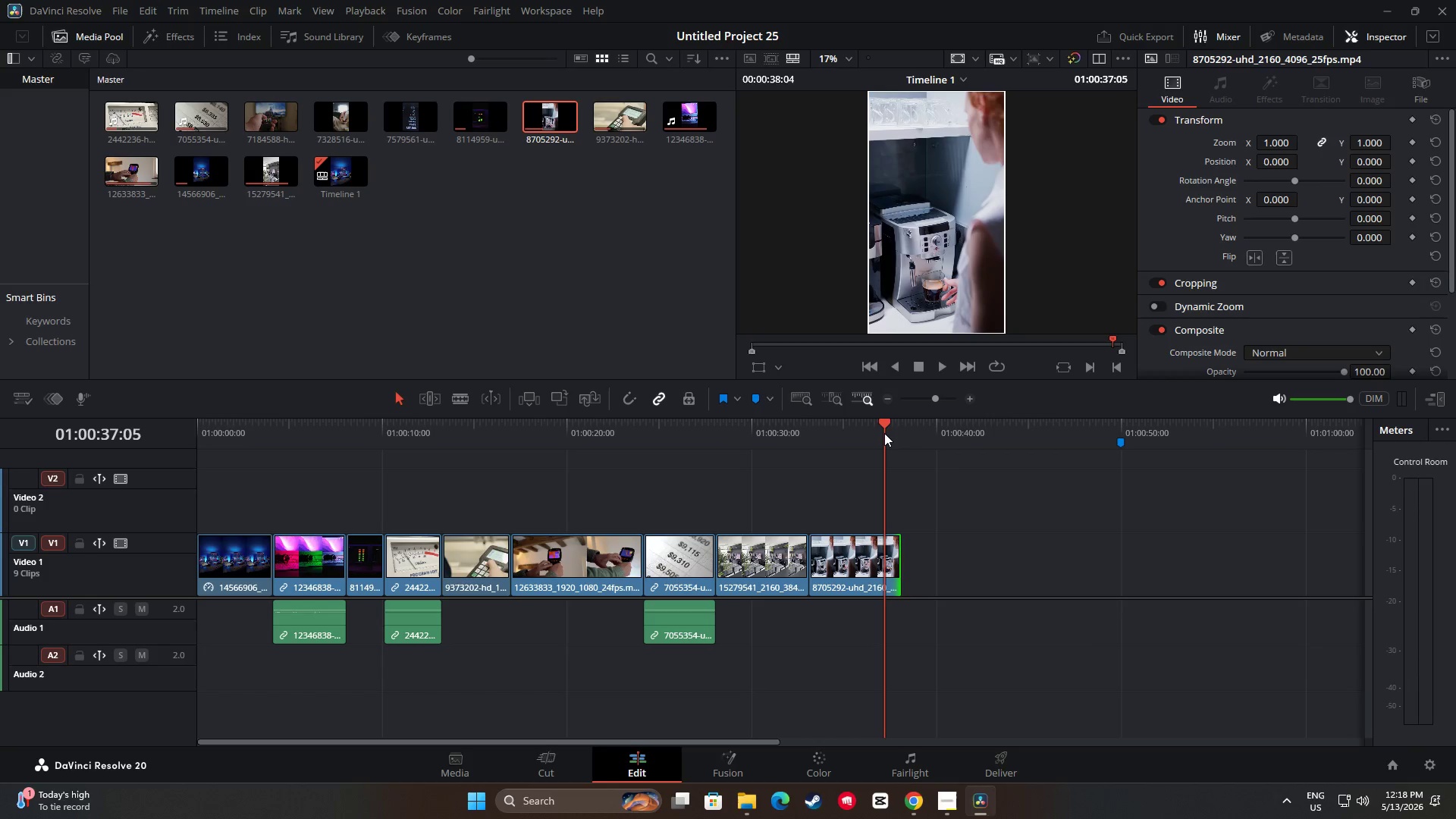 
key(Space)
 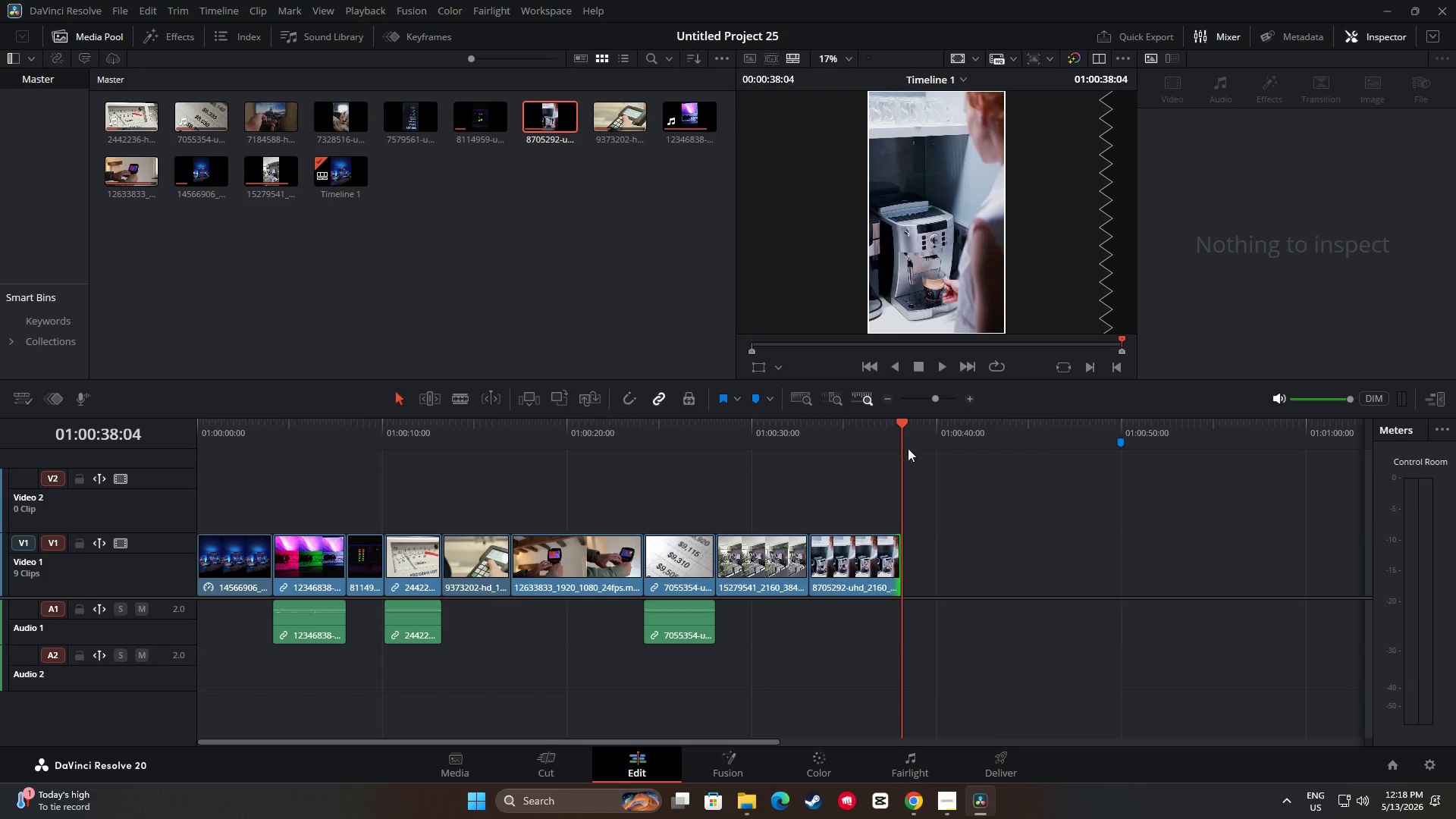 
left_click_drag(start_coordinate=[895, 431], to_coordinate=[876, 435])
 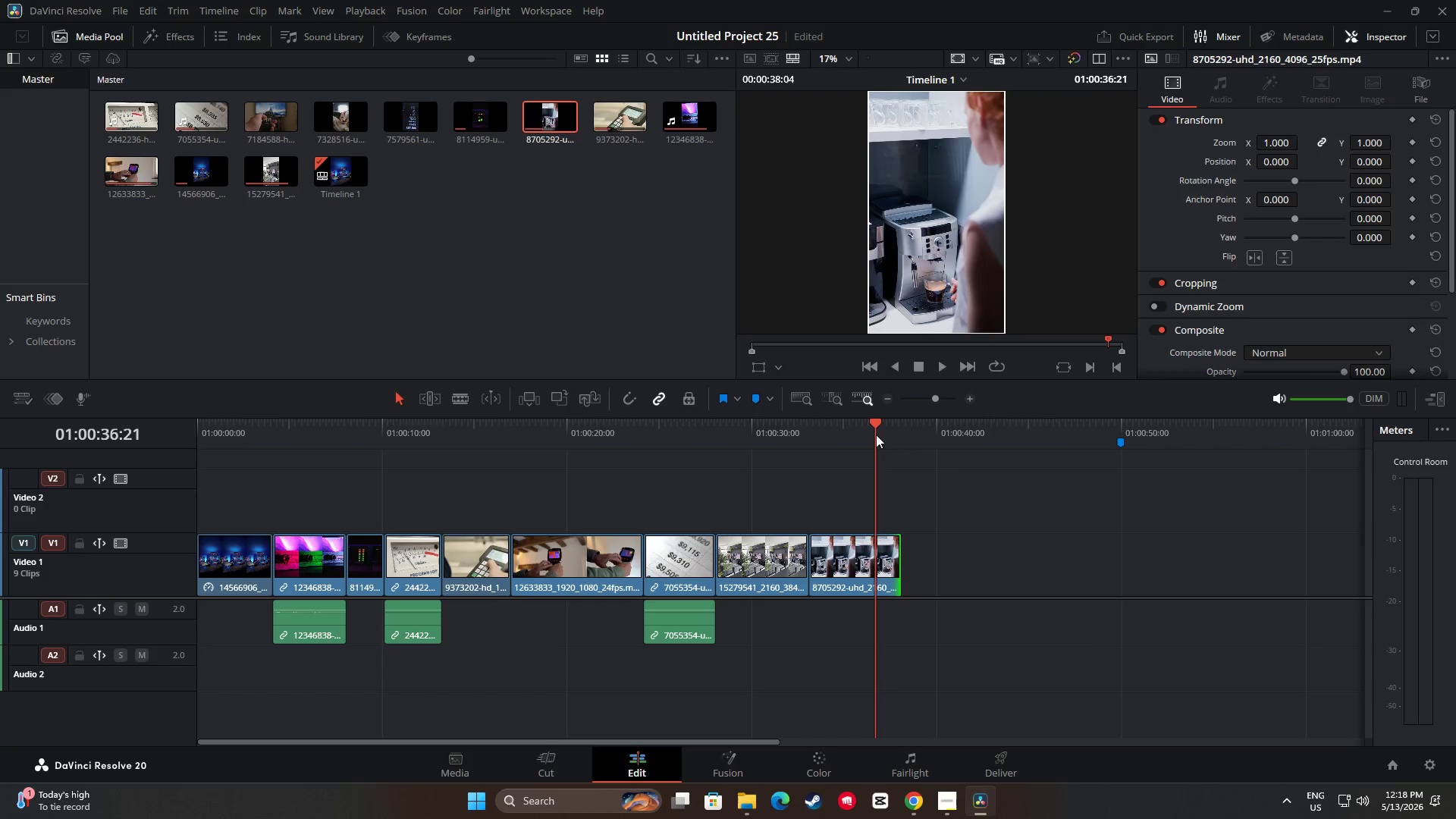 
key(Space)
 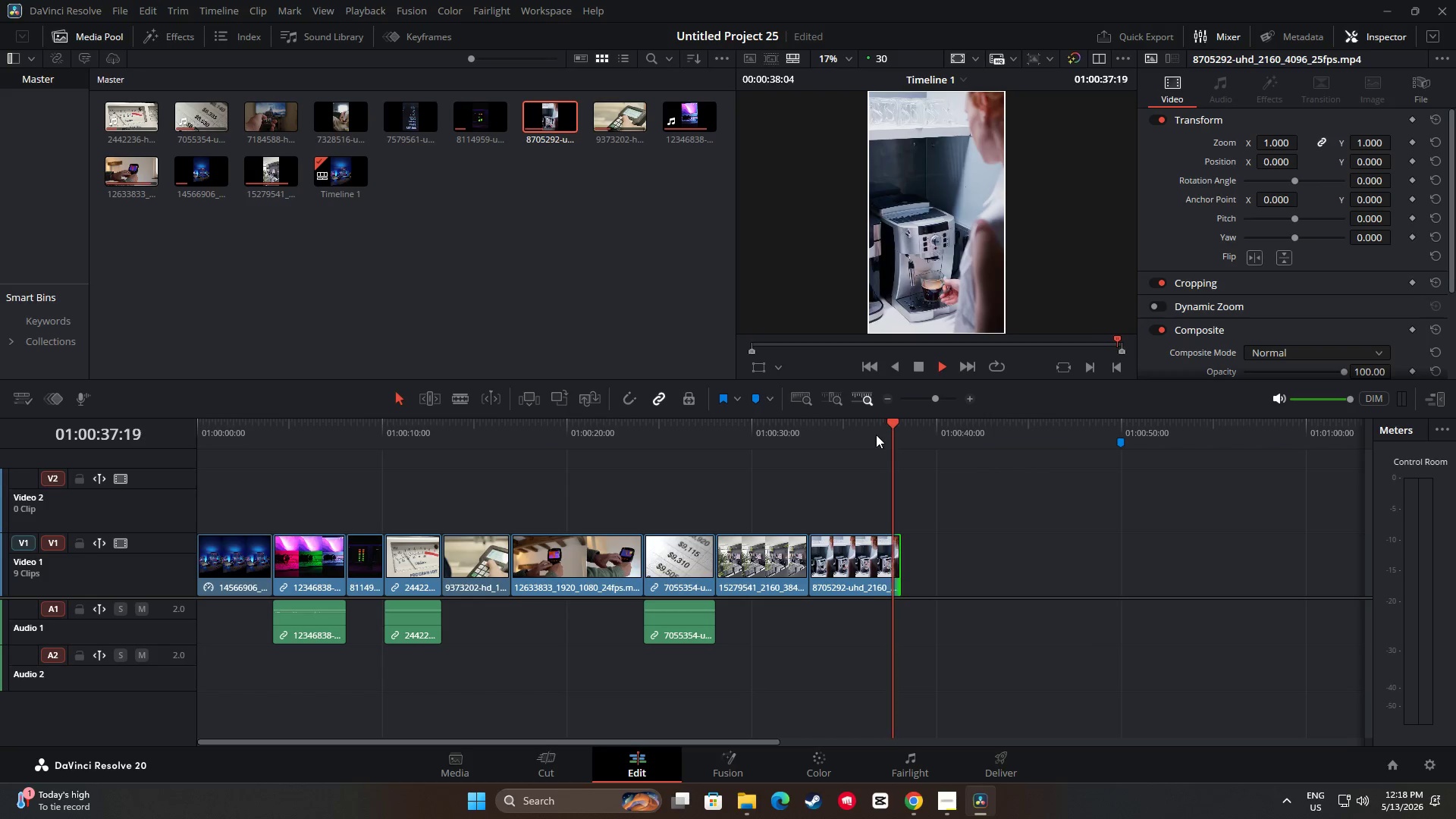 
left_click_drag(start_coordinate=[897, 438], to_coordinate=[869, 438])
 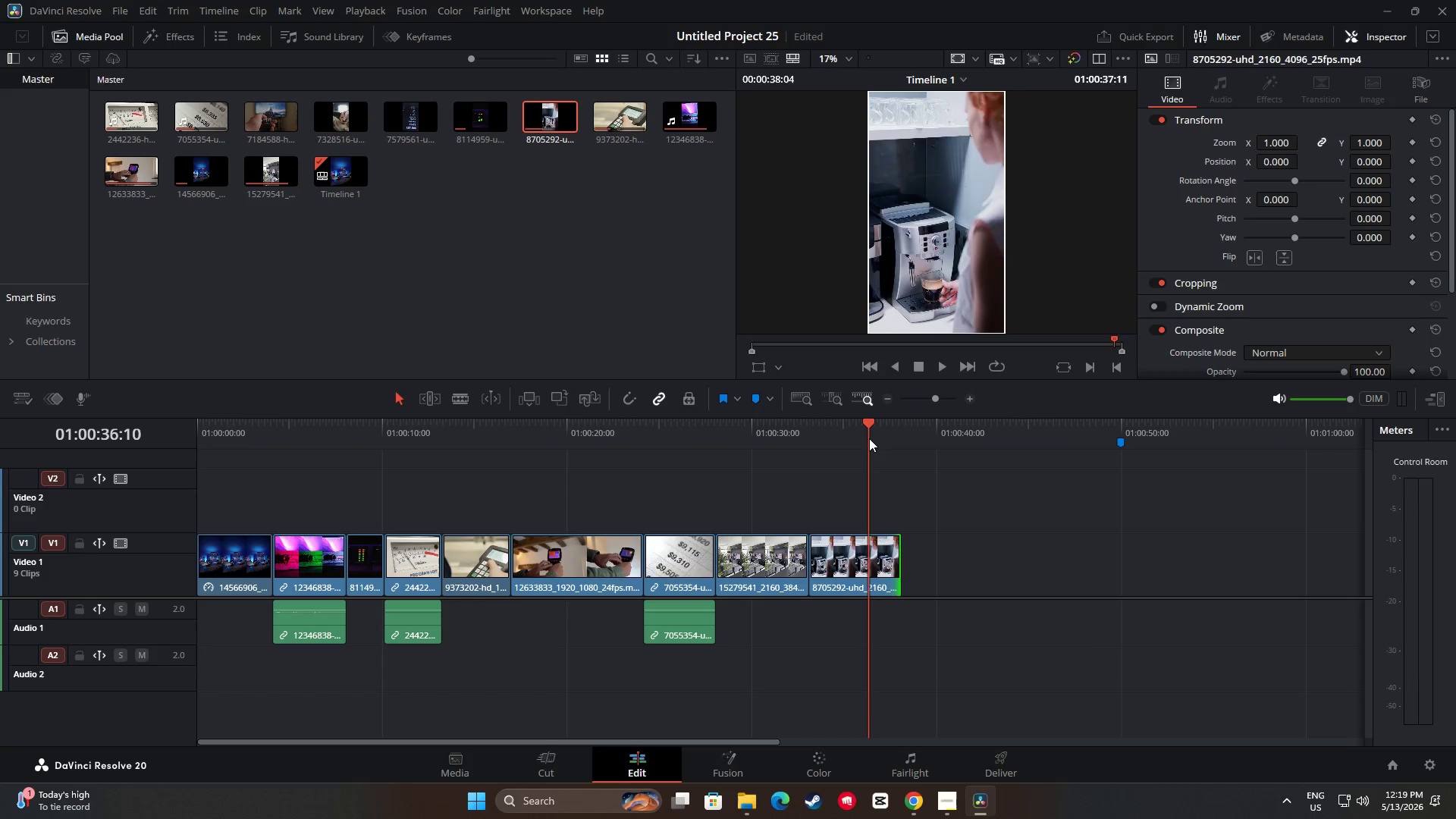 
key(Space)
 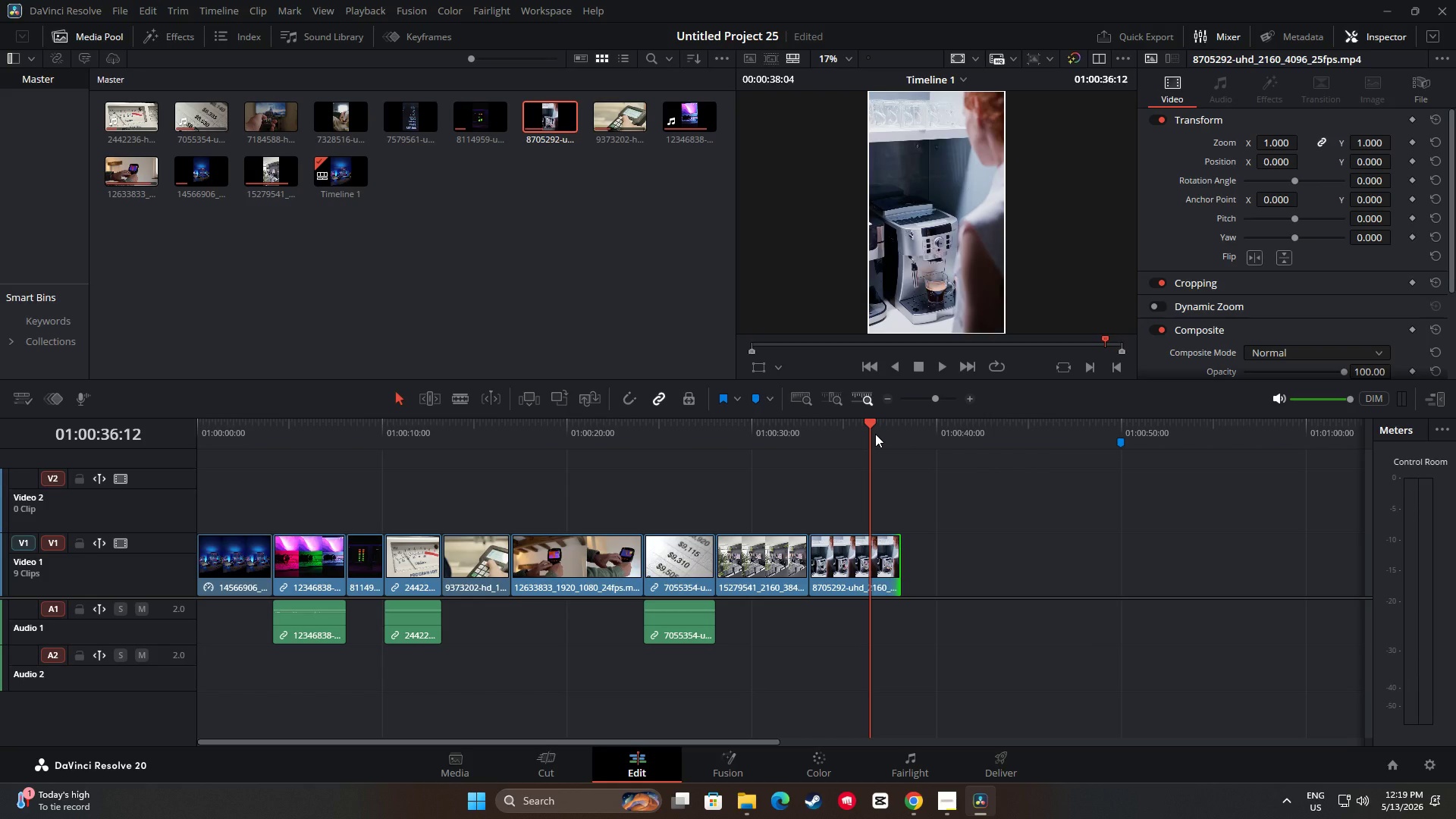 
key(Space)
 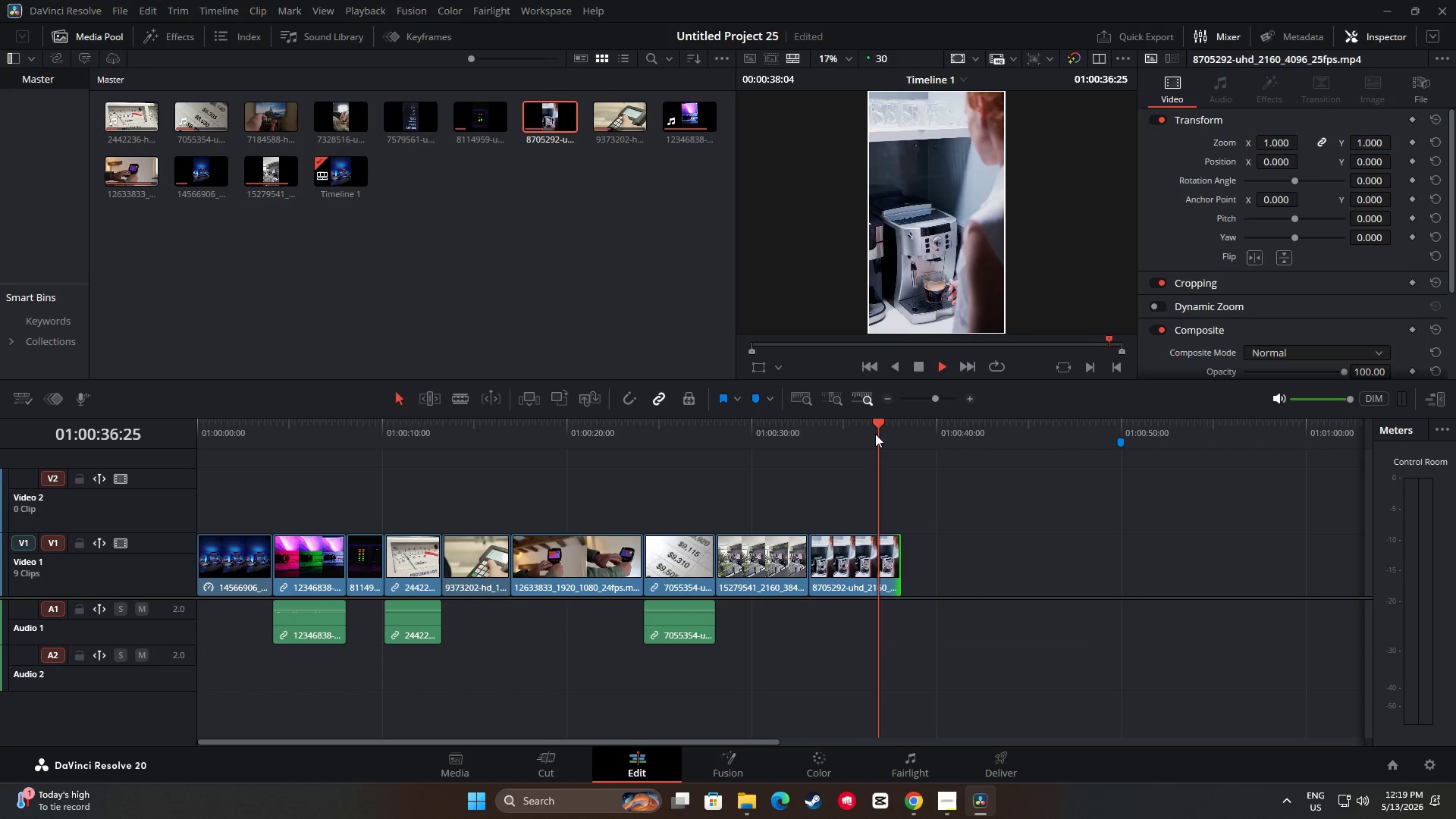 
key(Space)
 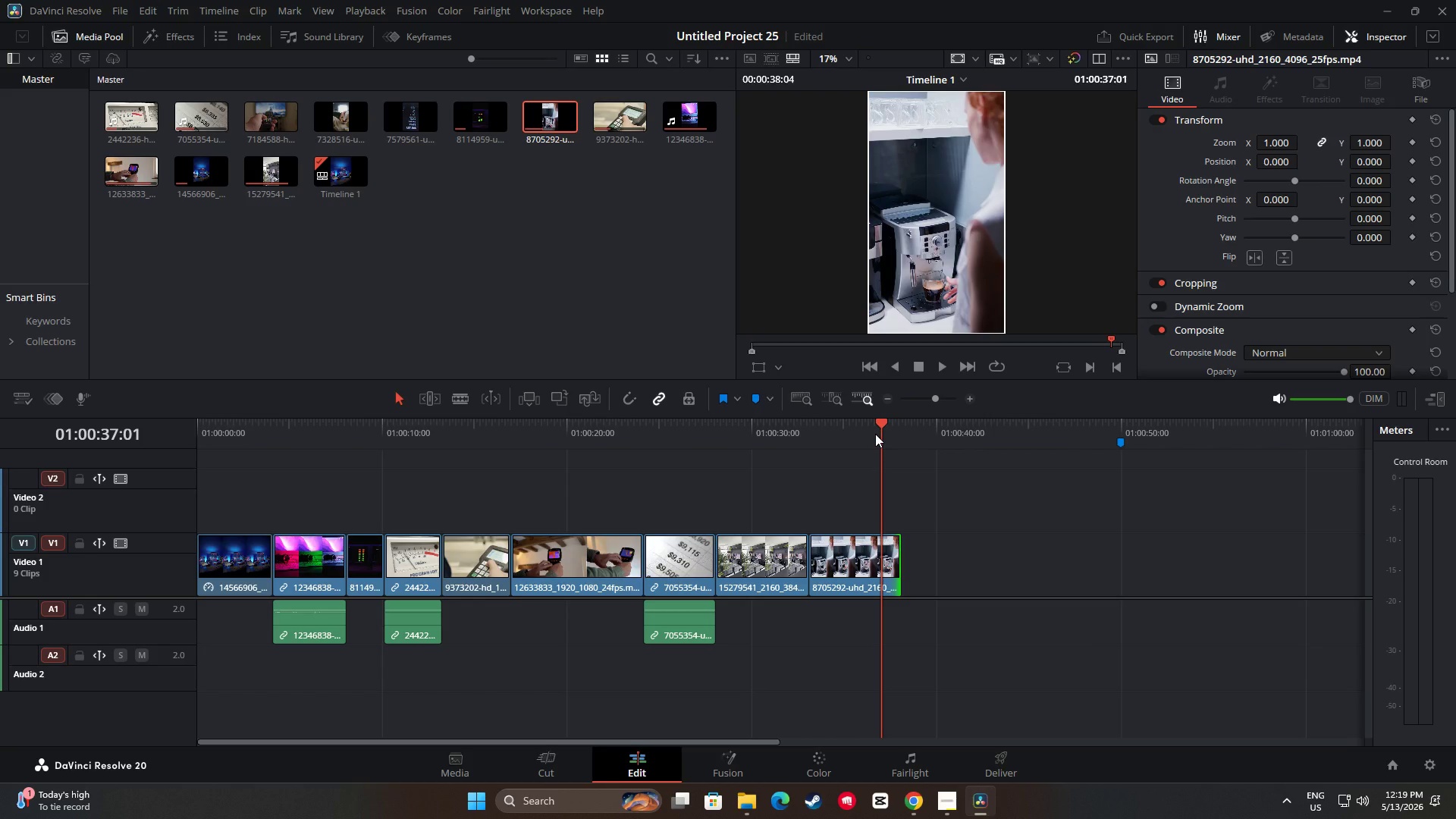 
wait(6.89)
 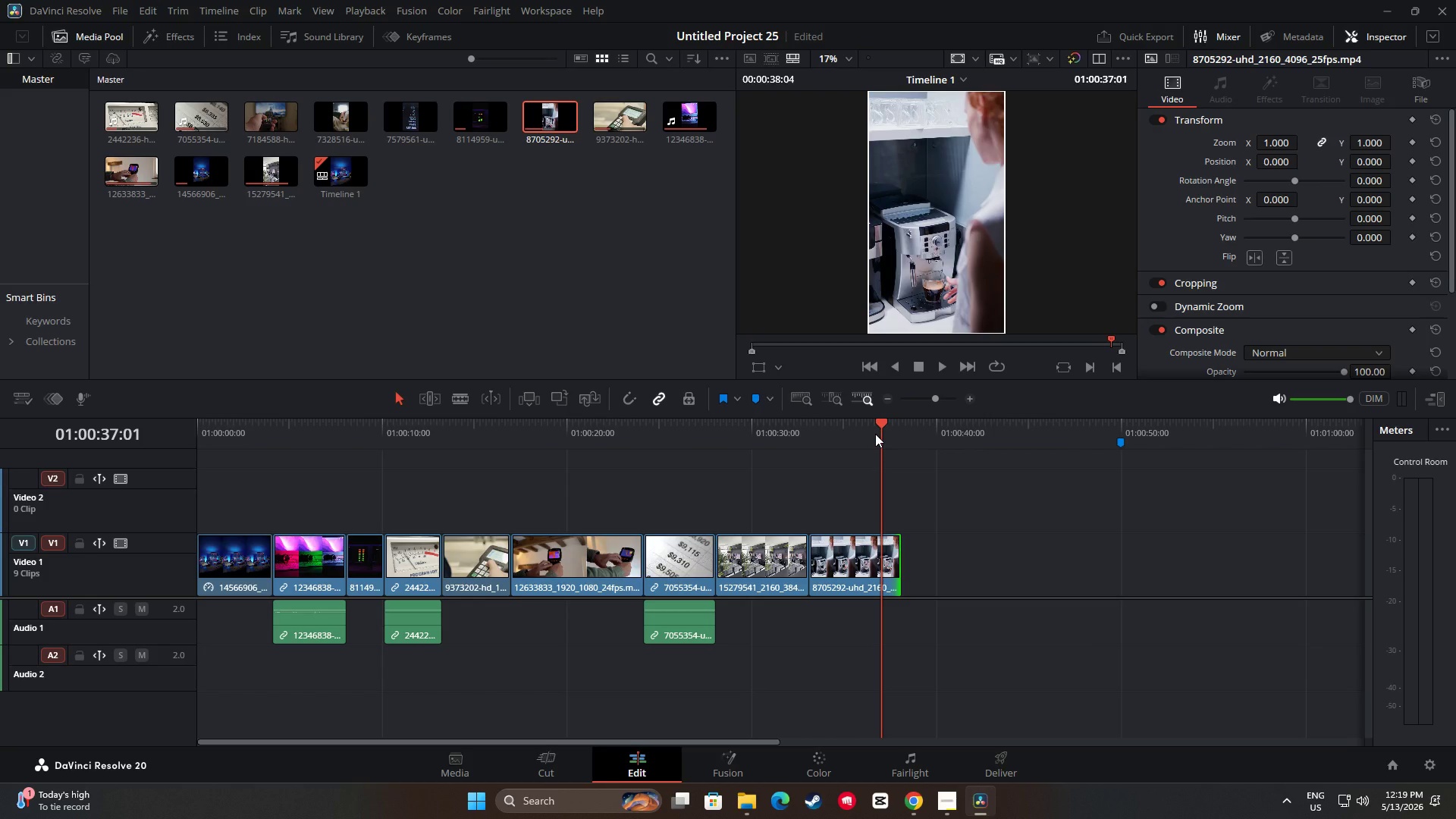 
key(Space)
 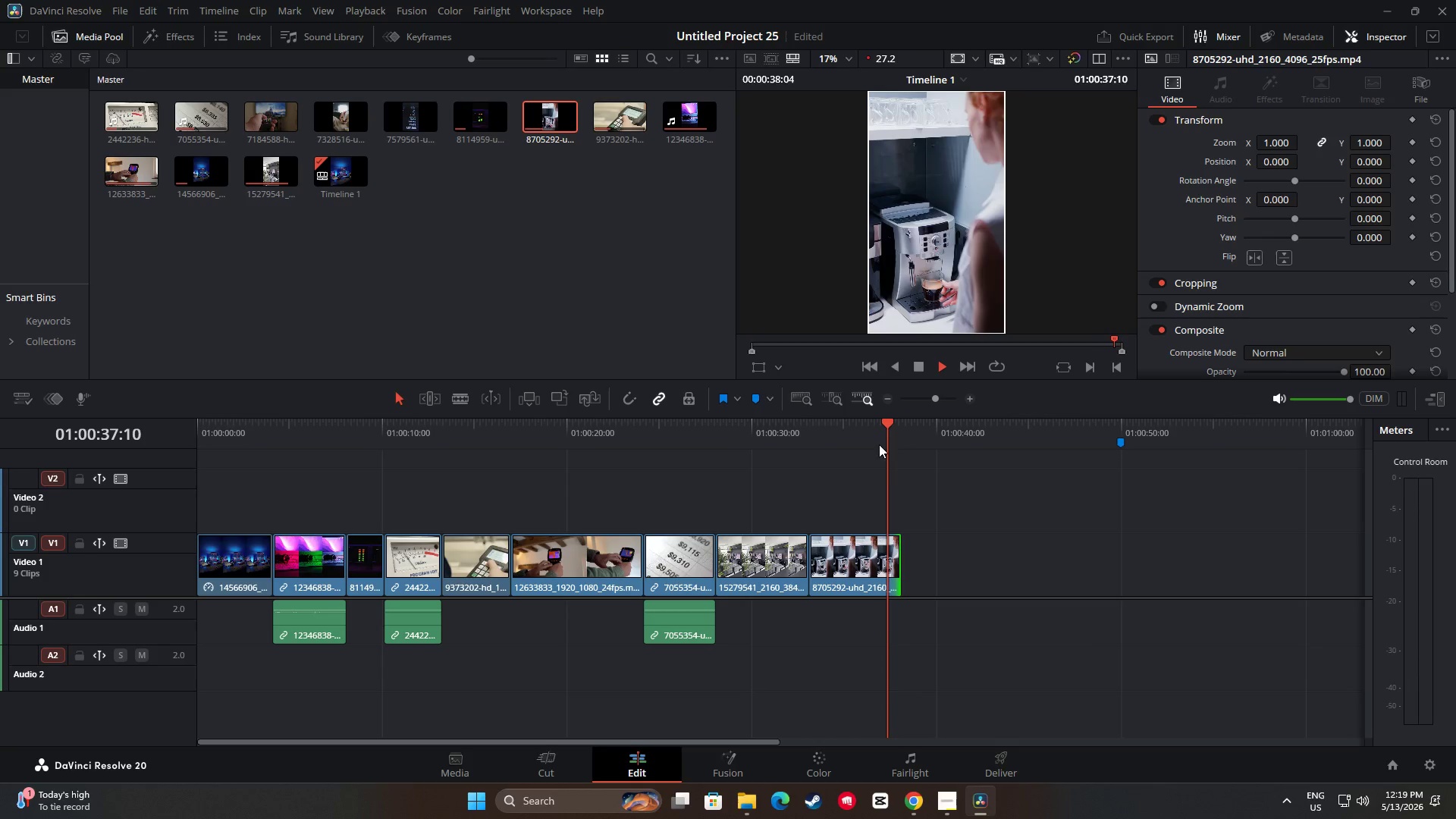 
key(Space)
 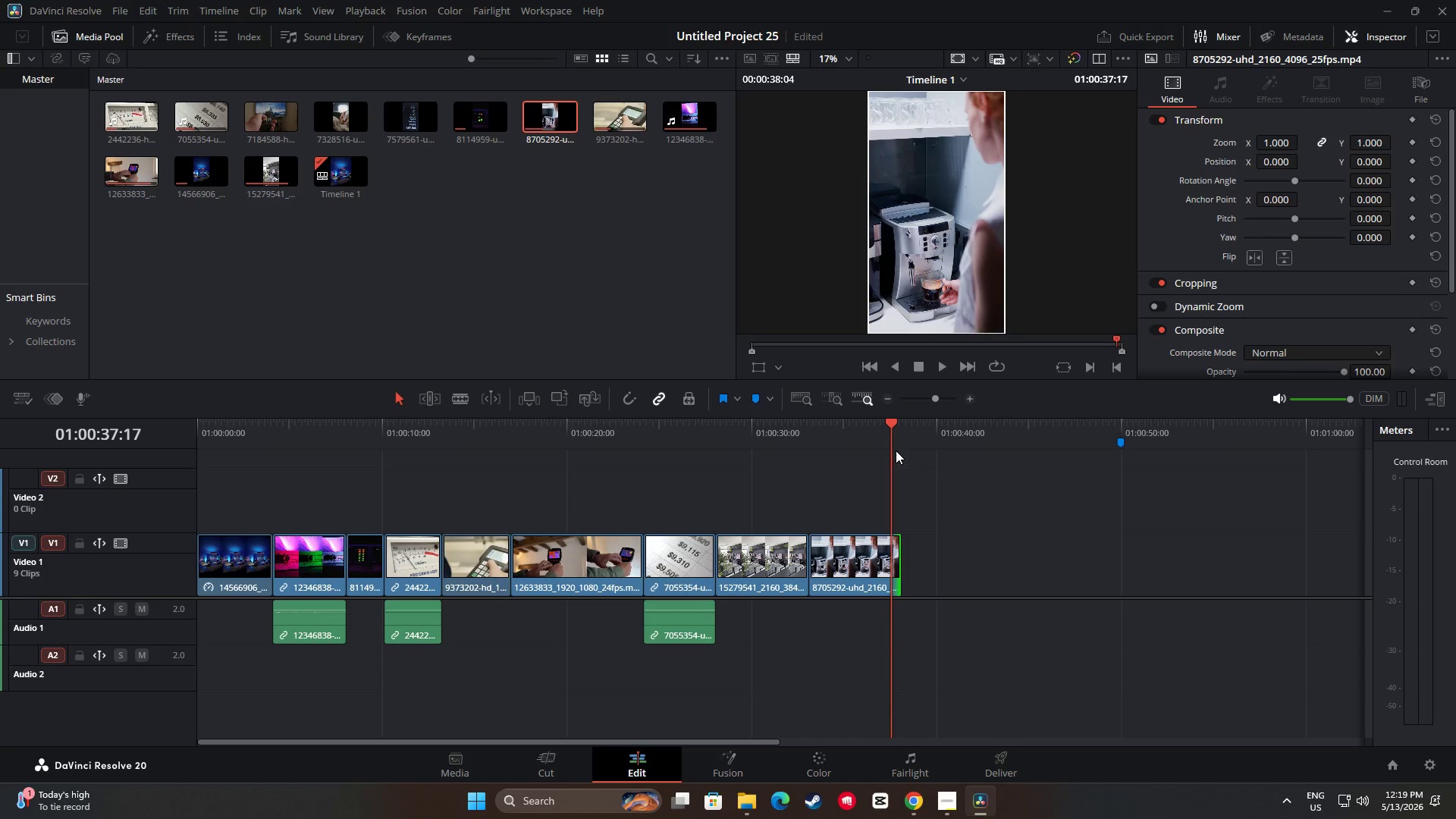 
left_click_drag(start_coordinate=[892, 432], to_coordinate=[864, 431])
 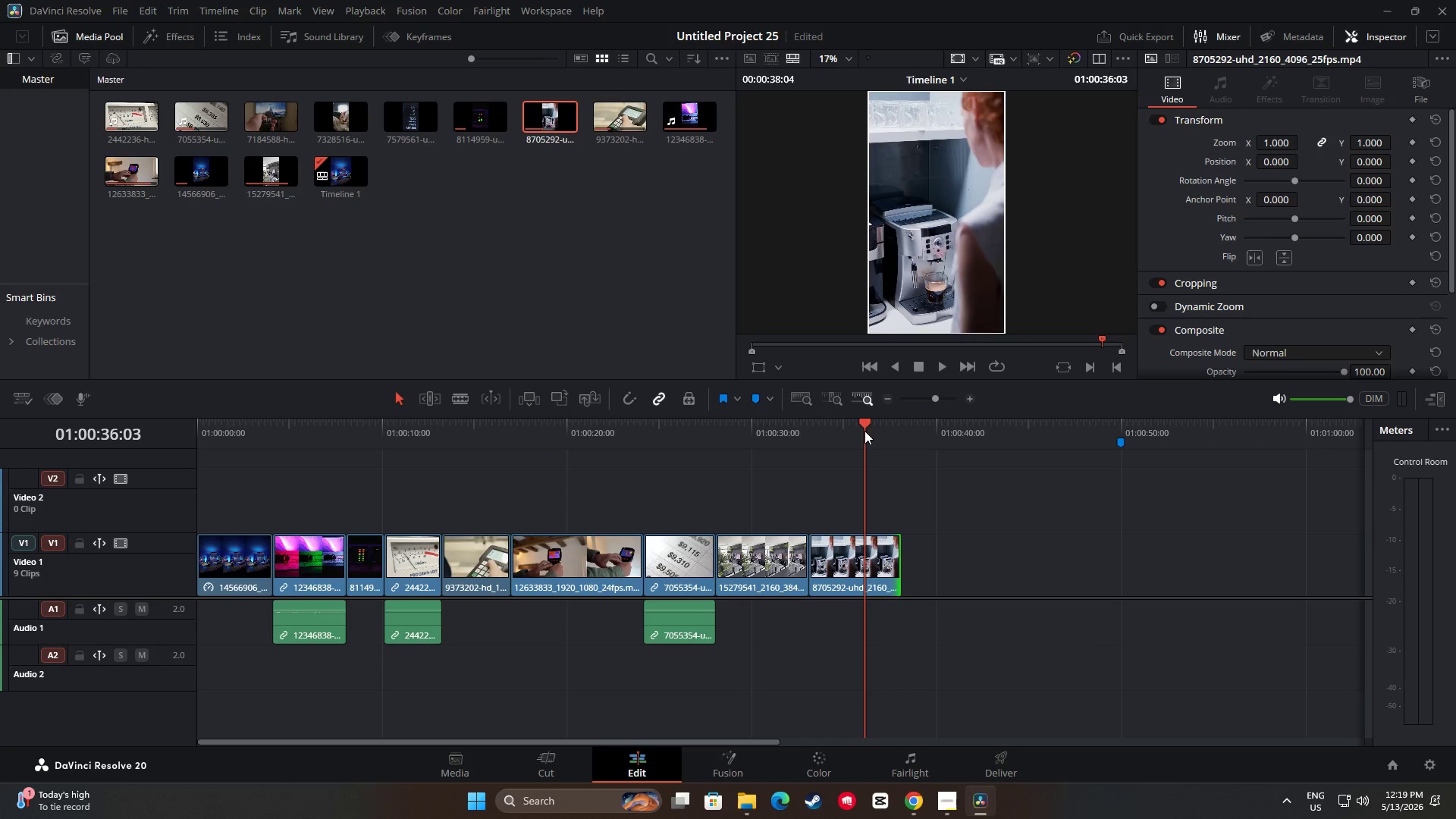 
key(Space)
 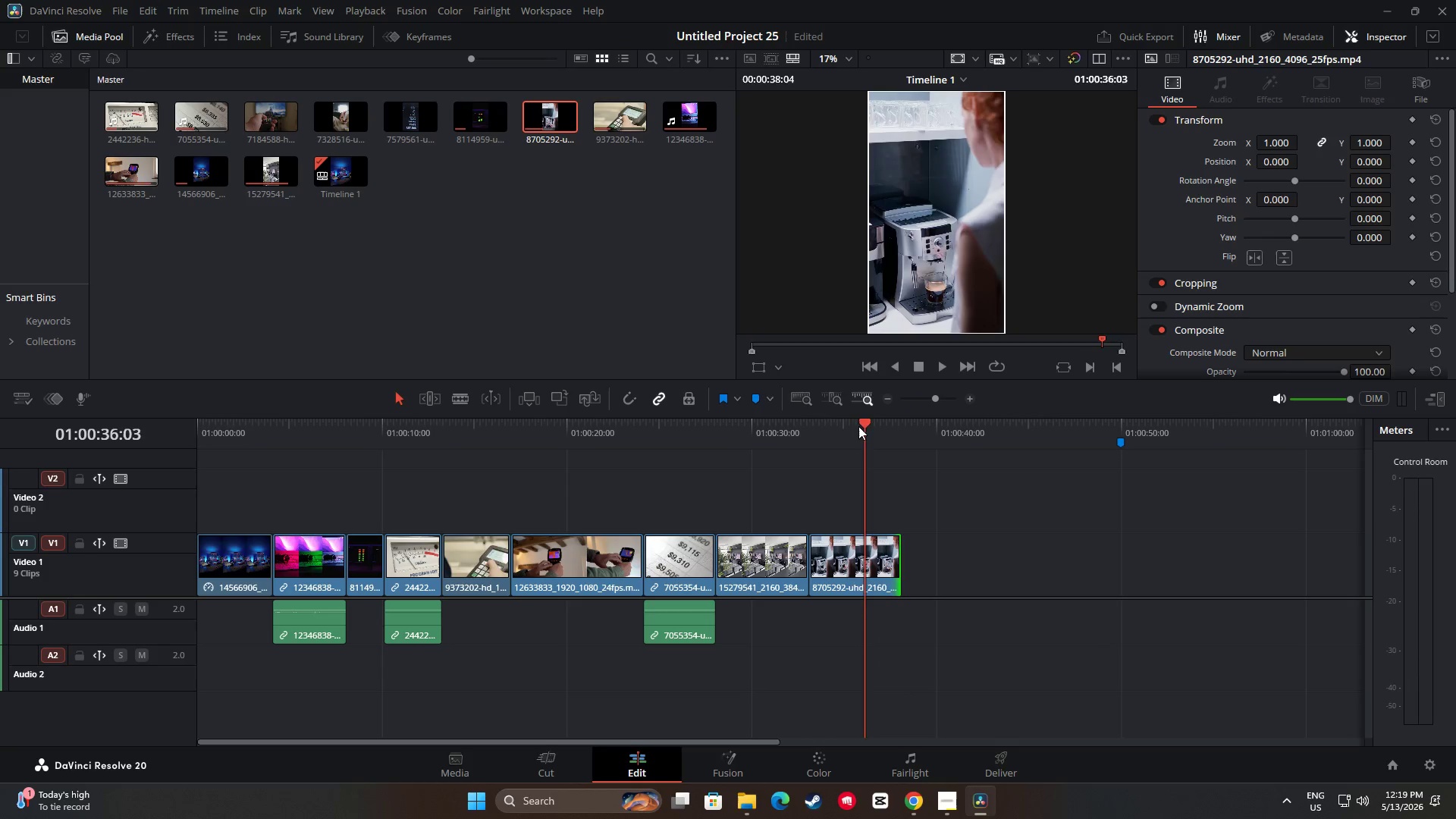 
left_click_drag(start_coordinate=[858, 426], to_coordinate=[169, 453])
 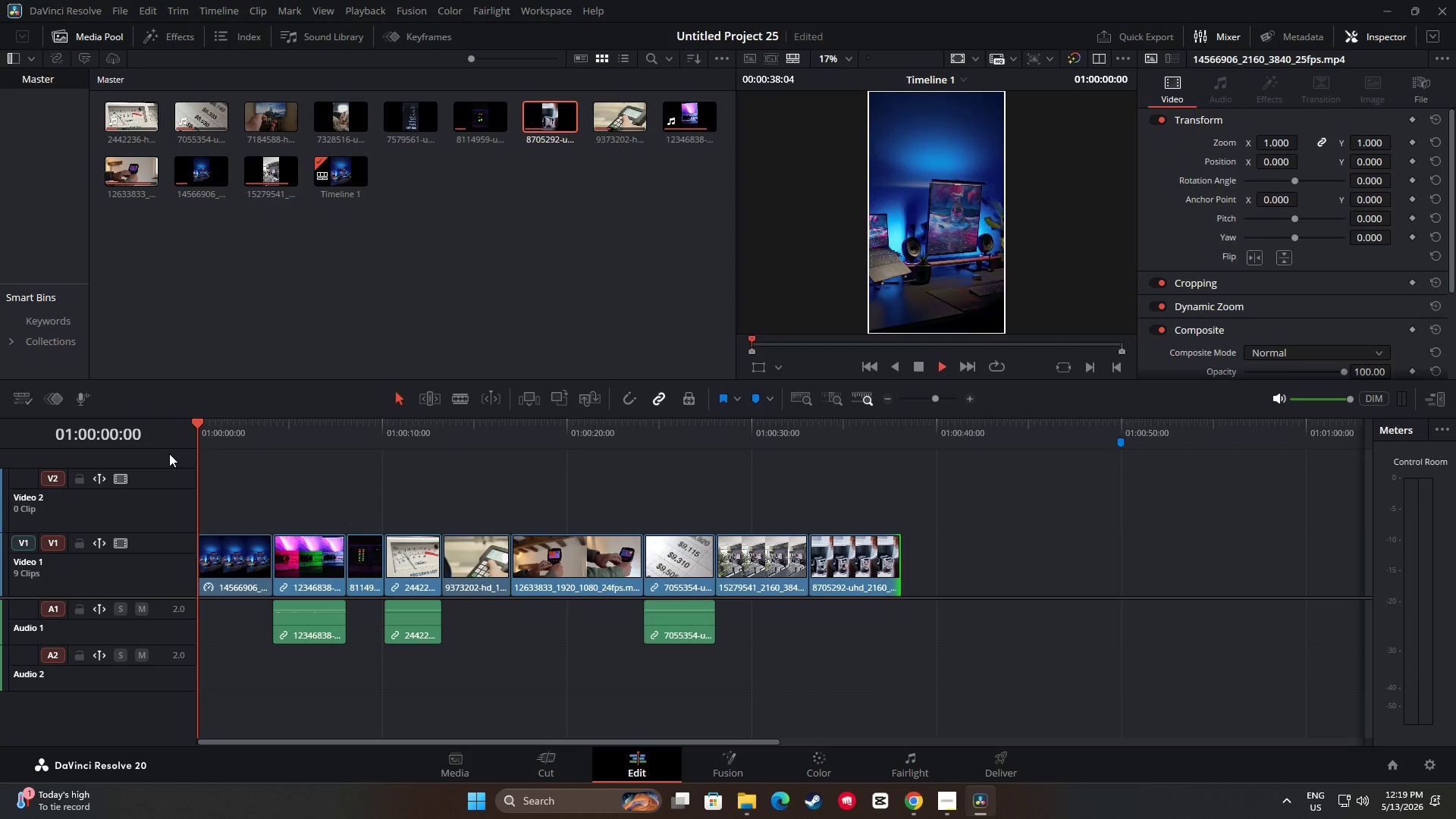 
key(Space)
 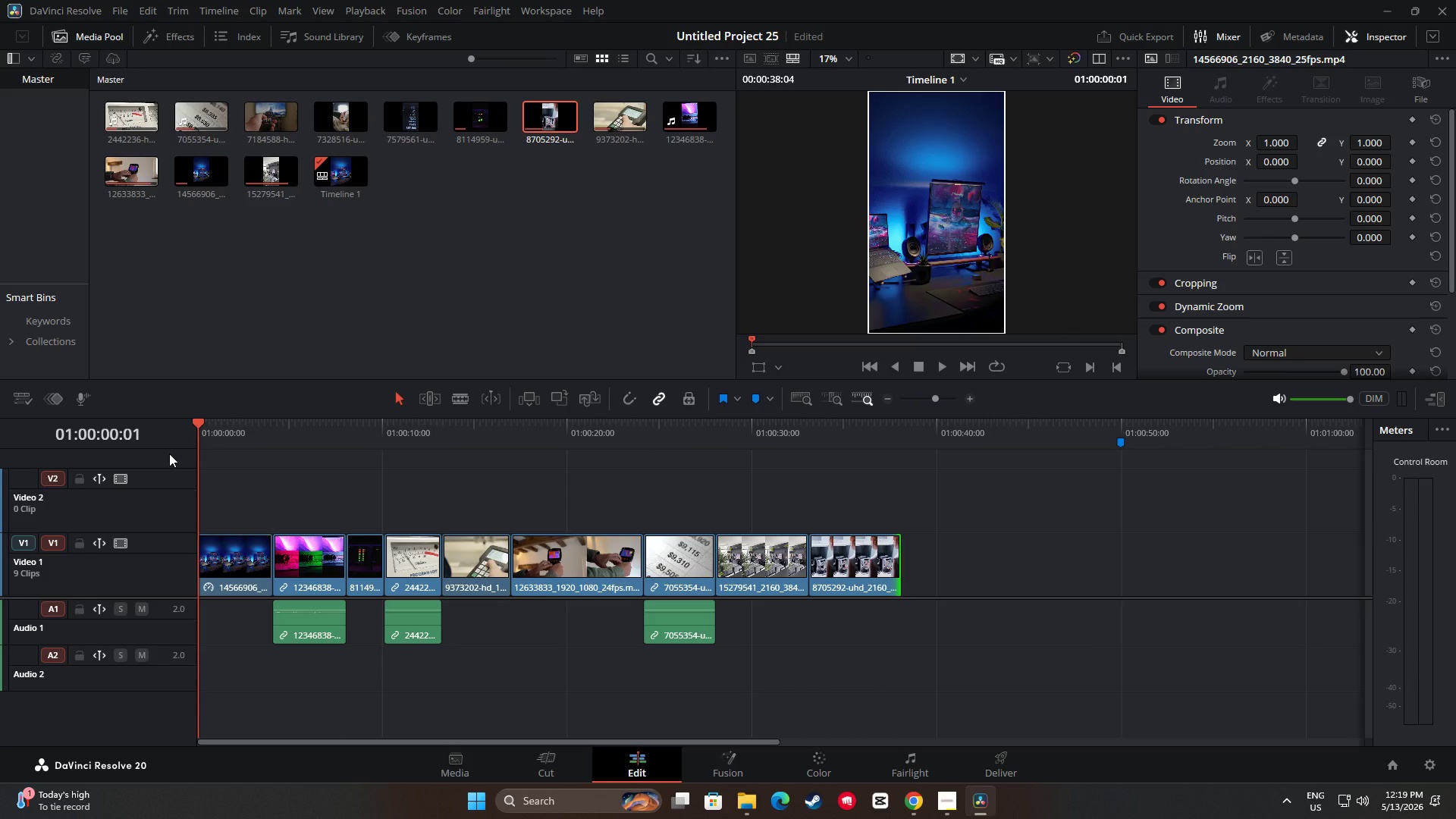 
wait(11.69)
 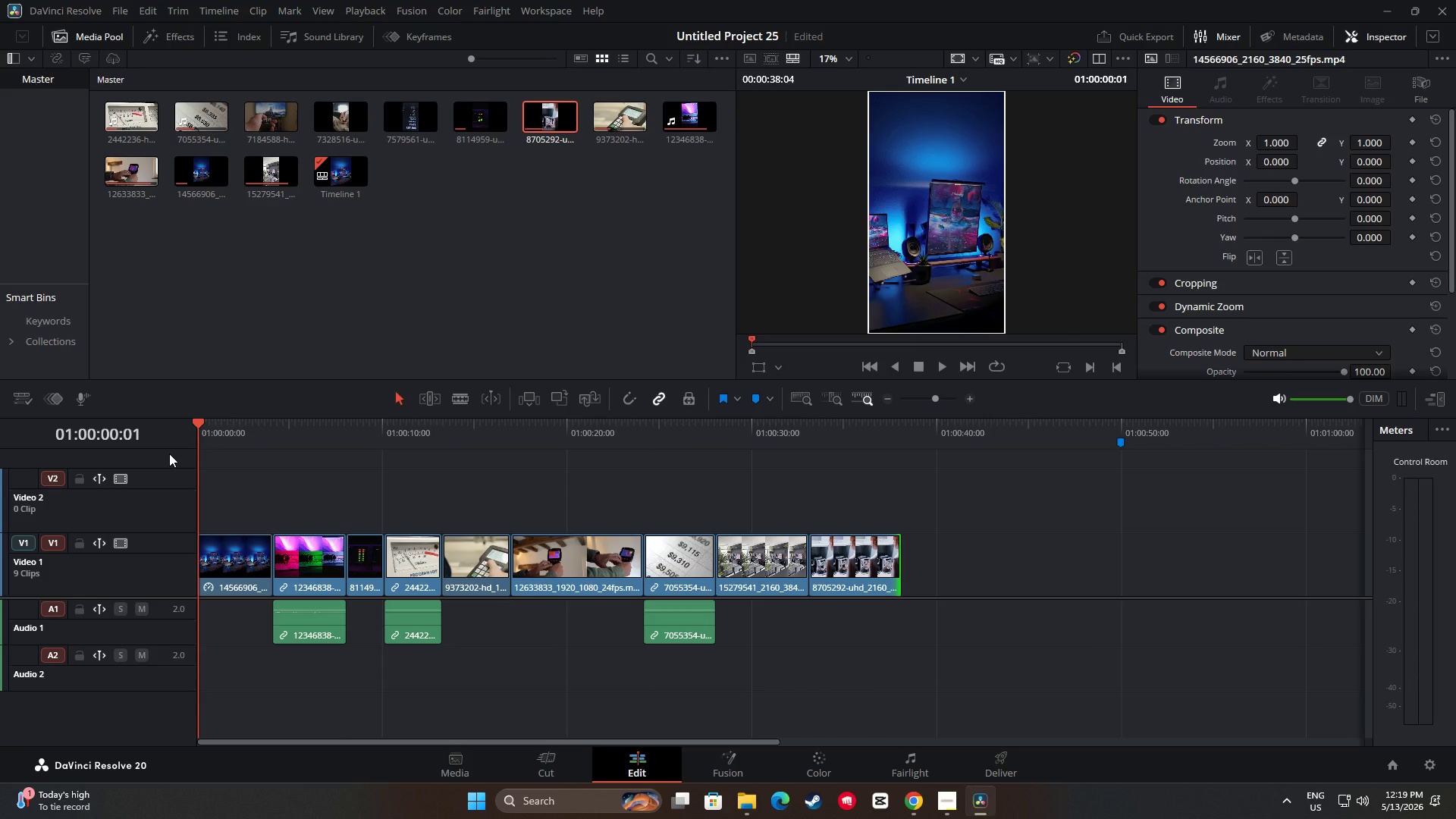 
key(Space)
 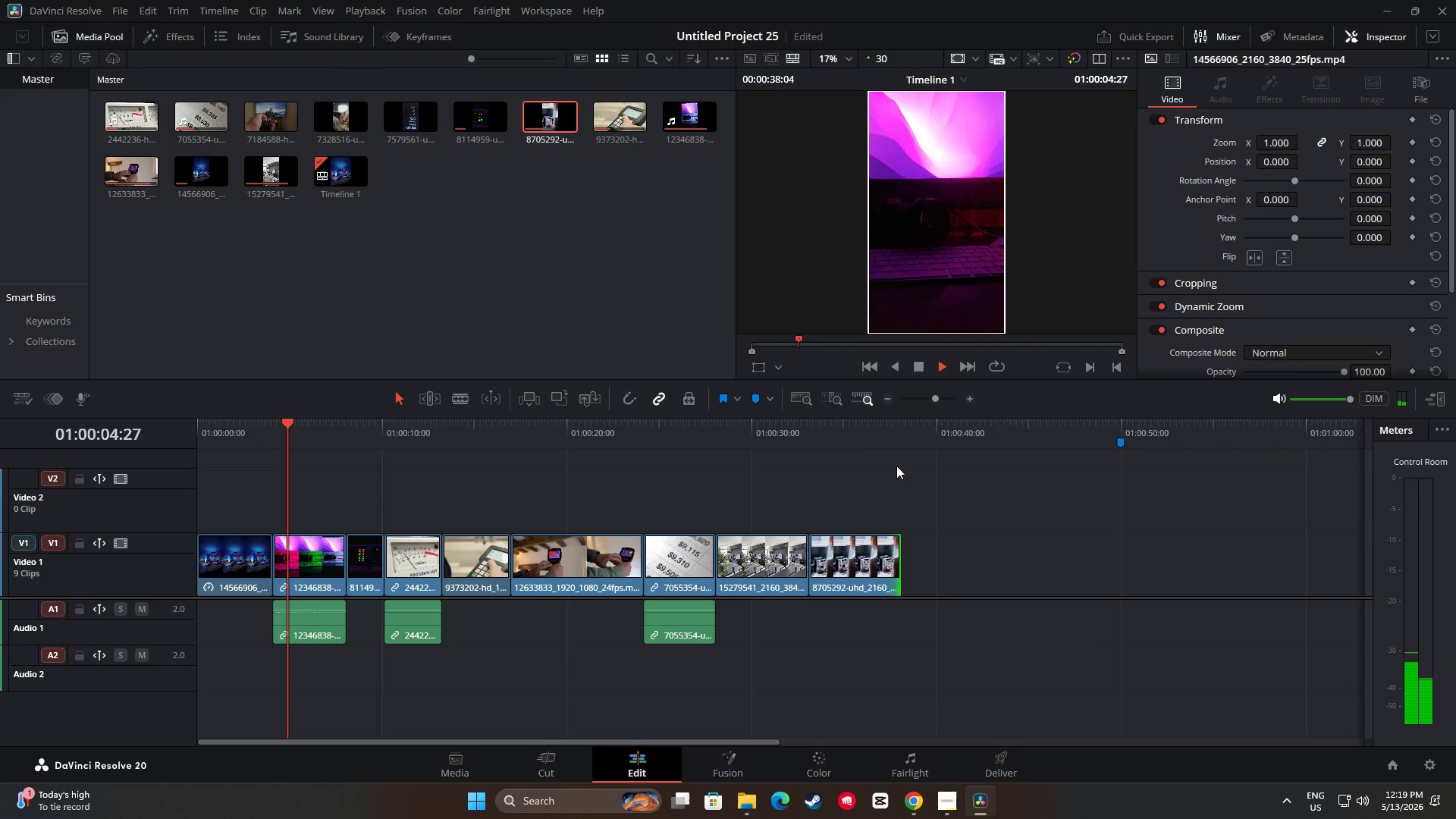 
wait(6.73)
 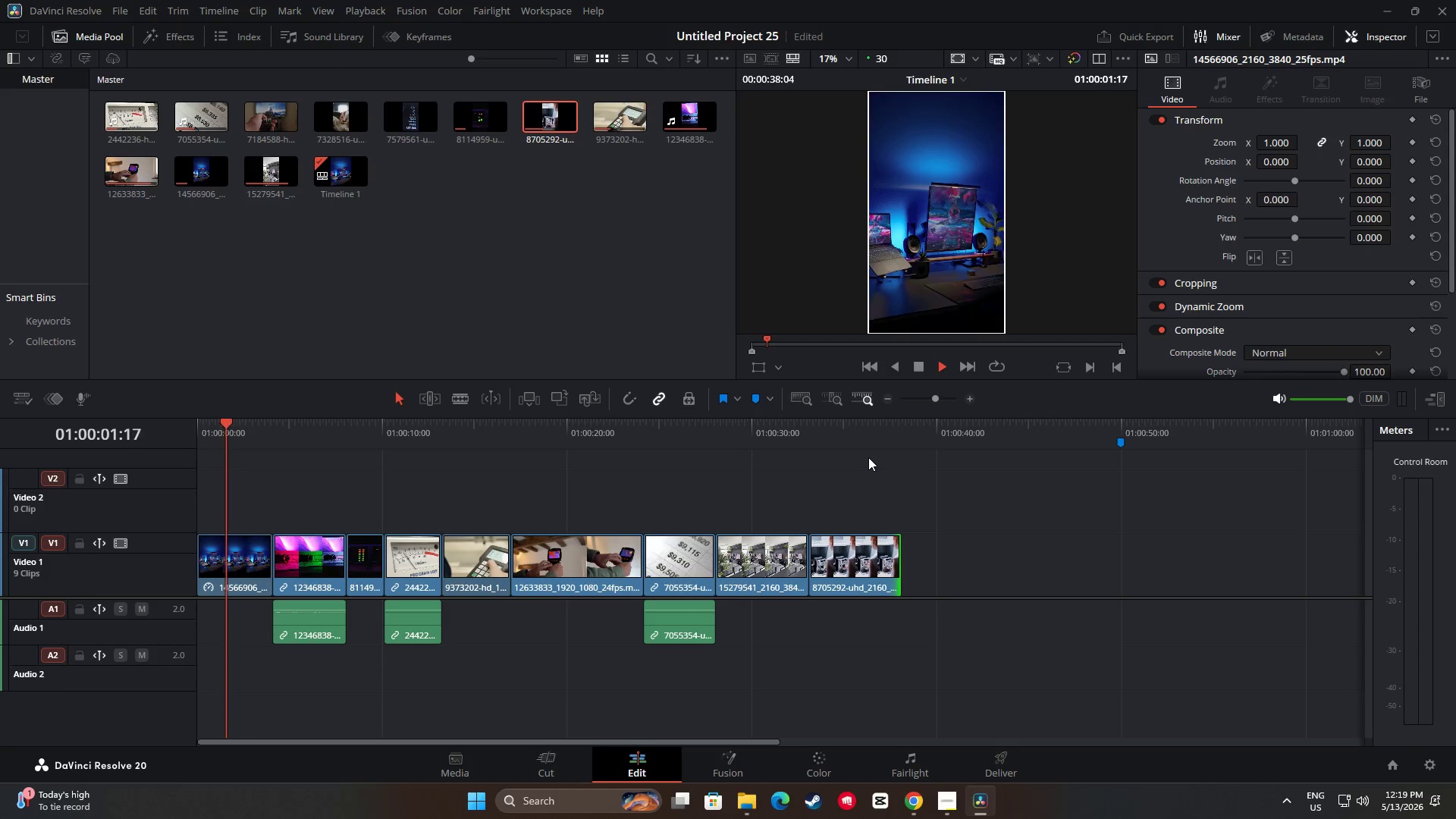 
key(Space)
 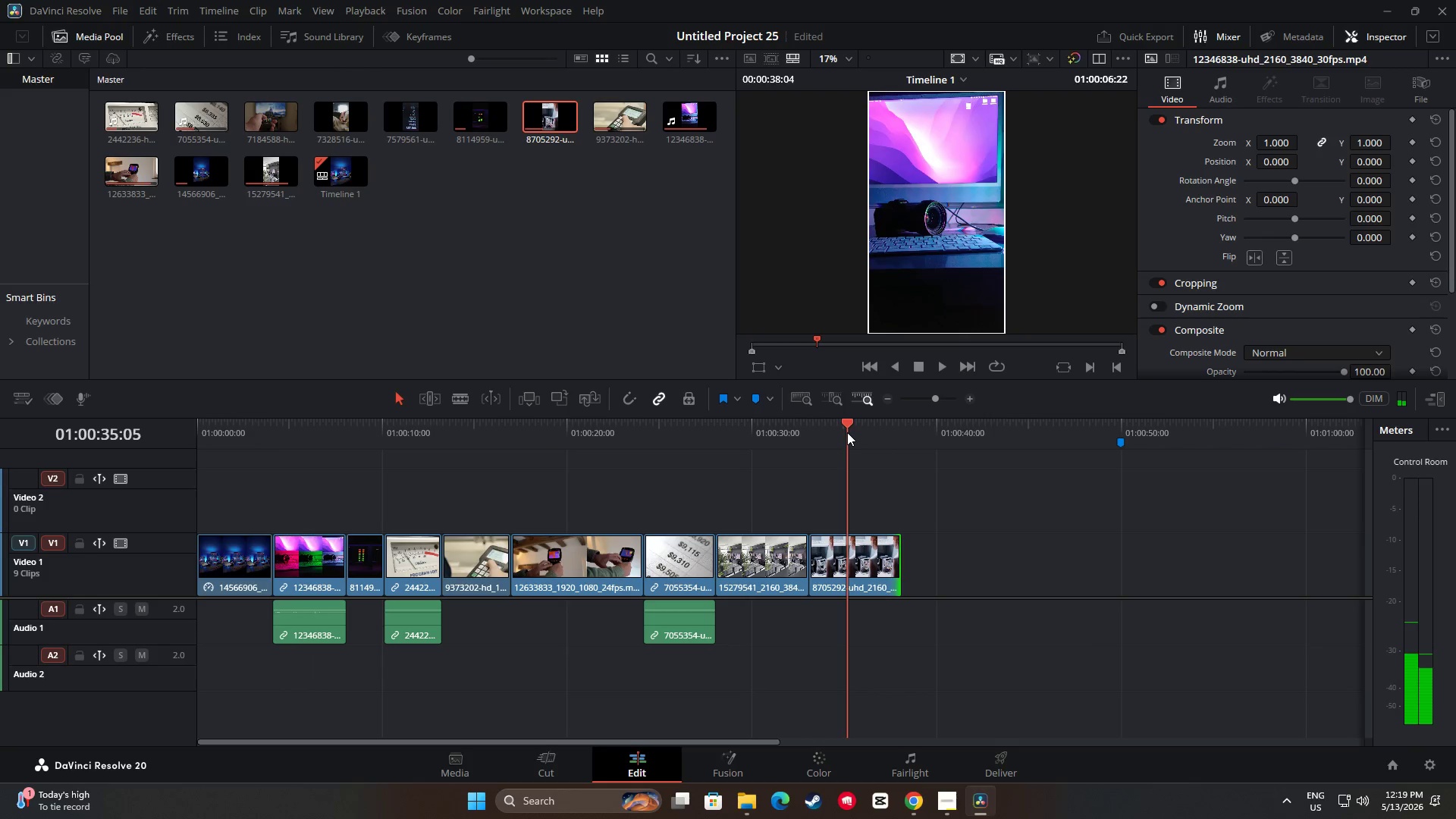 
key(Space)
 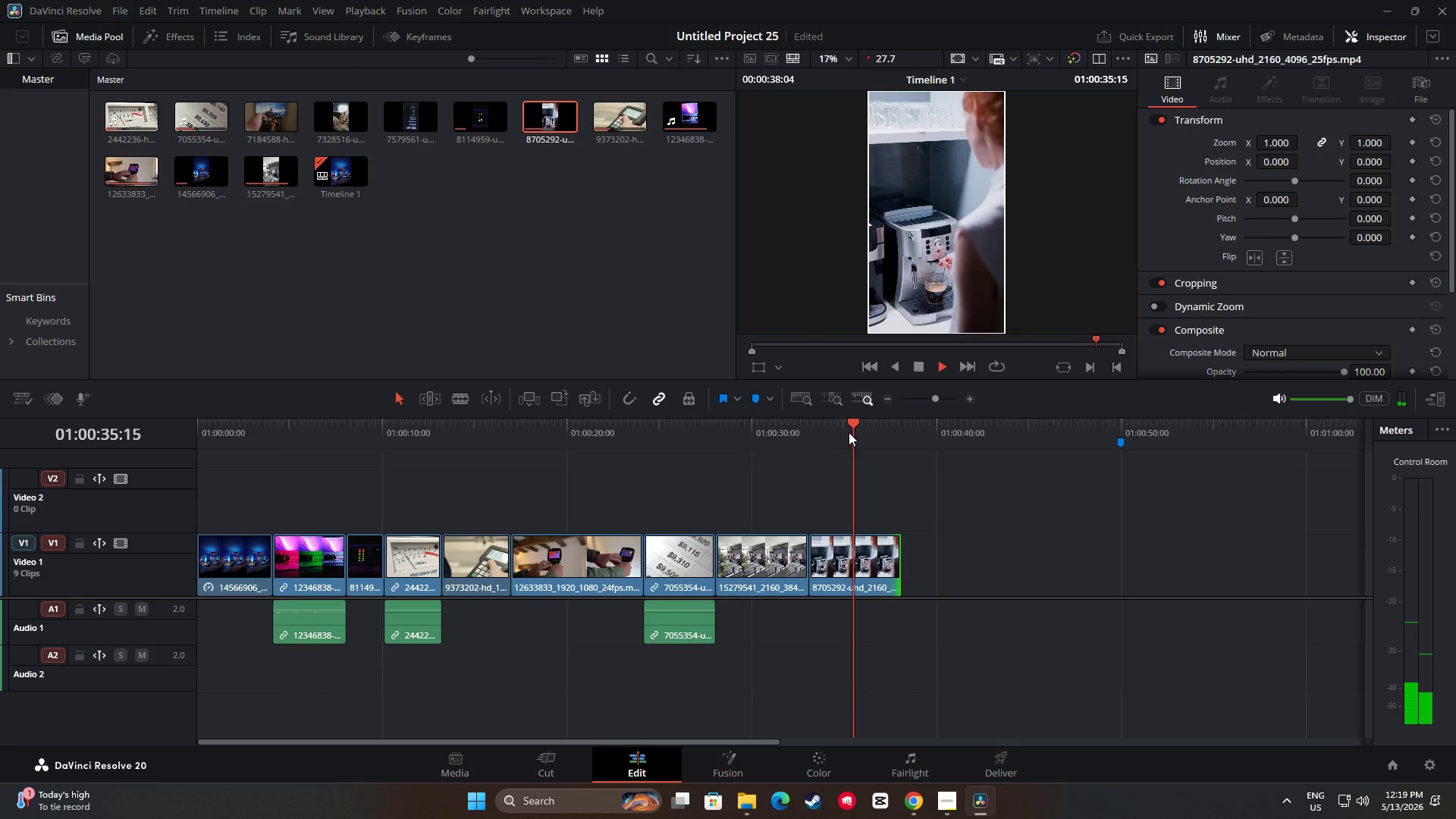 
key(Space)
 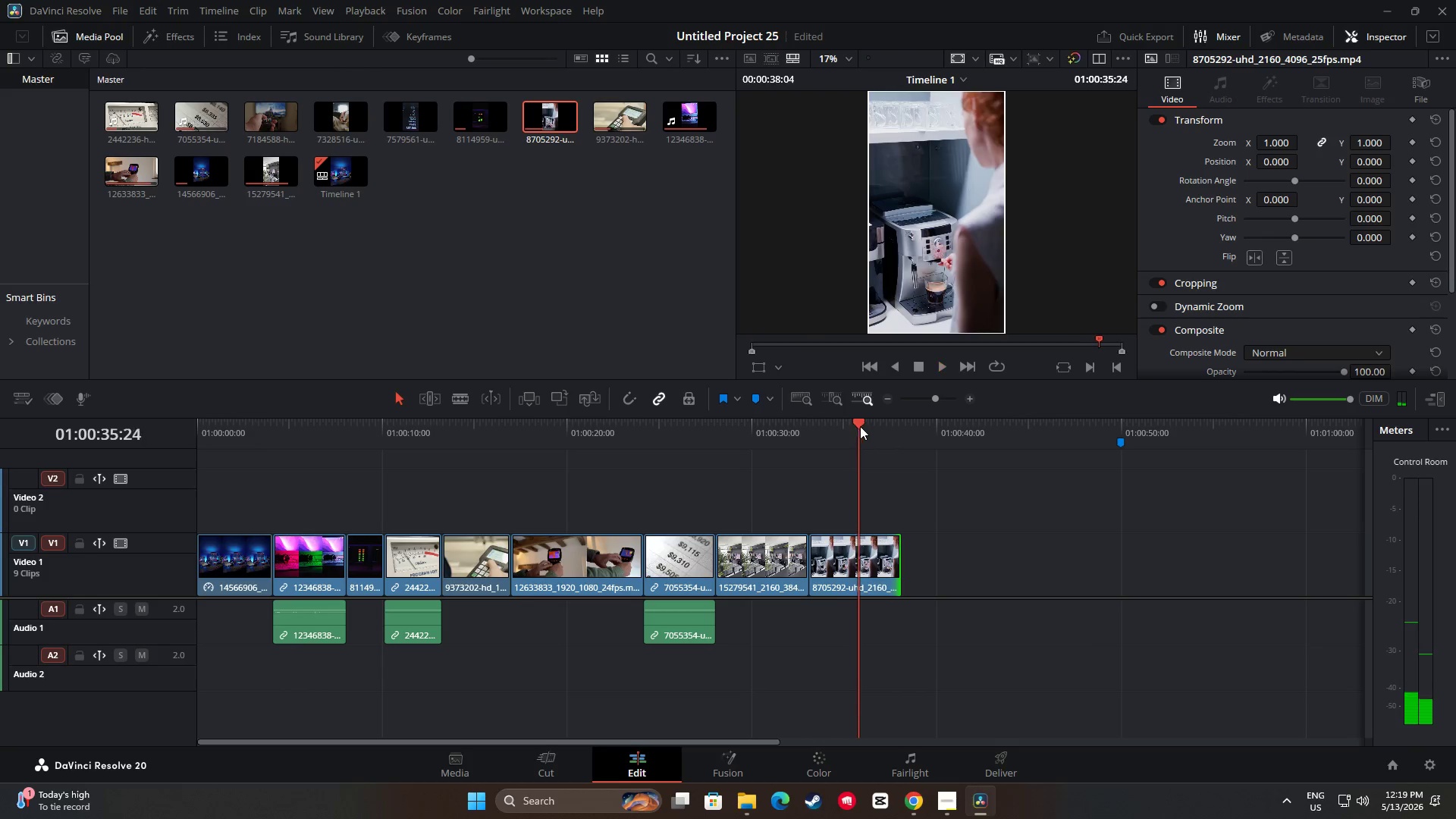 
left_click_drag(start_coordinate=[861, 425], to_coordinate=[802, 431])
 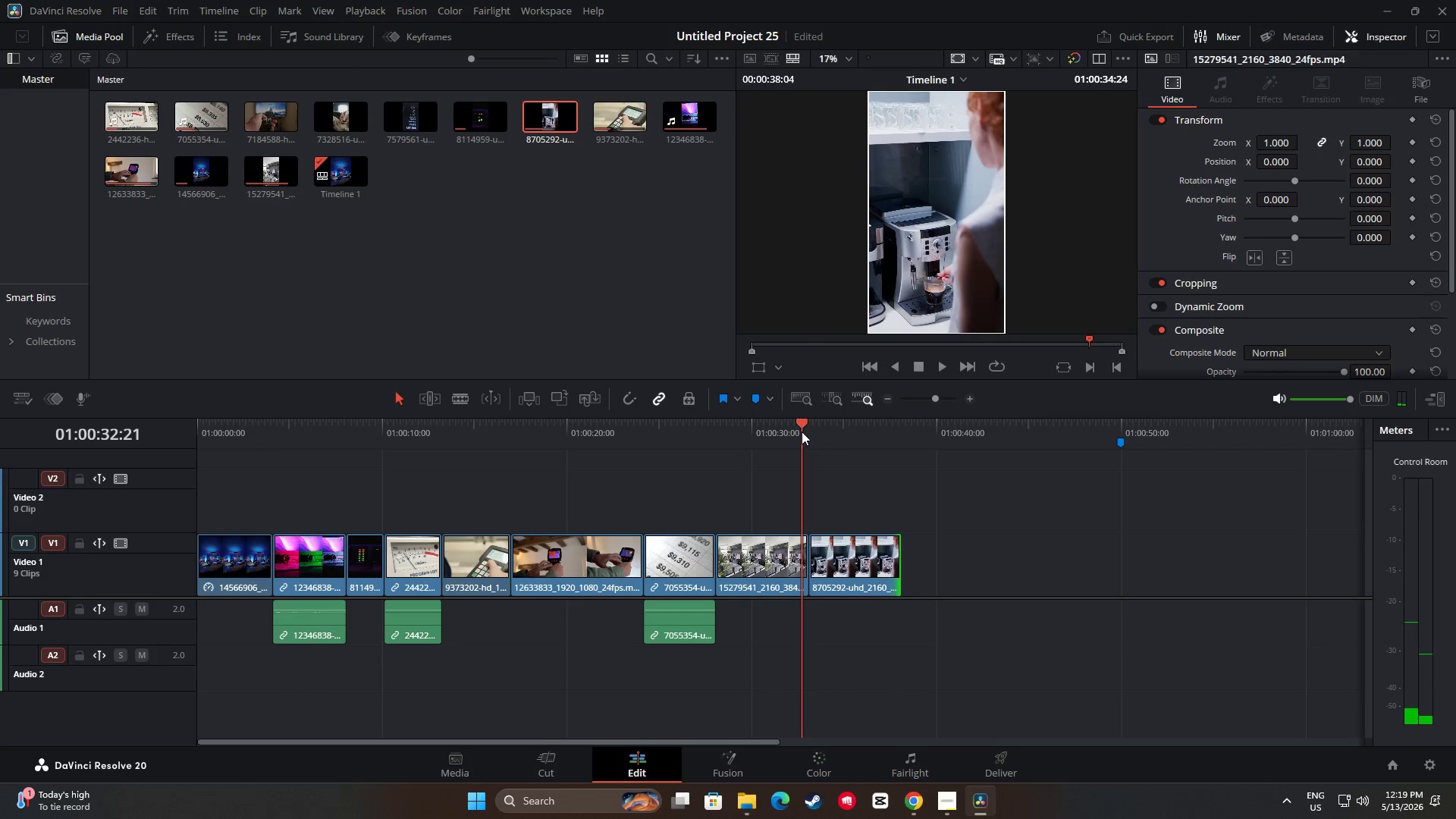 
key(Space)
 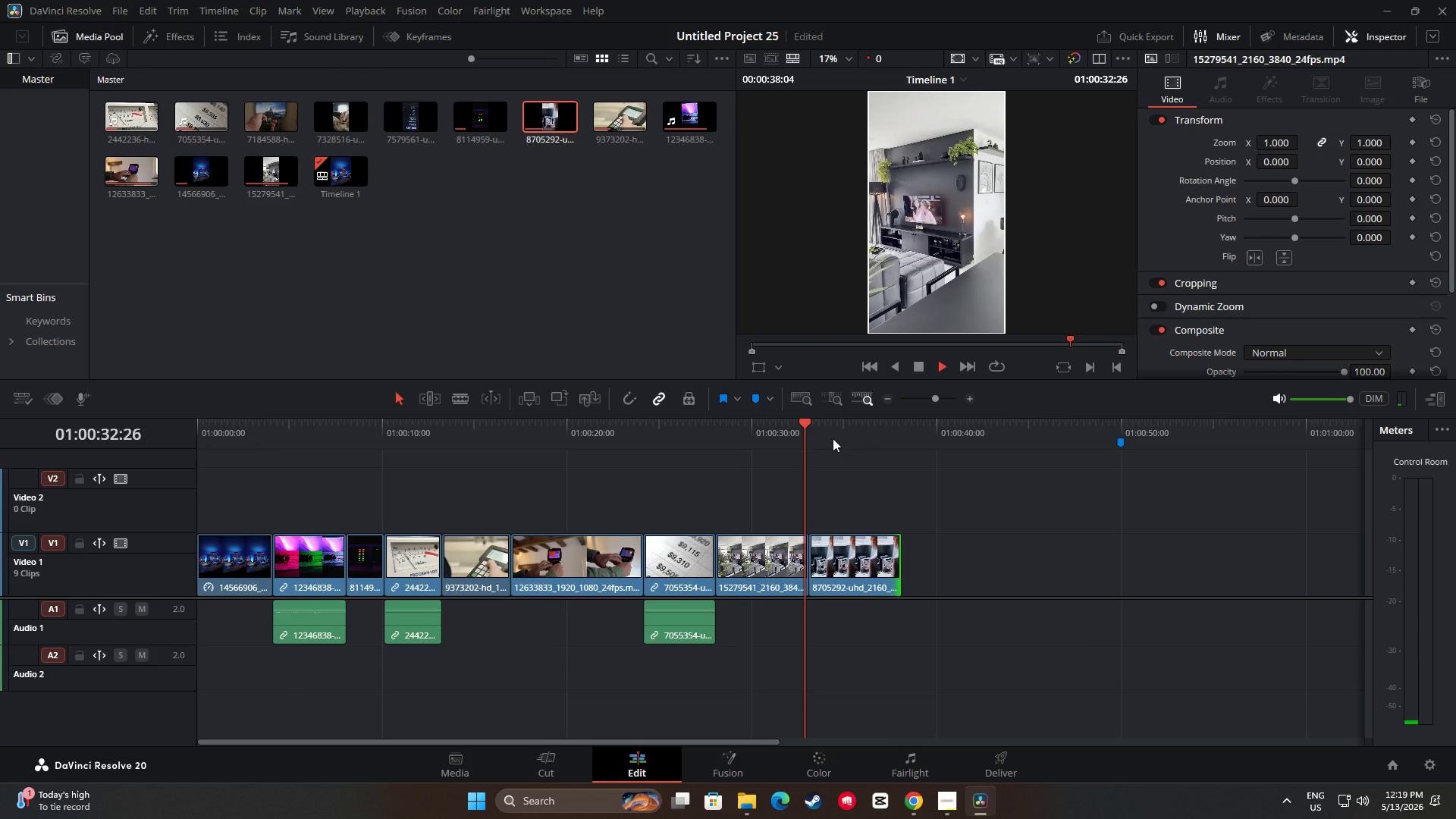 
key(Space)
 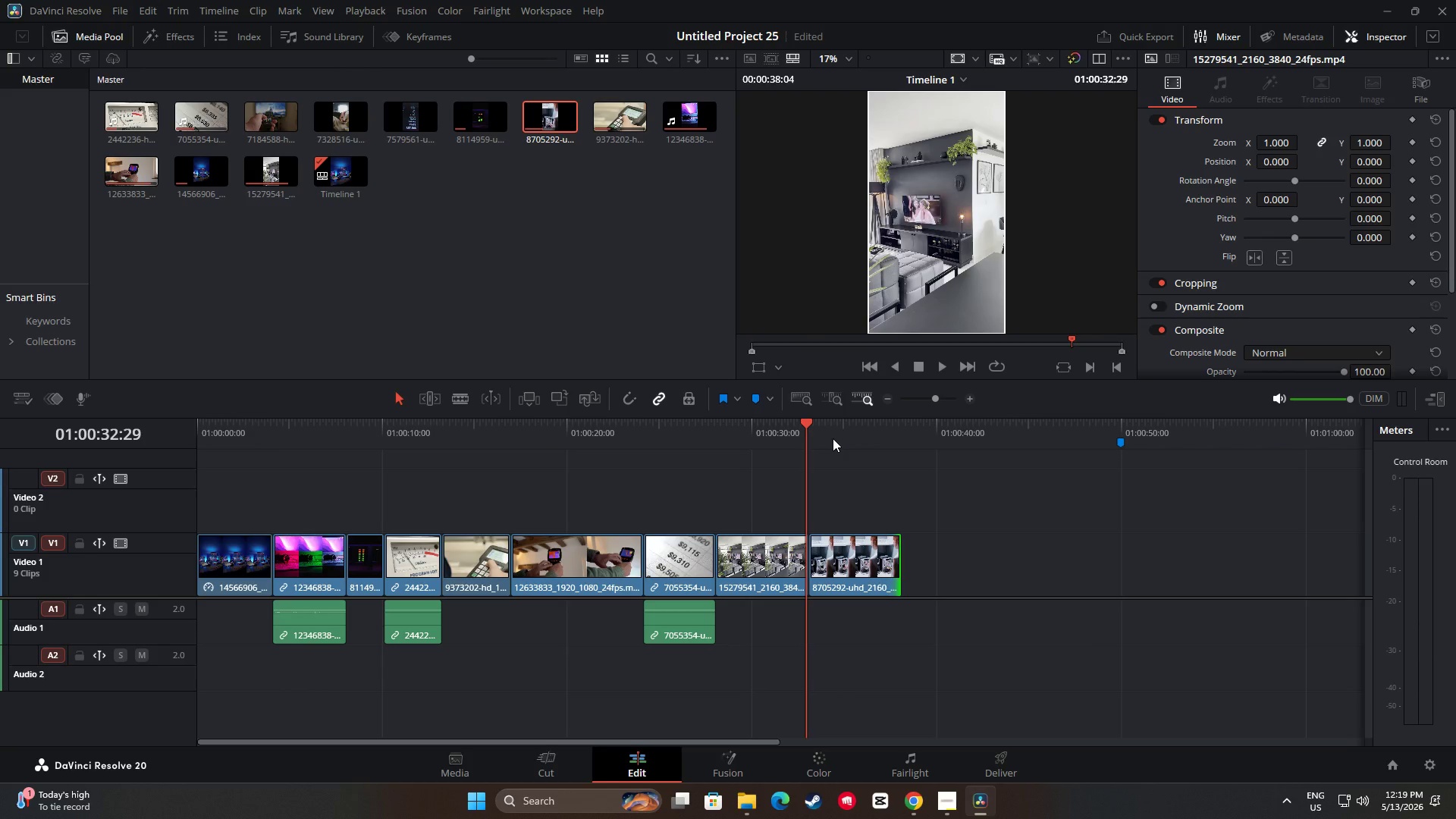 
key(Space)
 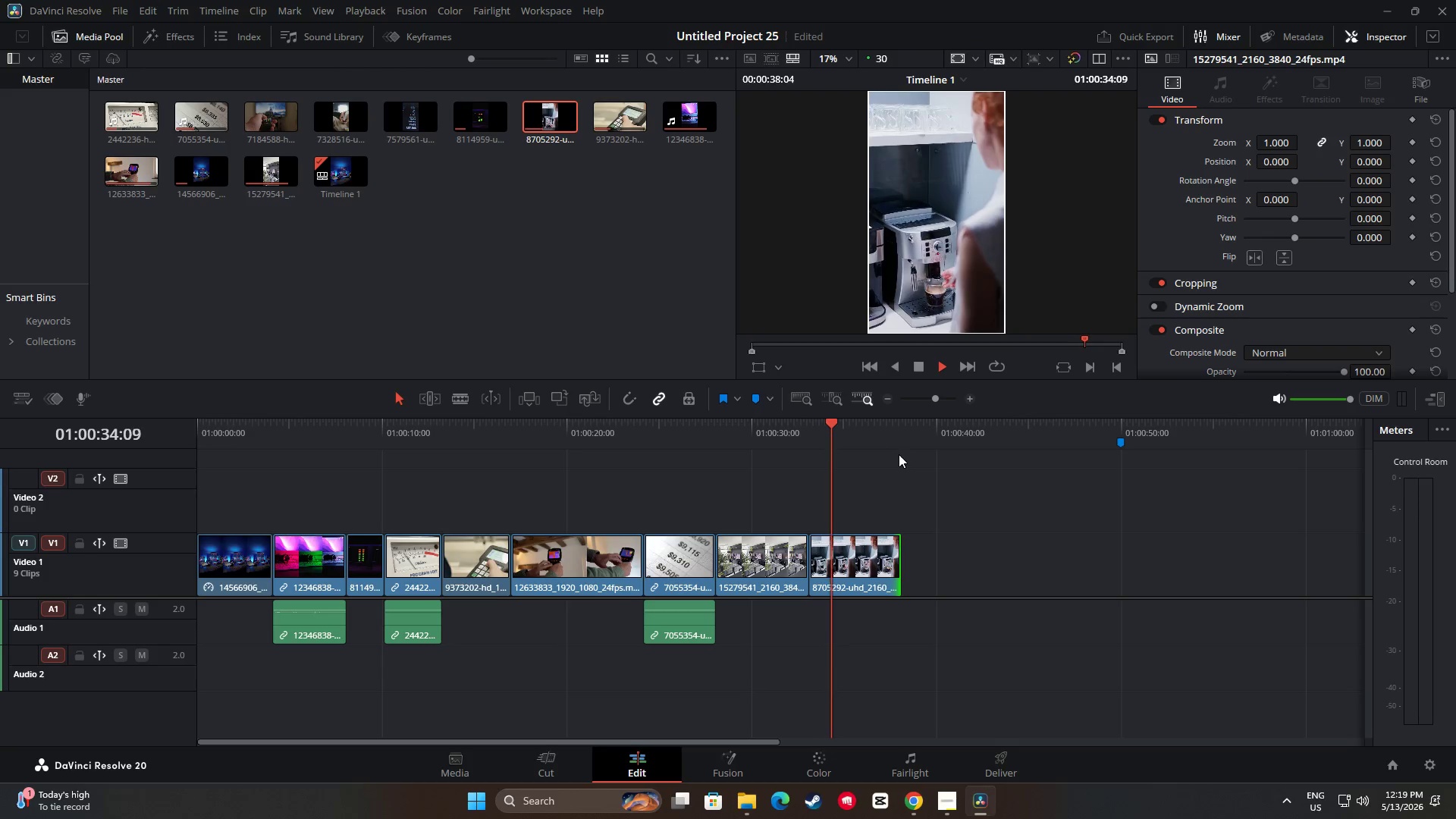 
key(Space)
 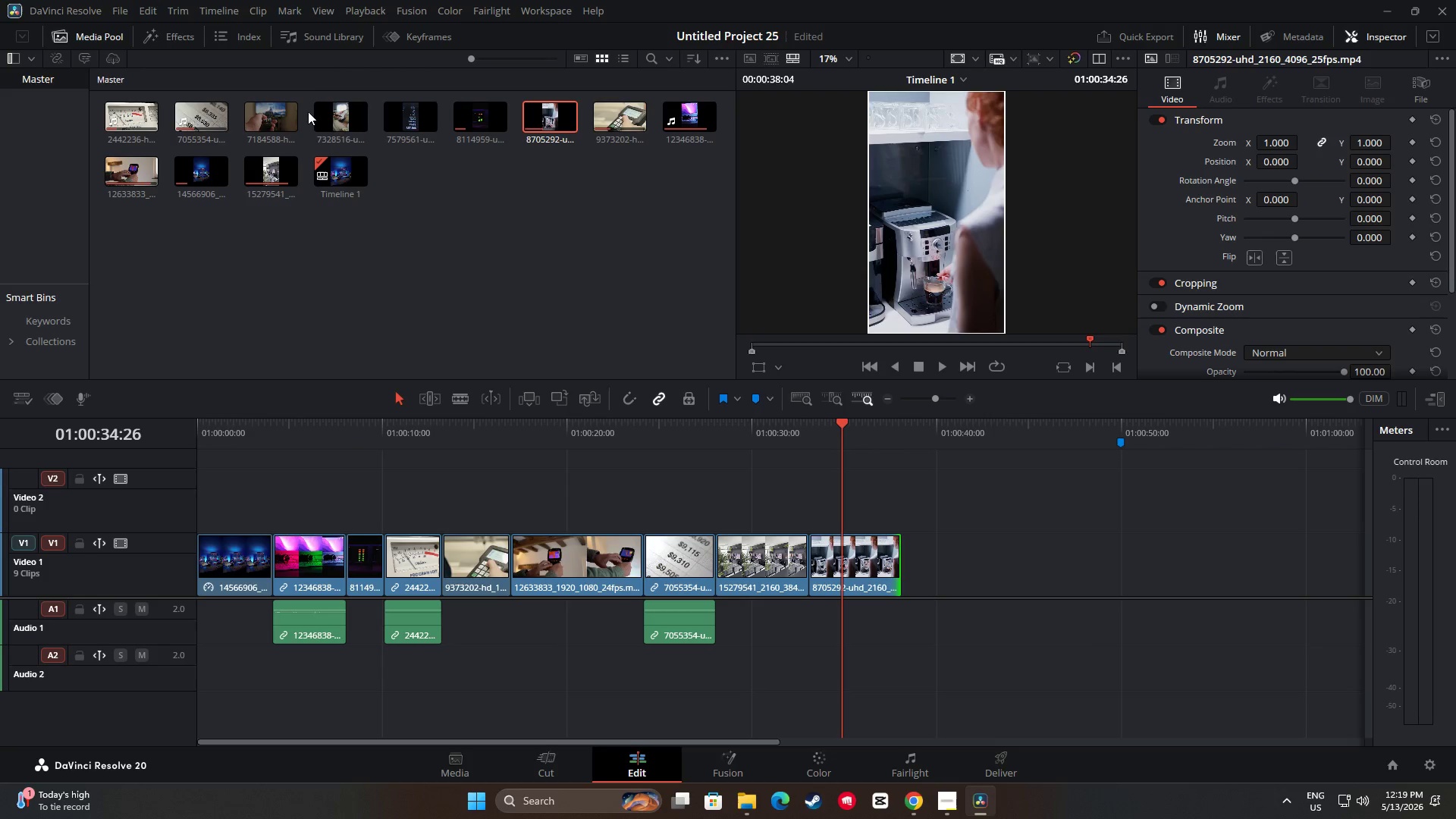 
wait(6.53)
 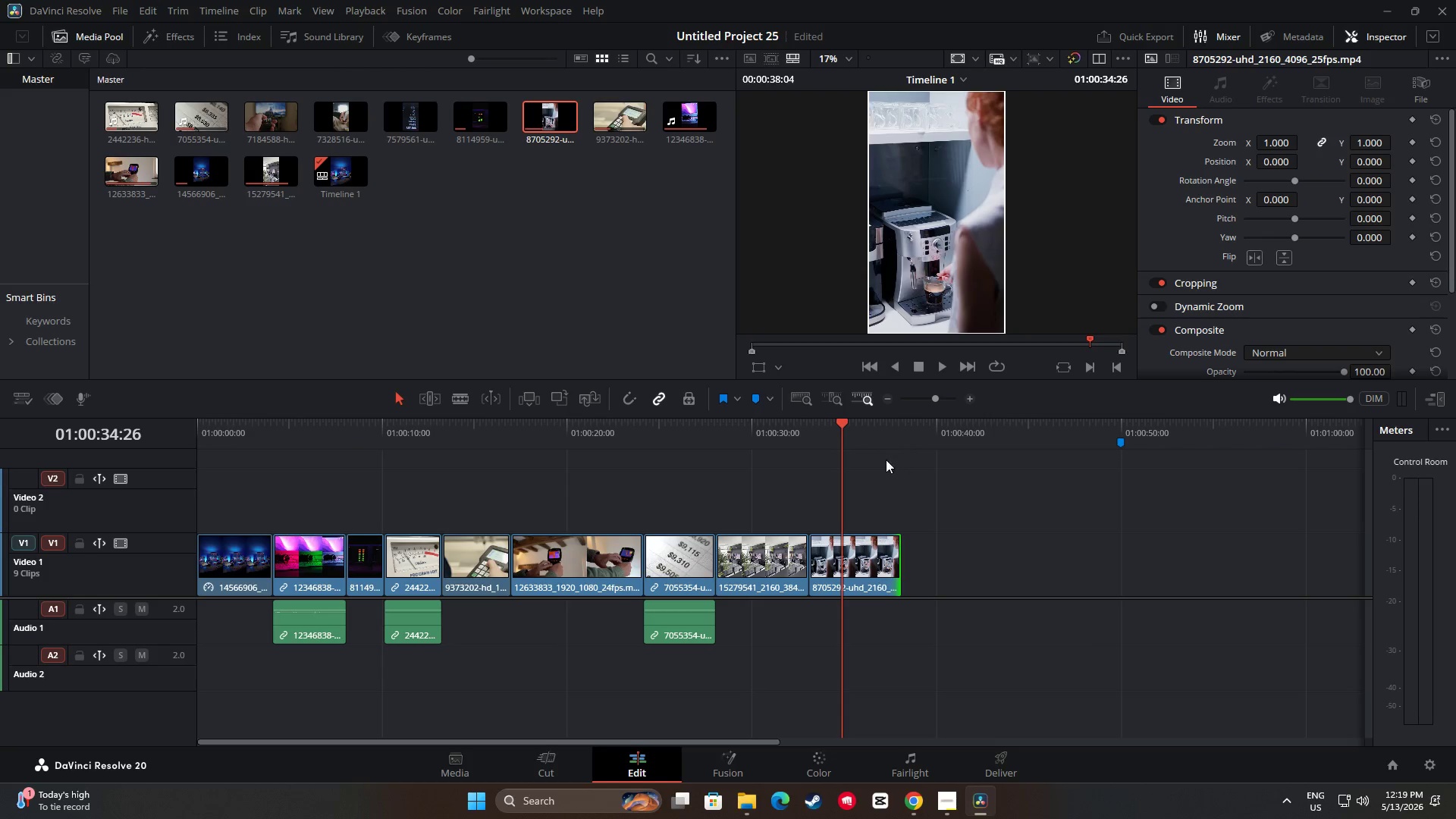 
left_click_drag(start_coordinate=[331, 108], to_coordinate=[905, 611])
 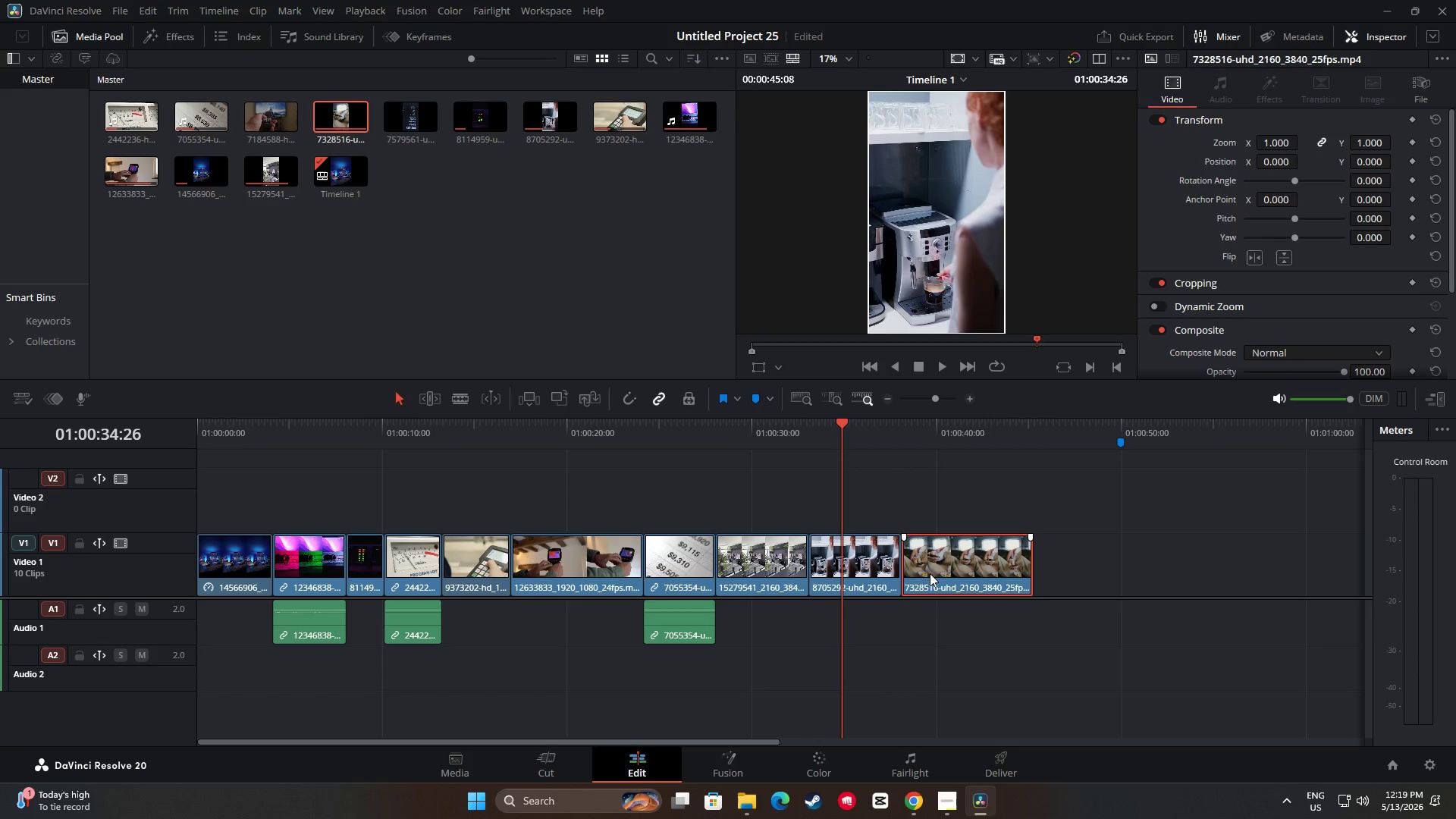 
left_click_drag(start_coordinate=[268, 122], to_coordinate=[1034, 600])
 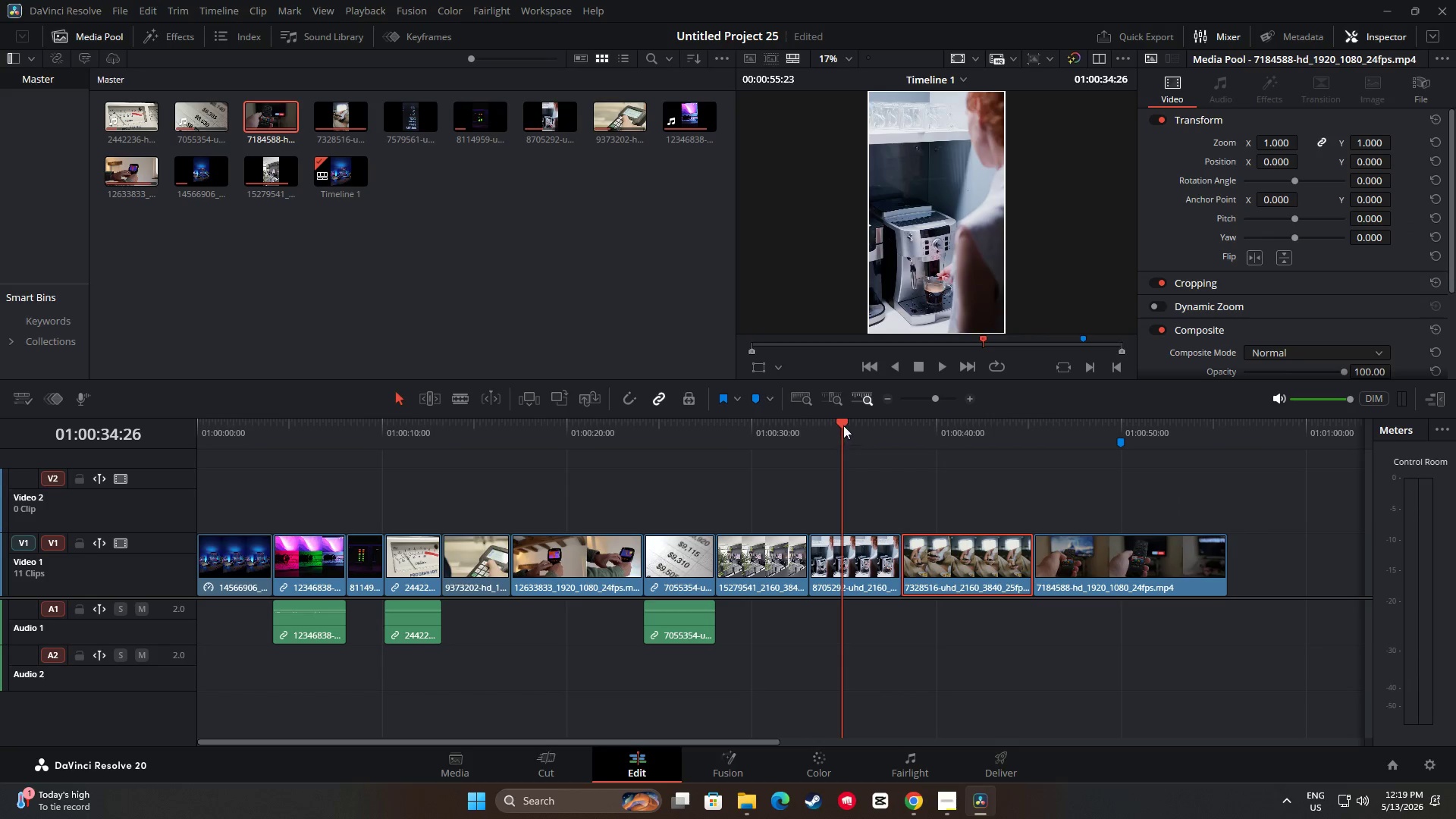 
left_click_drag(start_coordinate=[842, 425], to_coordinate=[974, 466])
 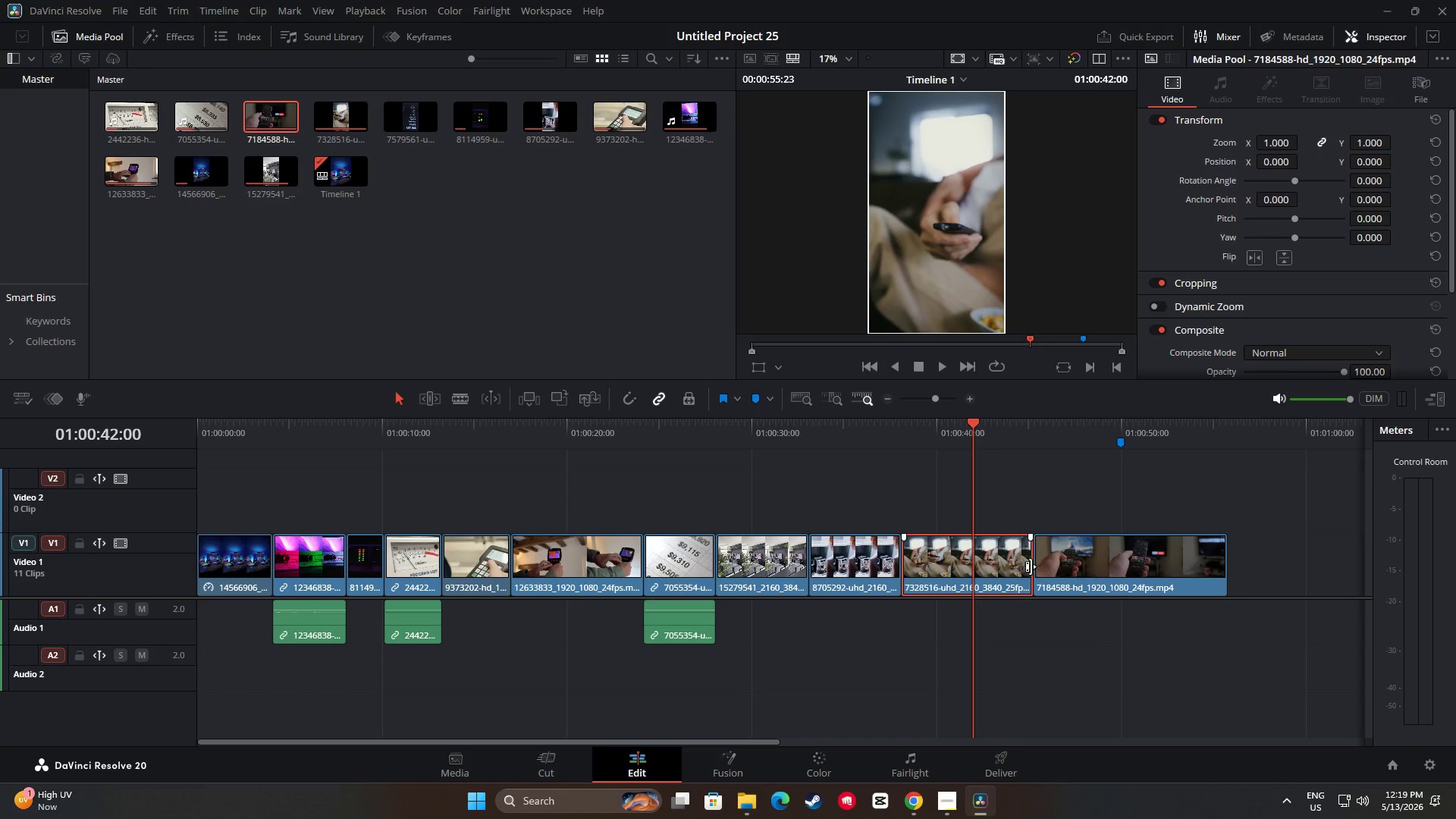 
left_click_drag(start_coordinate=[1025, 565], to_coordinate=[966, 563])
 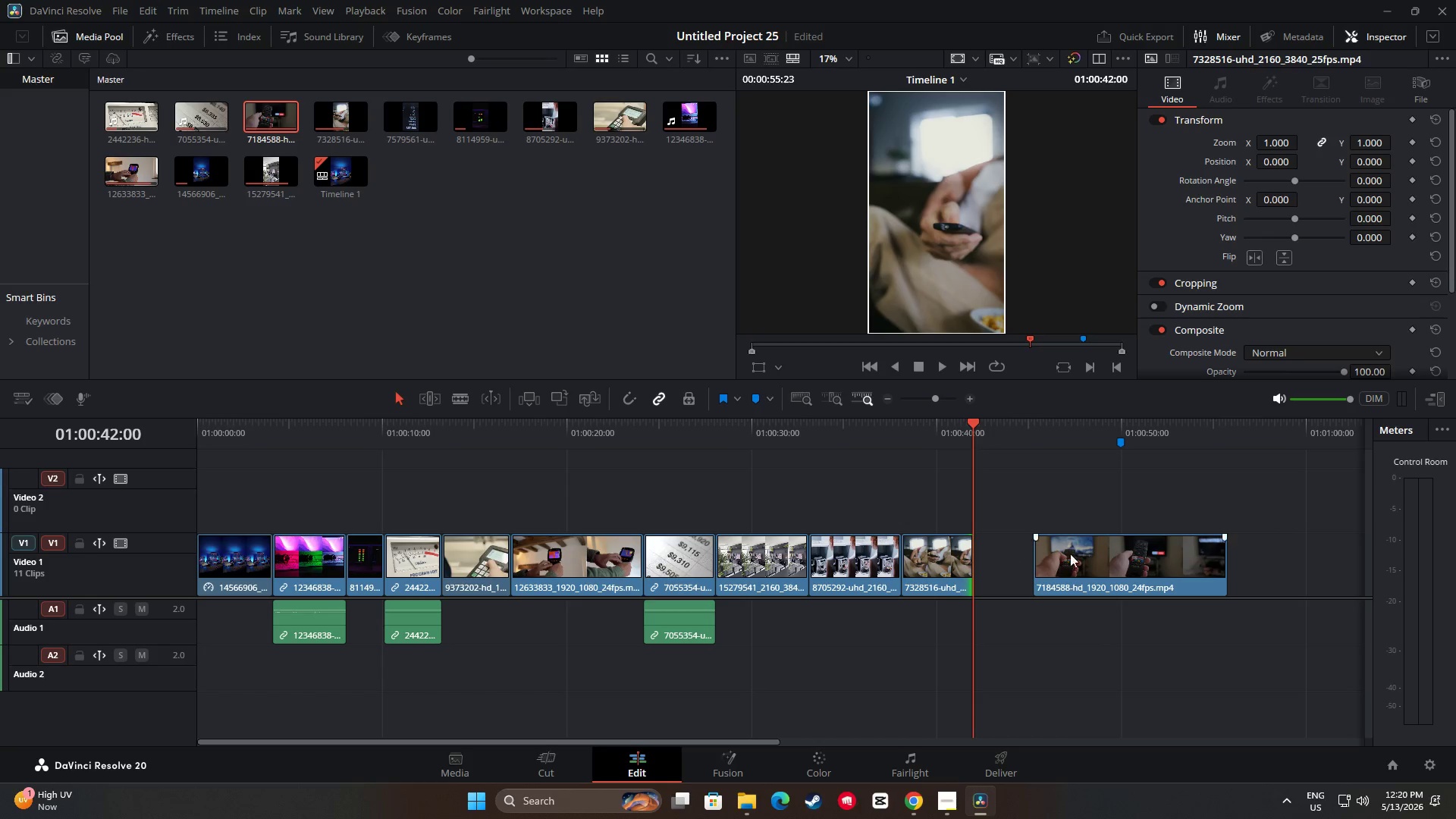 
left_click_drag(start_coordinate=[1081, 557], to_coordinate=[1021, 556])
 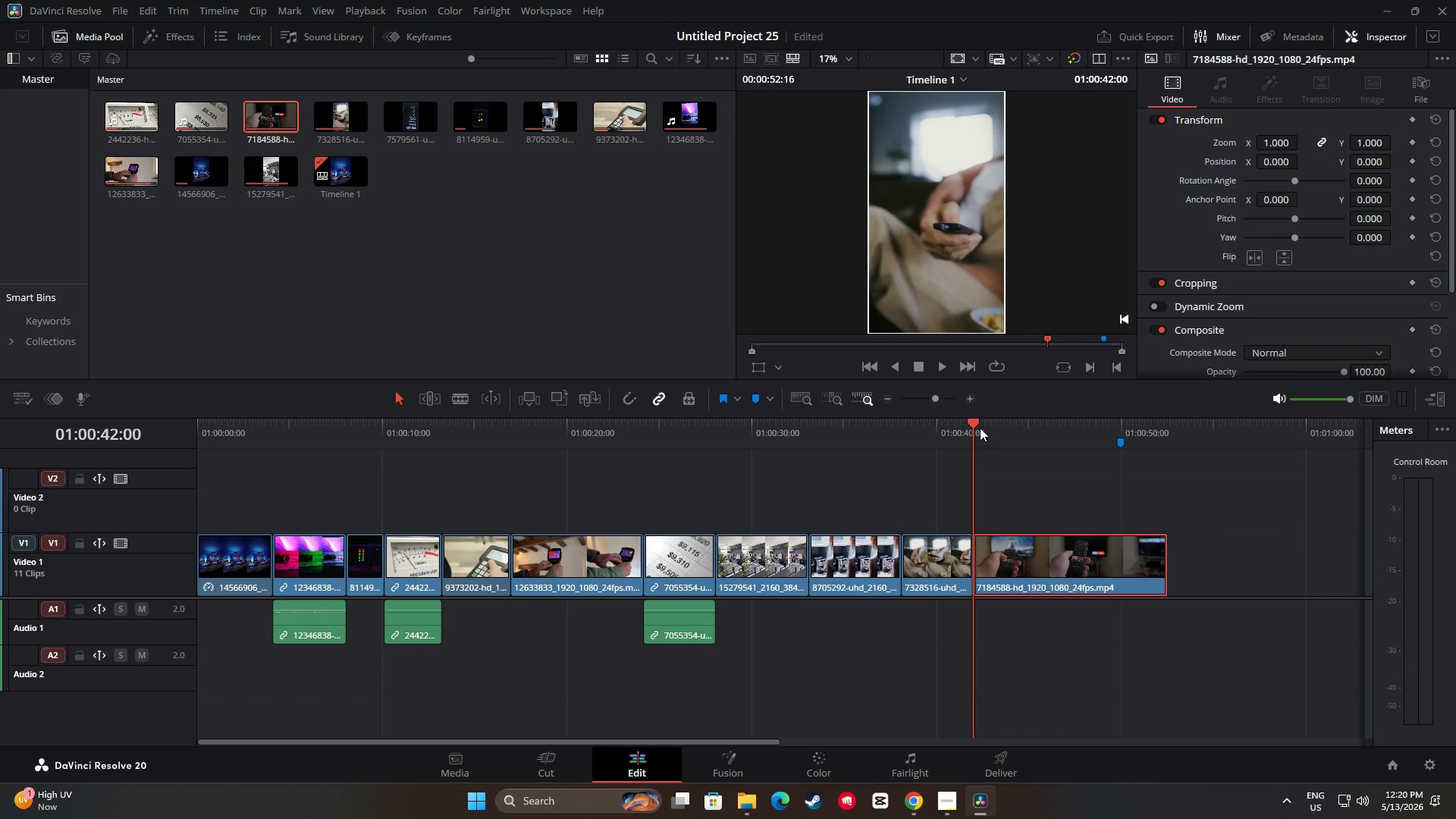 
left_click_drag(start_coordinate=[976, 428], to_coordinate=[966, 430])
 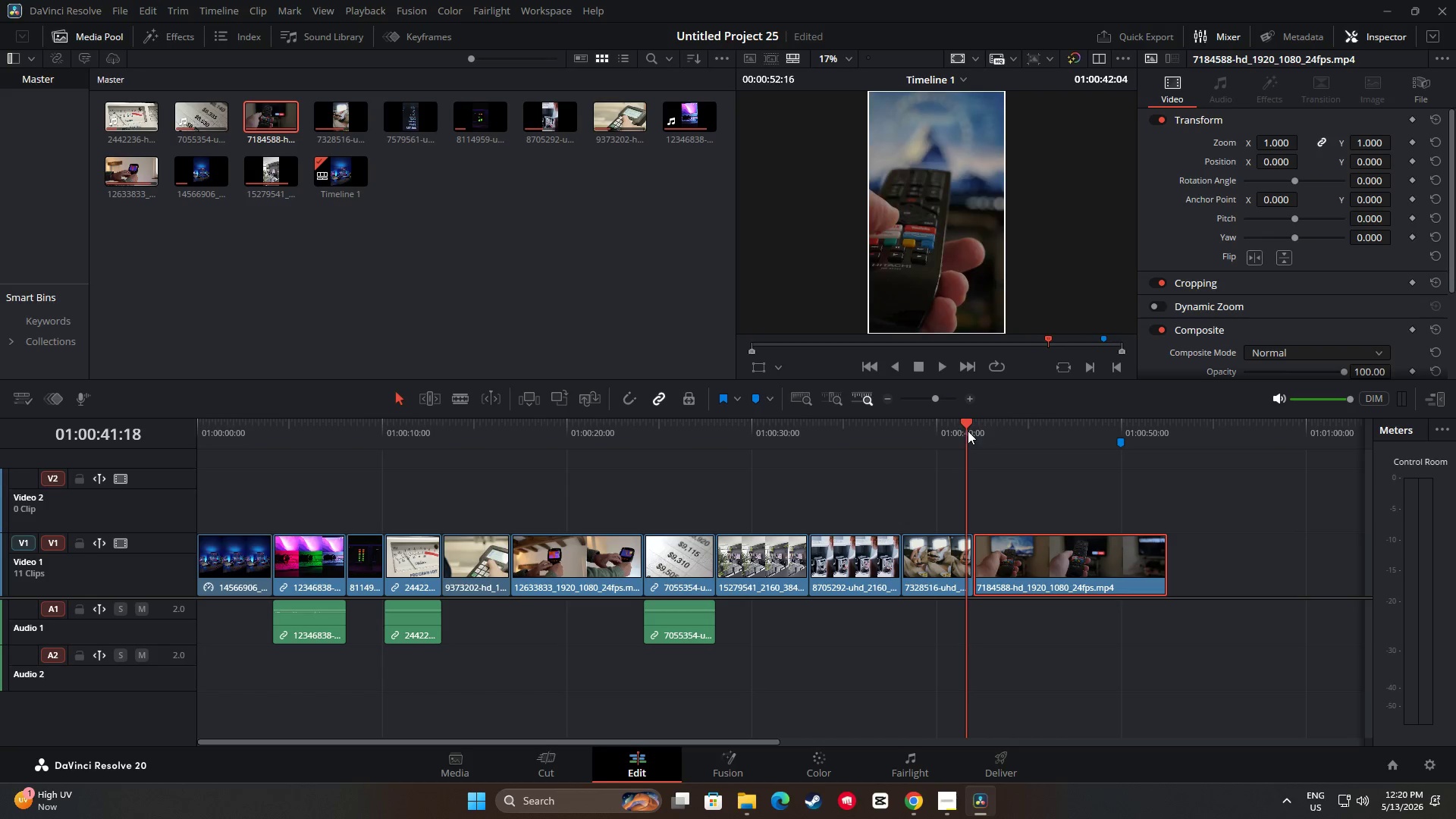 
key(Space)
 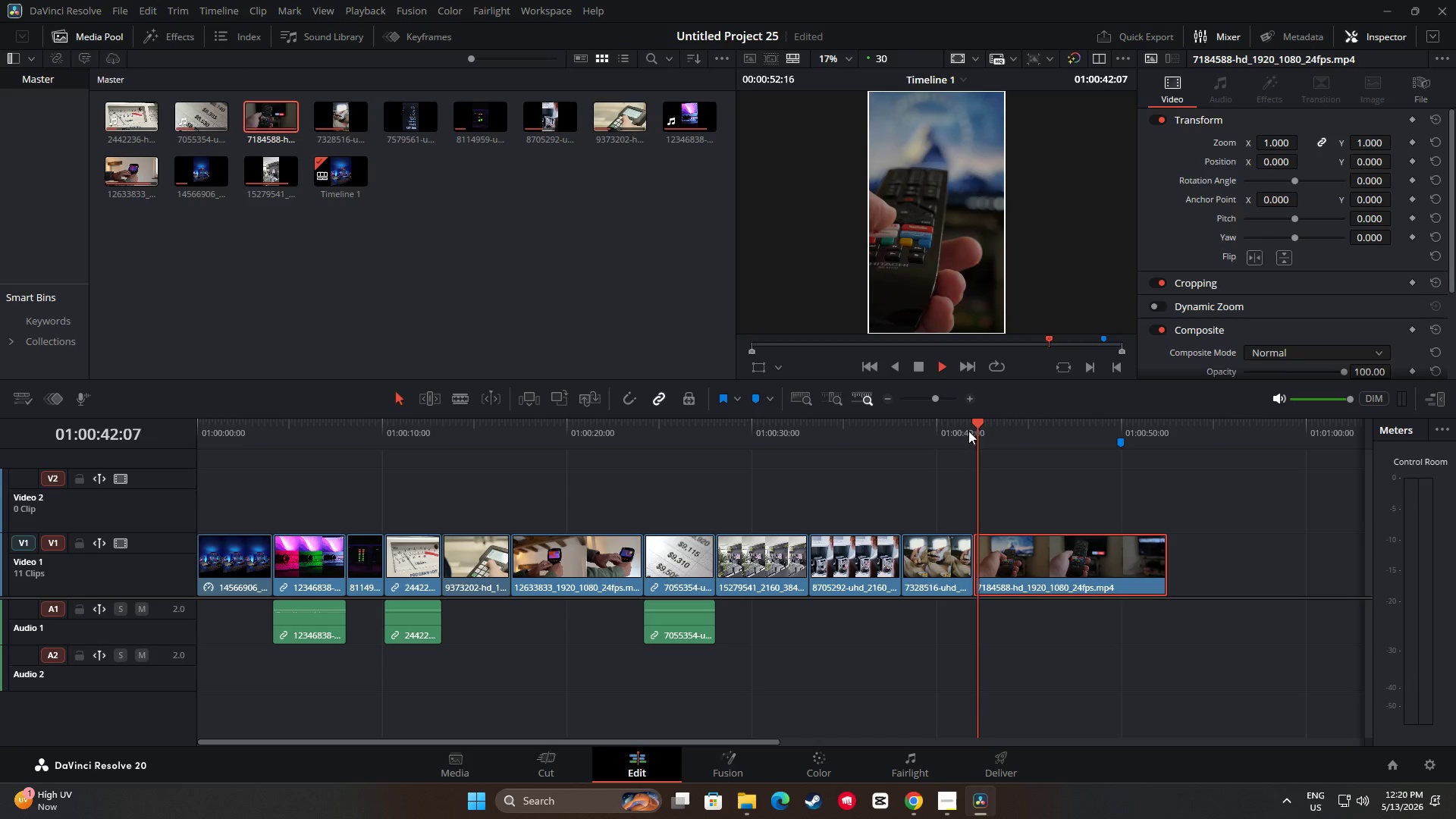 
key(Space)
 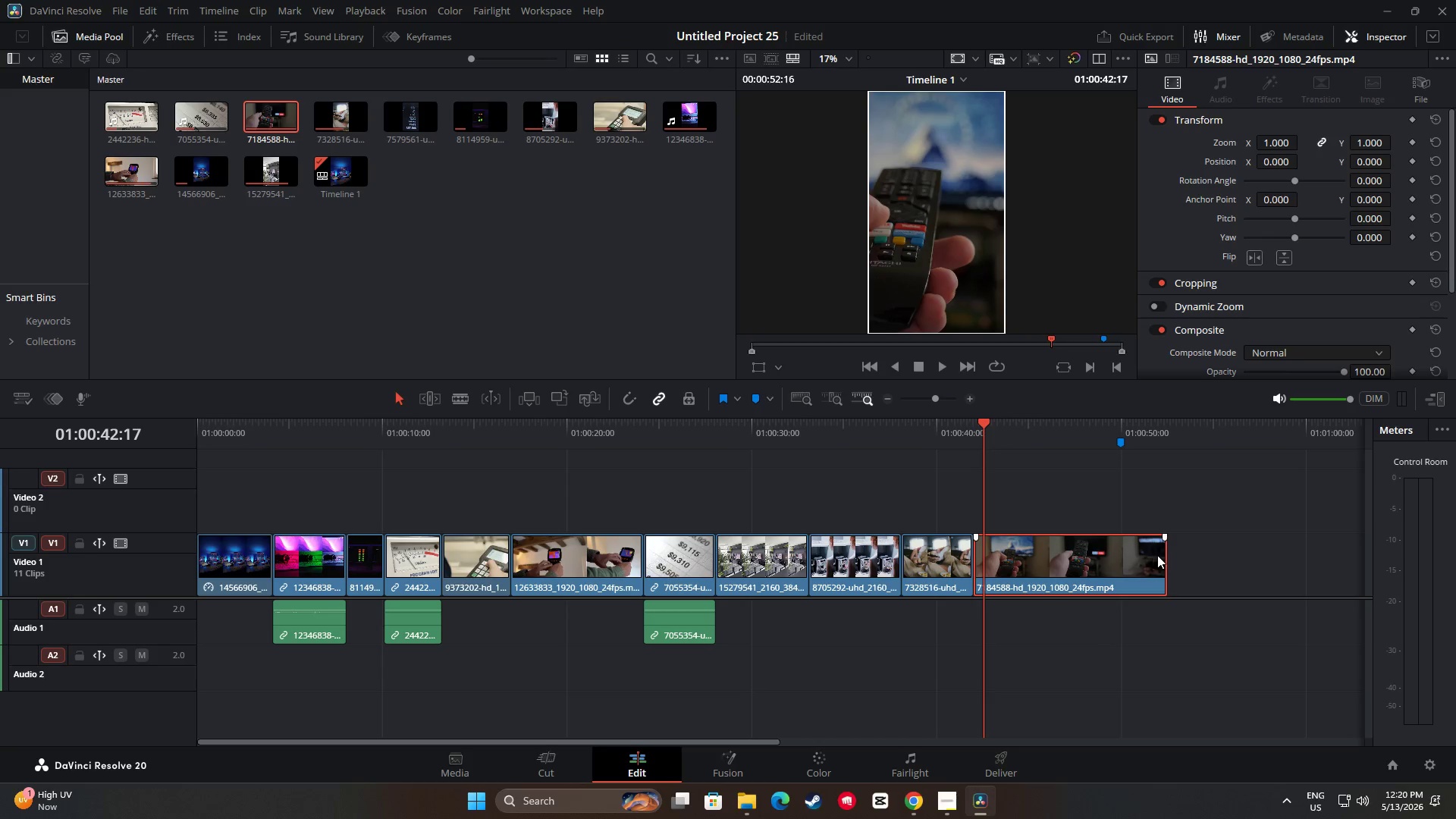 
left_click_drag(start_coordinate=[1159, 555], to_coordinate=[1115, 551])
 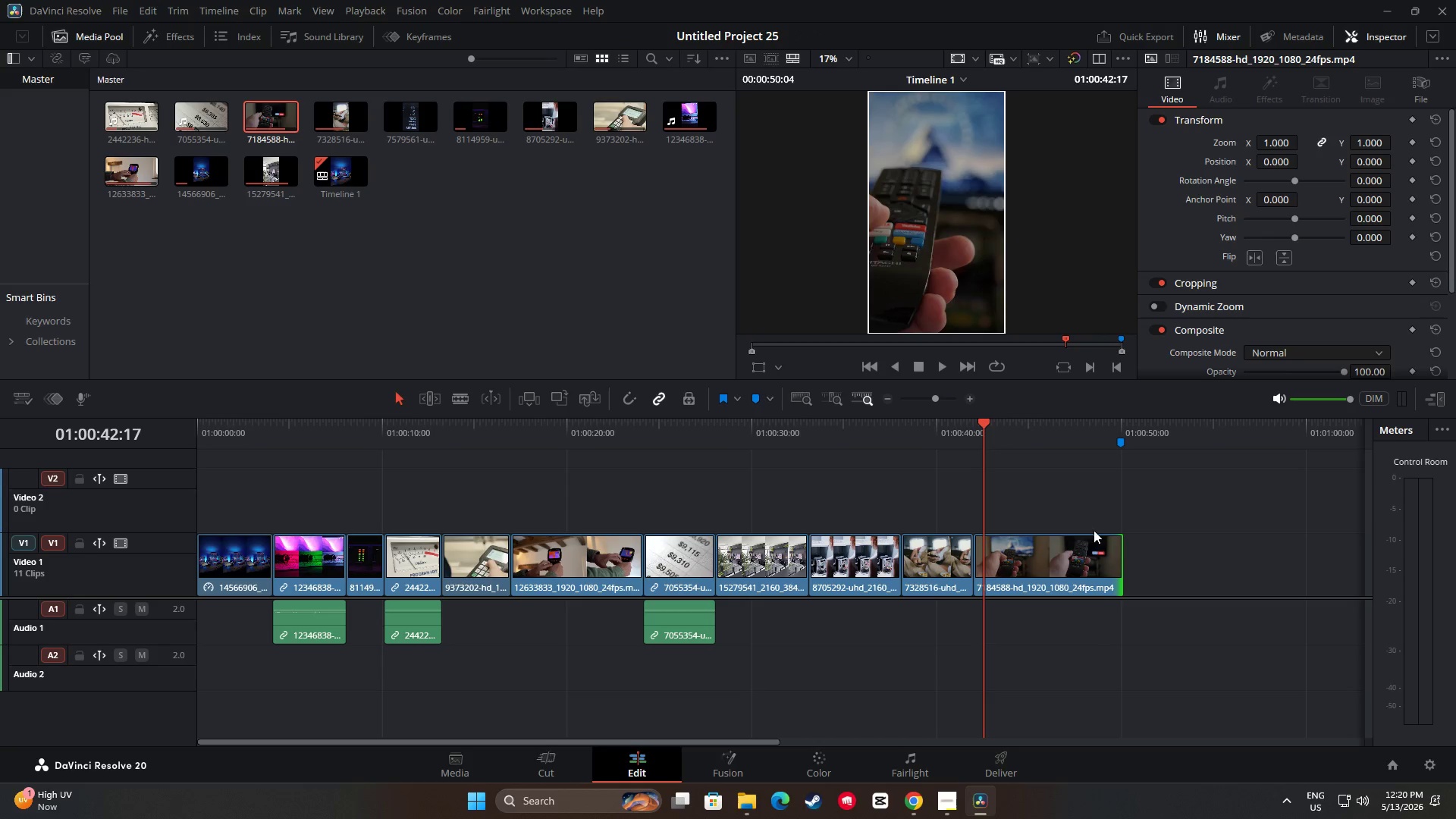 
left_click_drag(start_coordinate=[988, 425], to_coordinate=[1047, 440])
 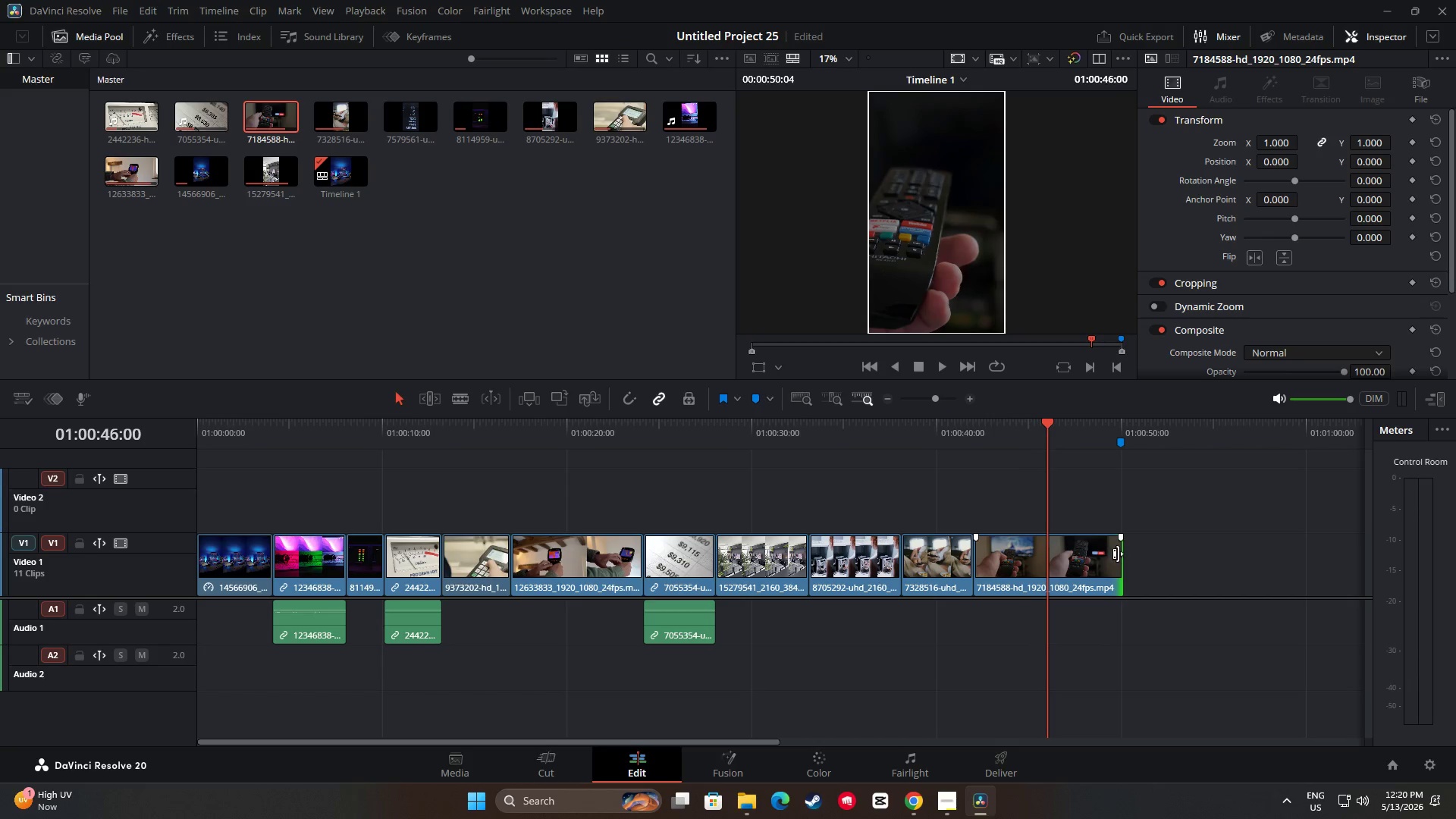 
left_click_drag(start_coordinate=[1118, 554], to_coordinate=[1043, 558])
 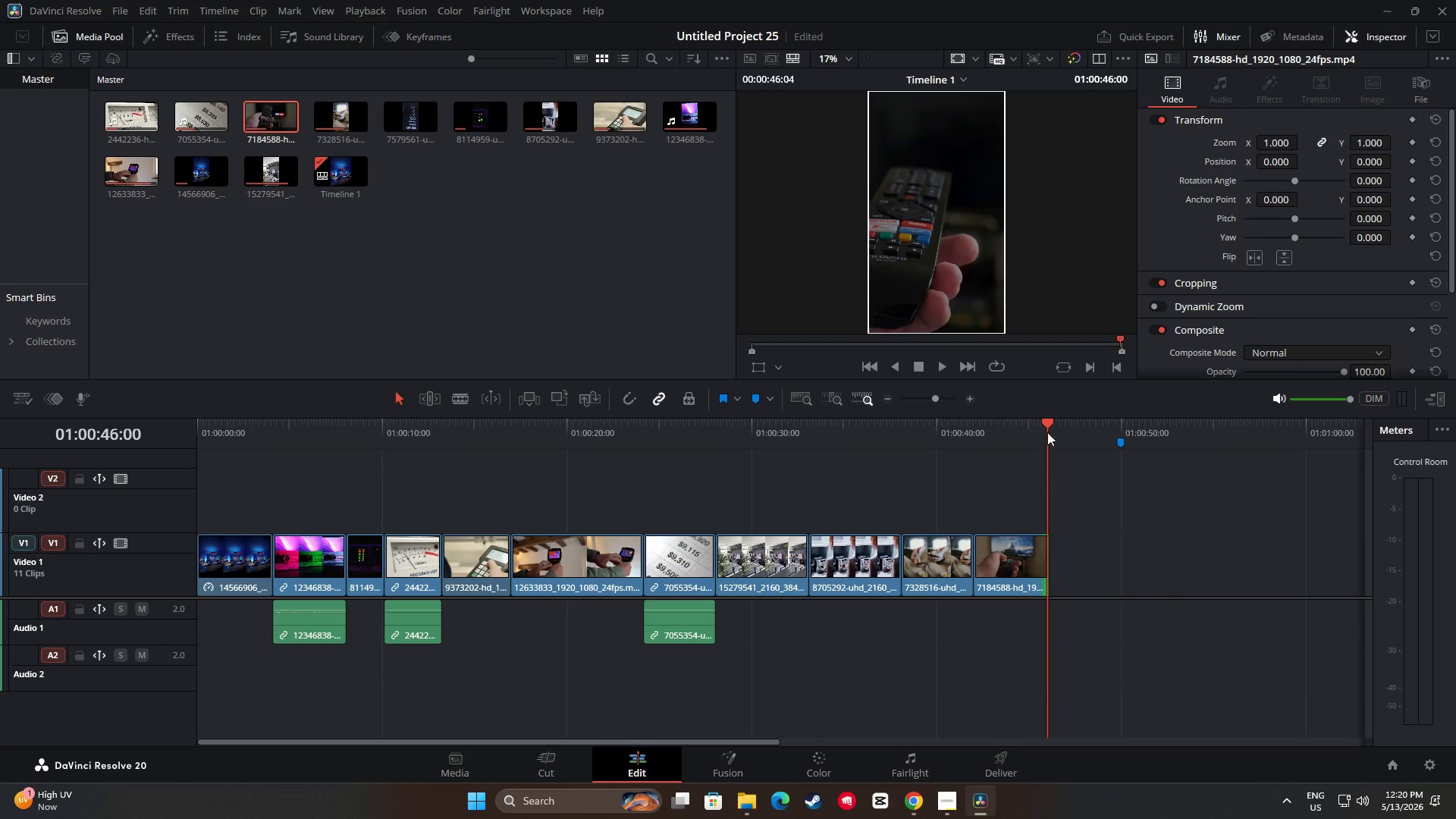 
left_click_drag(start_coordinate=[1047, 427], to_coordinate=[967, 437])
 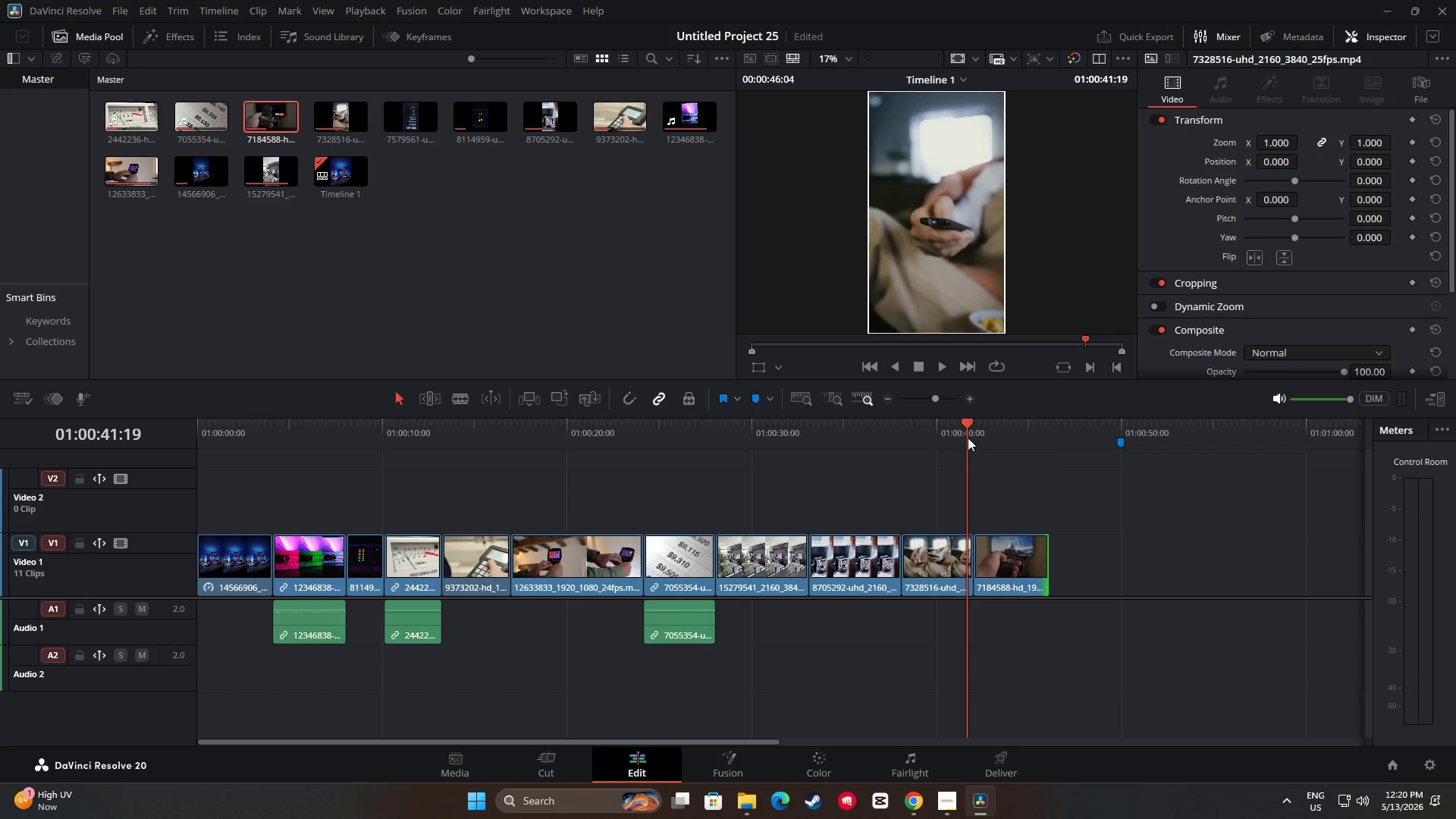 
key(Space)
 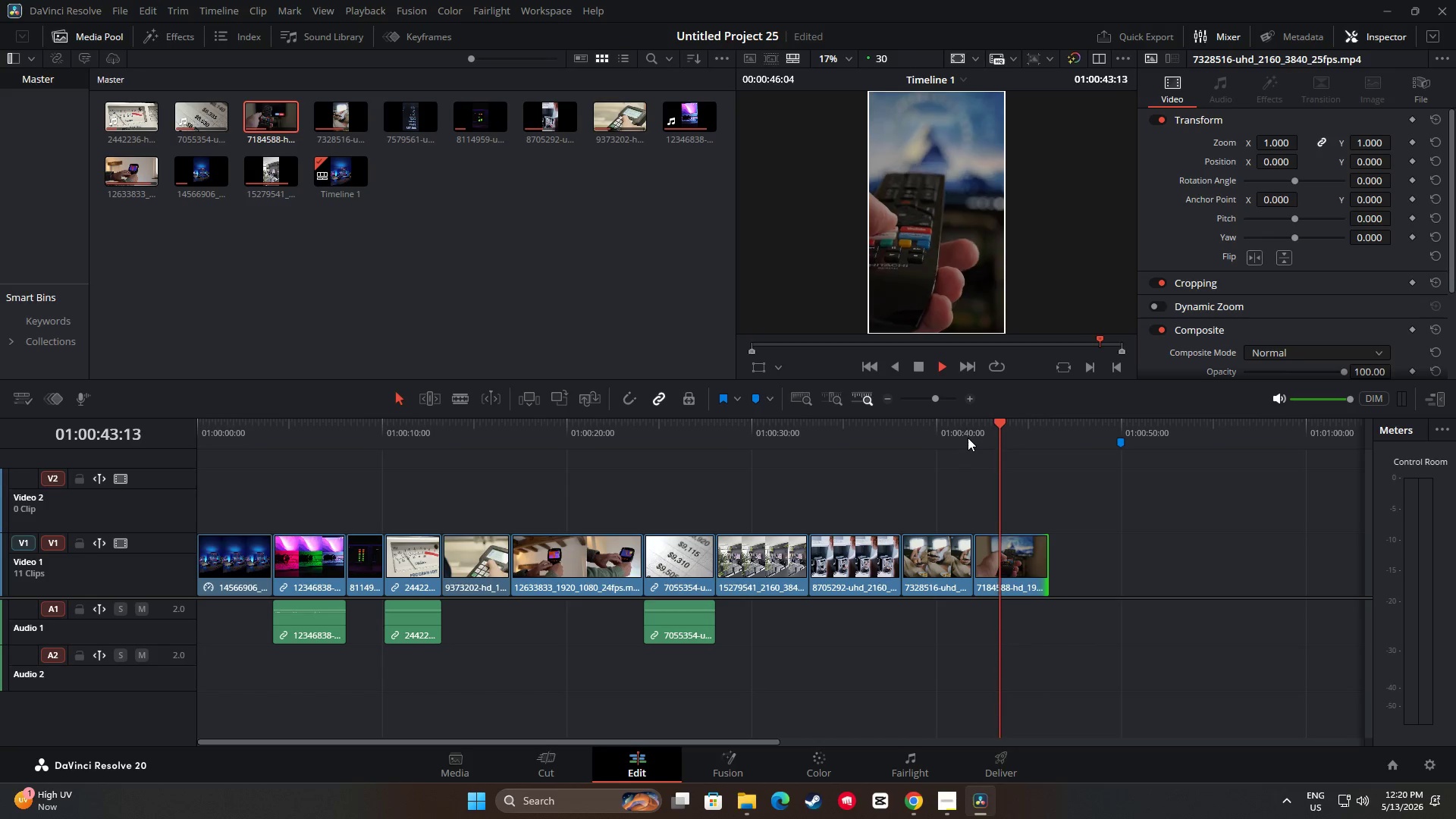 
key(Space)
 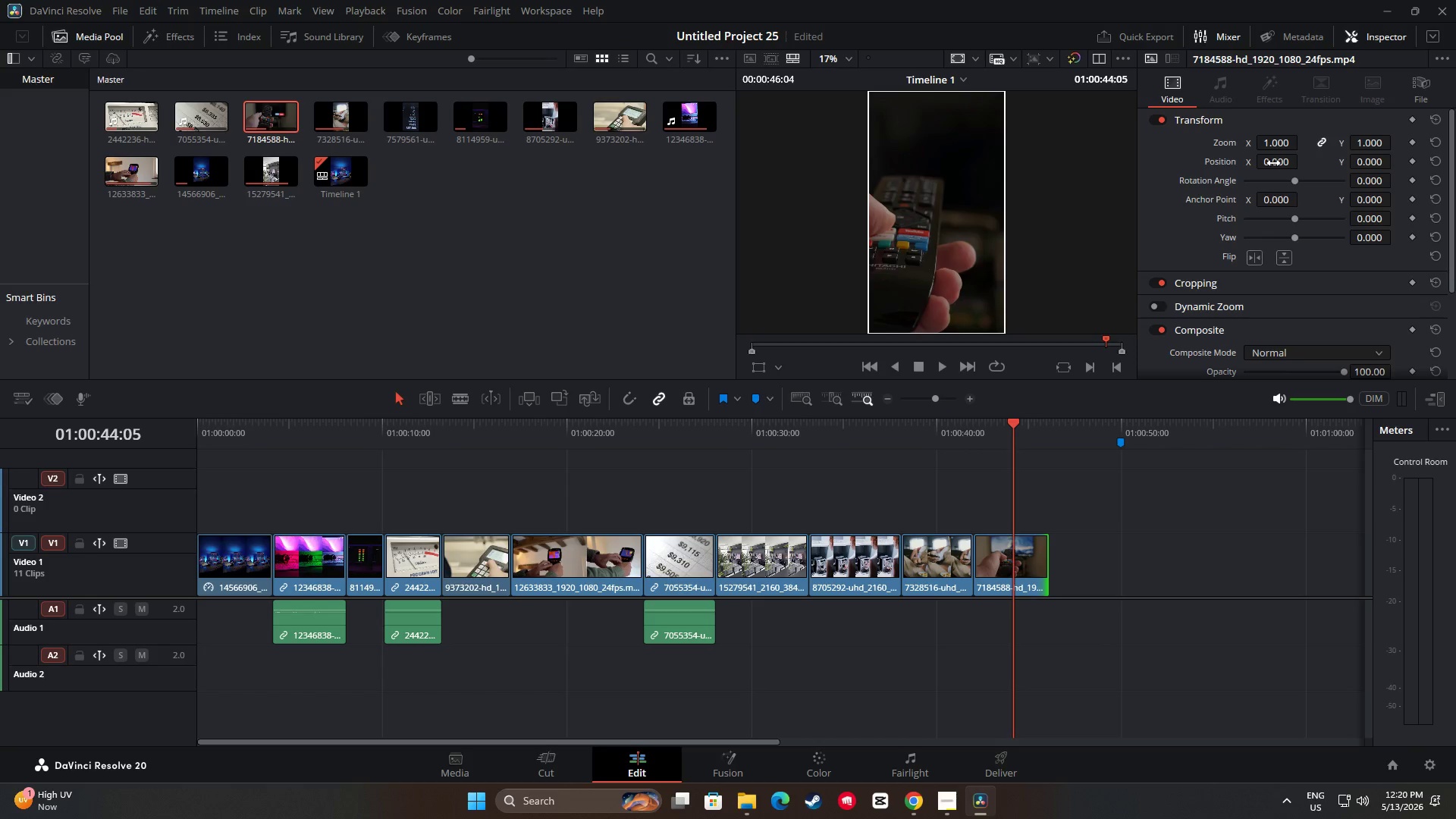 
left_click_drag(start_coordinate=[1273, 163], to_coordinate=[1323, 171])
 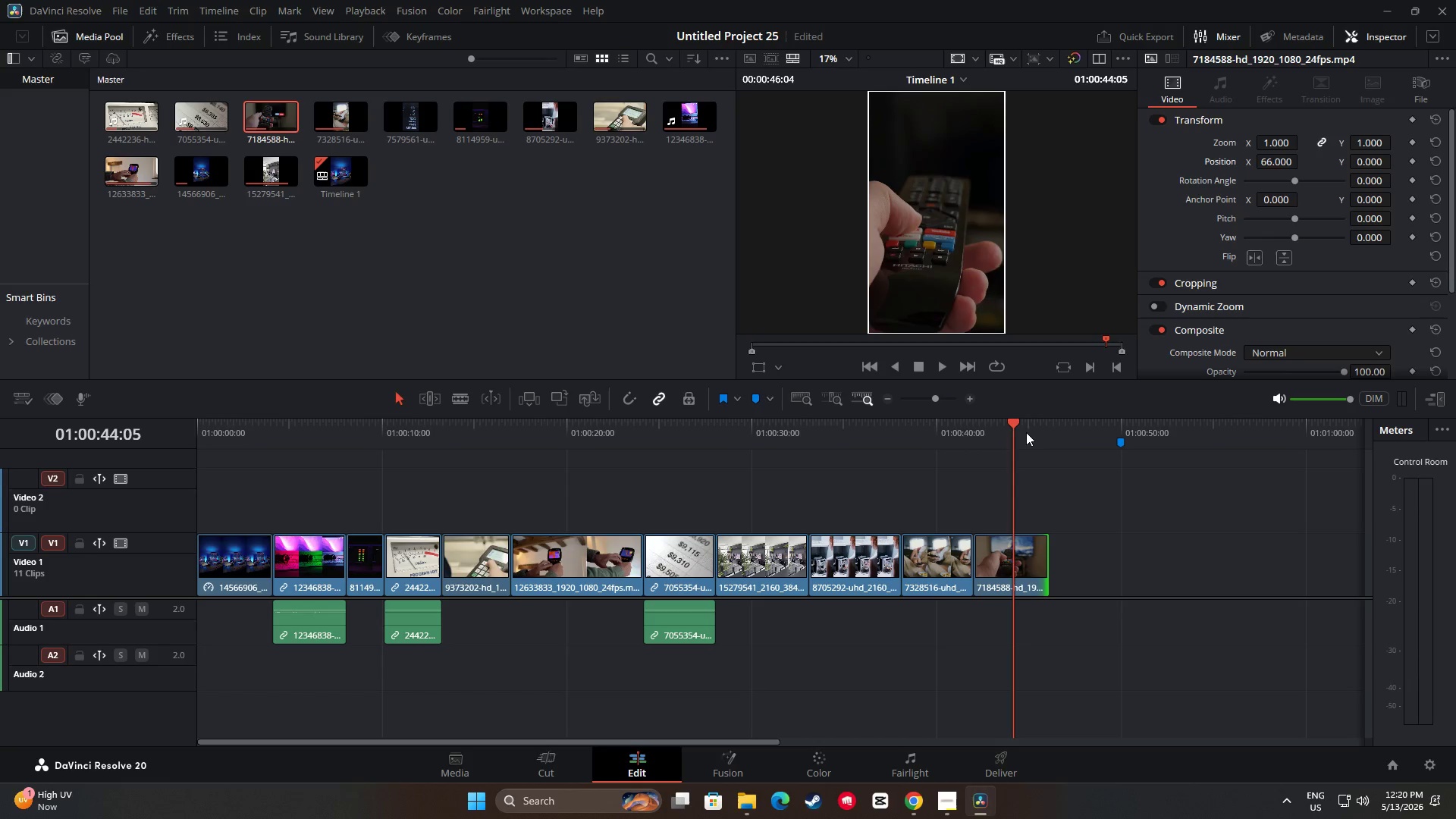 
left_click_drag(start_coordinate=[1015, 428], to_coordinate=[953, 431])
 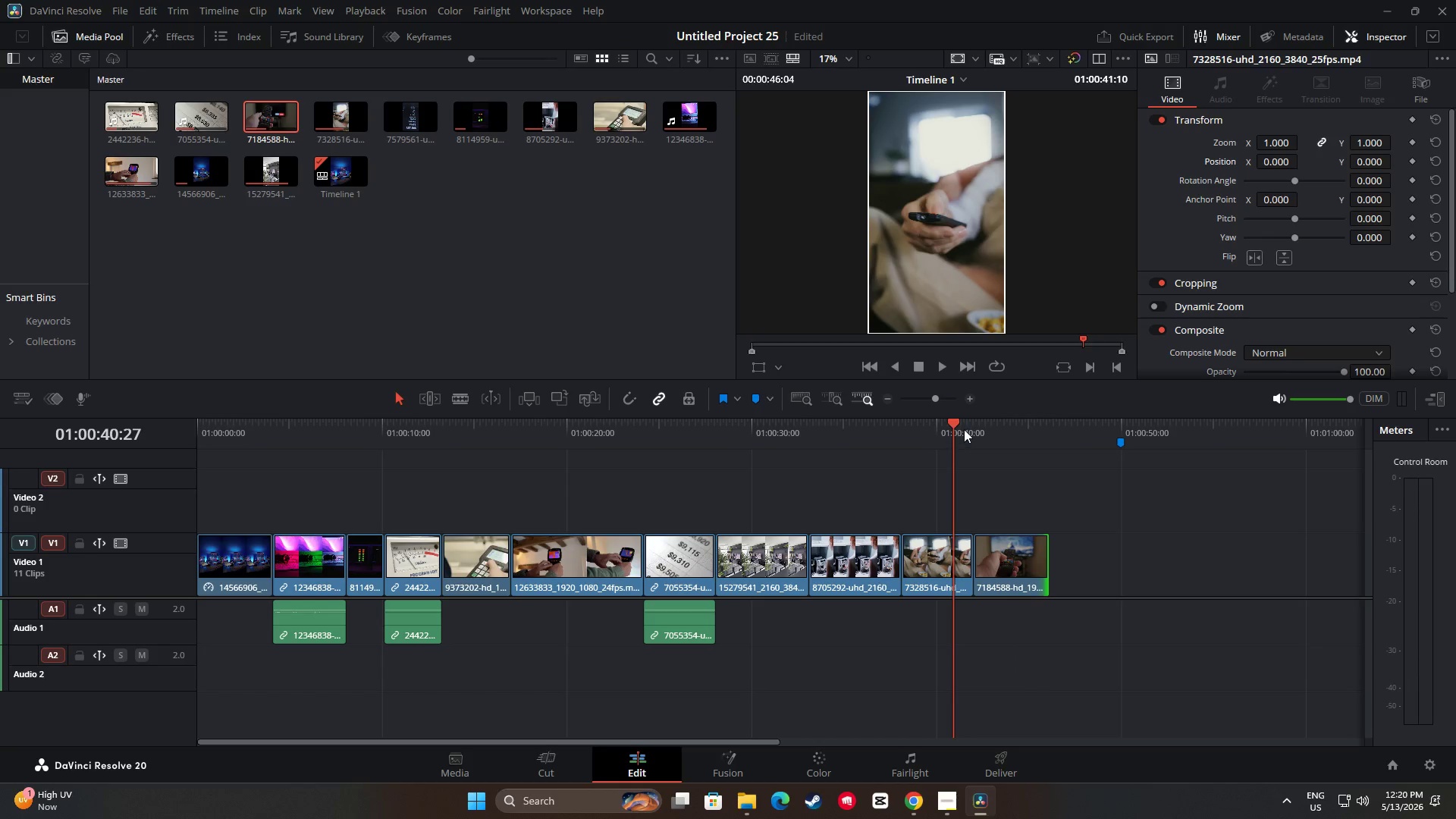 
key(Space)
 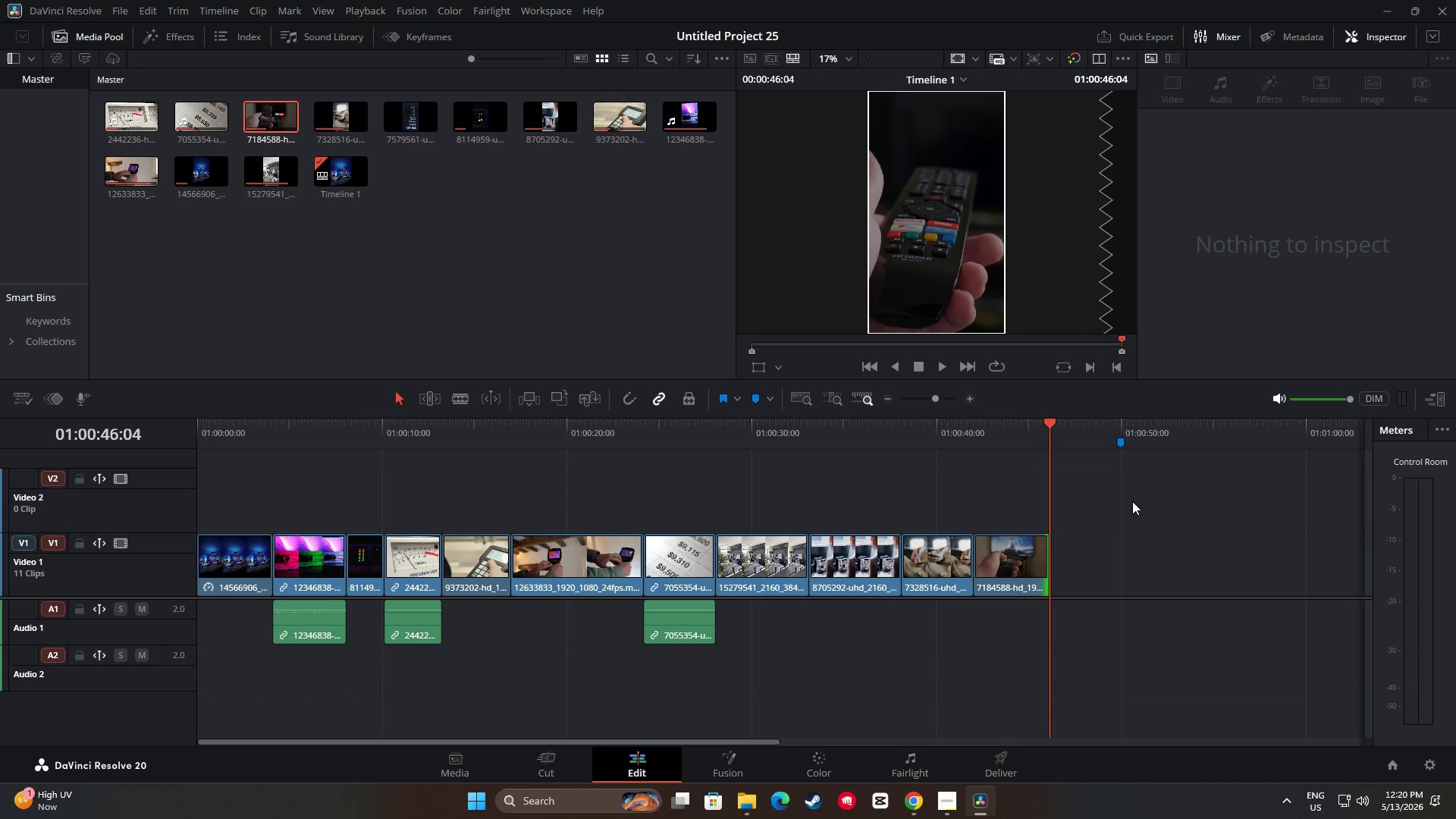 
wait(14.75)
 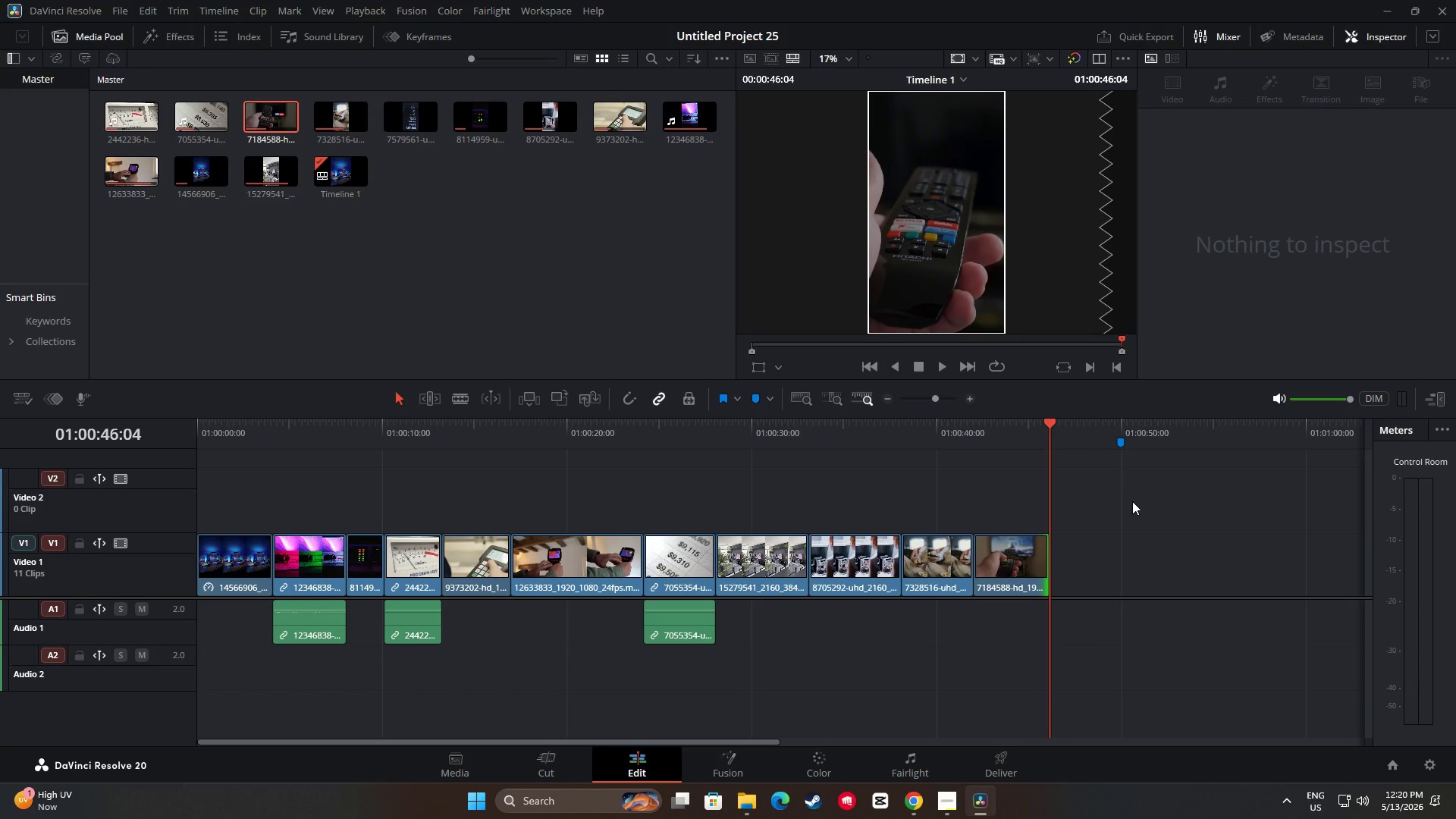 
left_click_drag(start_coordinate=[1051, 430], to_coordinate=[1009, 429])
 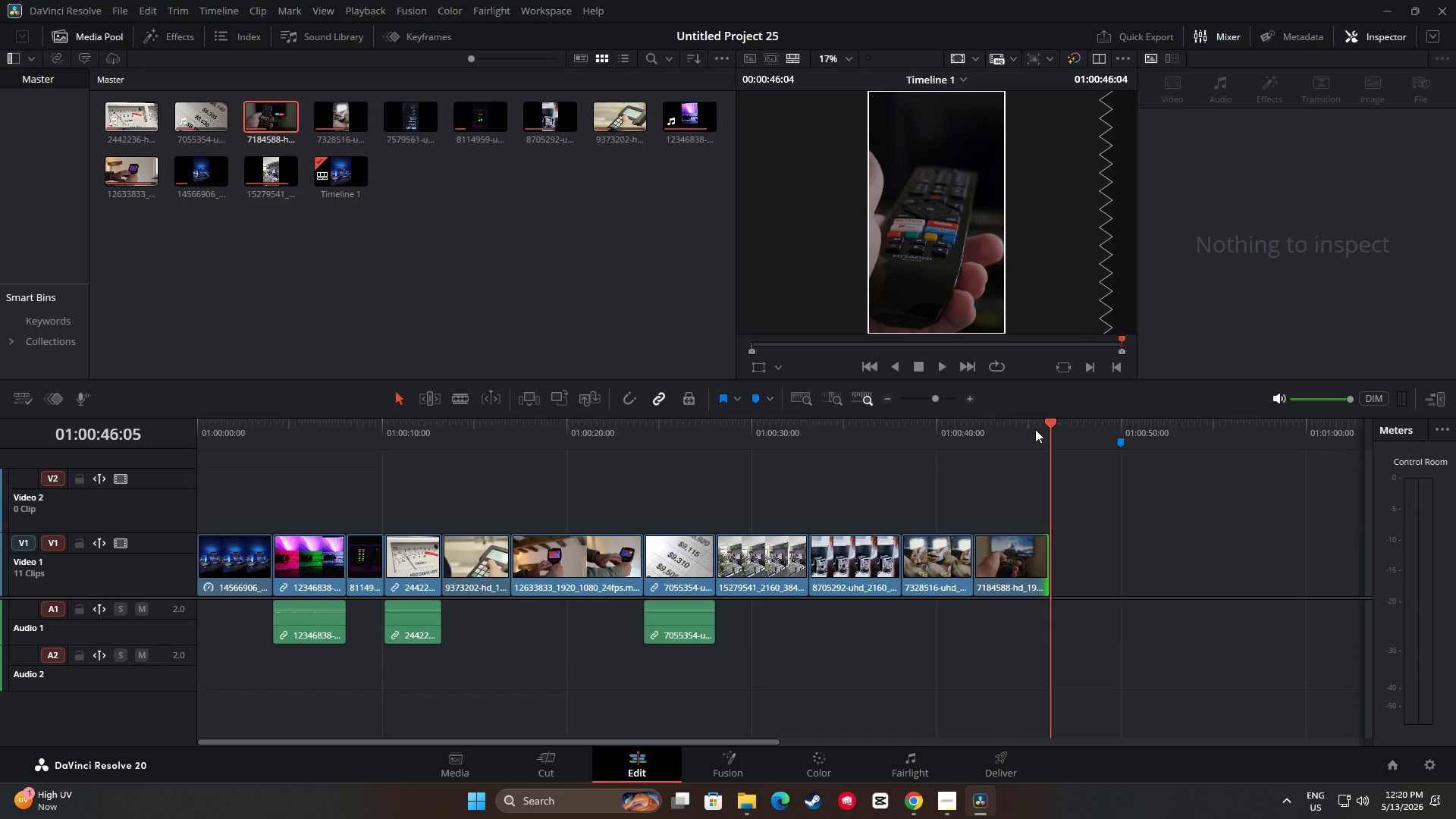 
key(Space)
 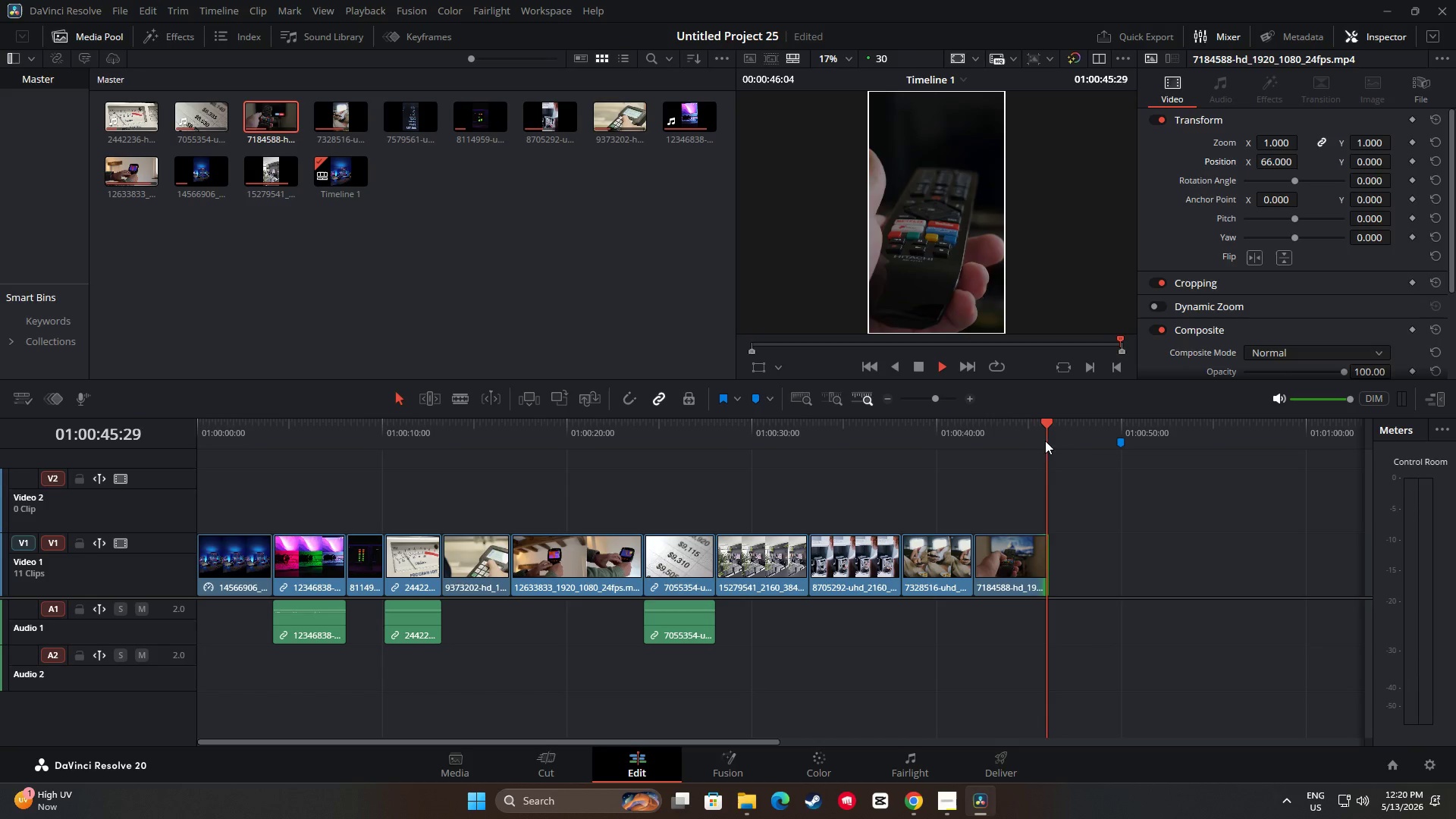 
left_click_drag(start_coordinate=[1059, 431], to_coordinate=[962, 439])
 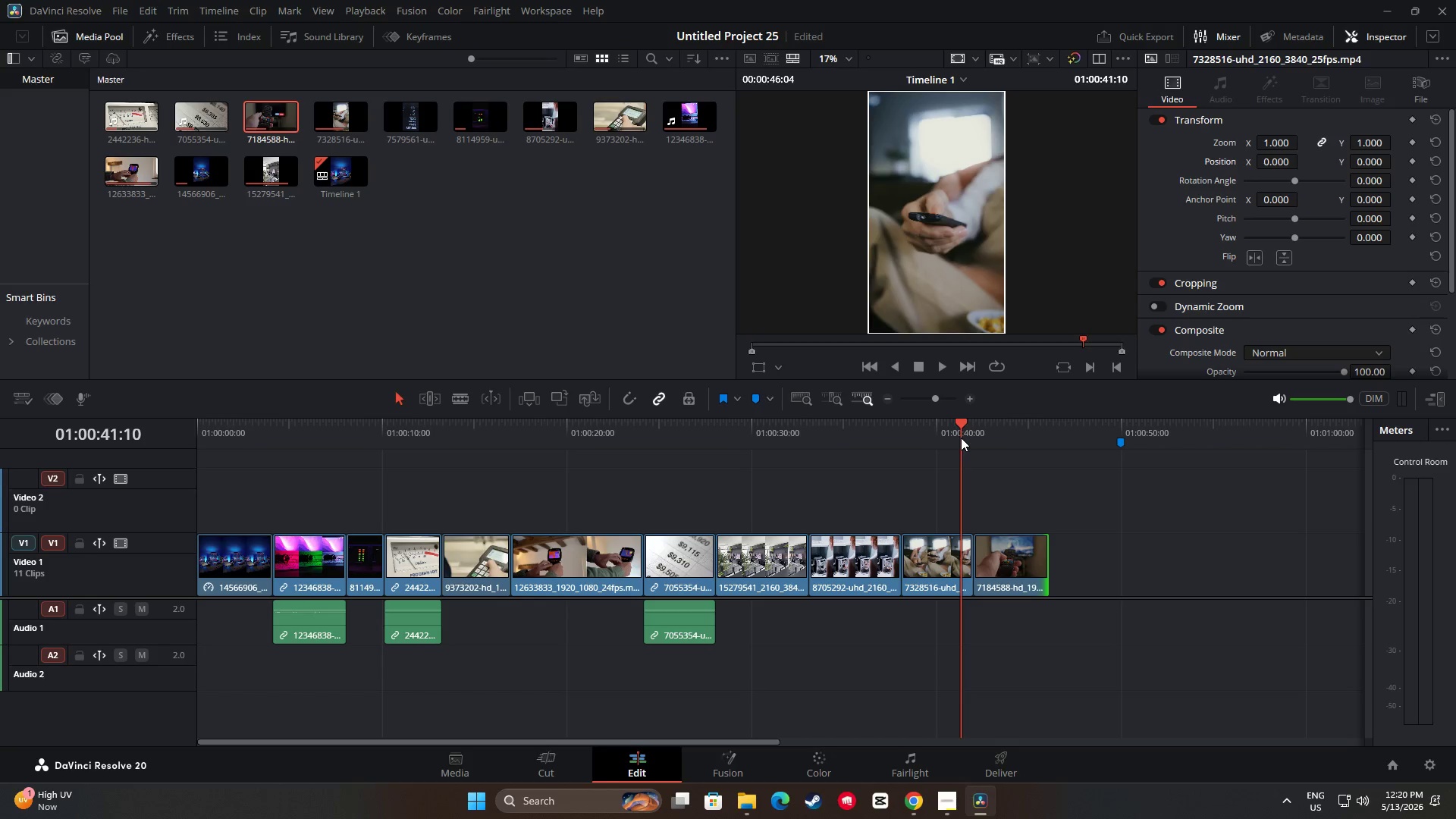 
key(Space)
 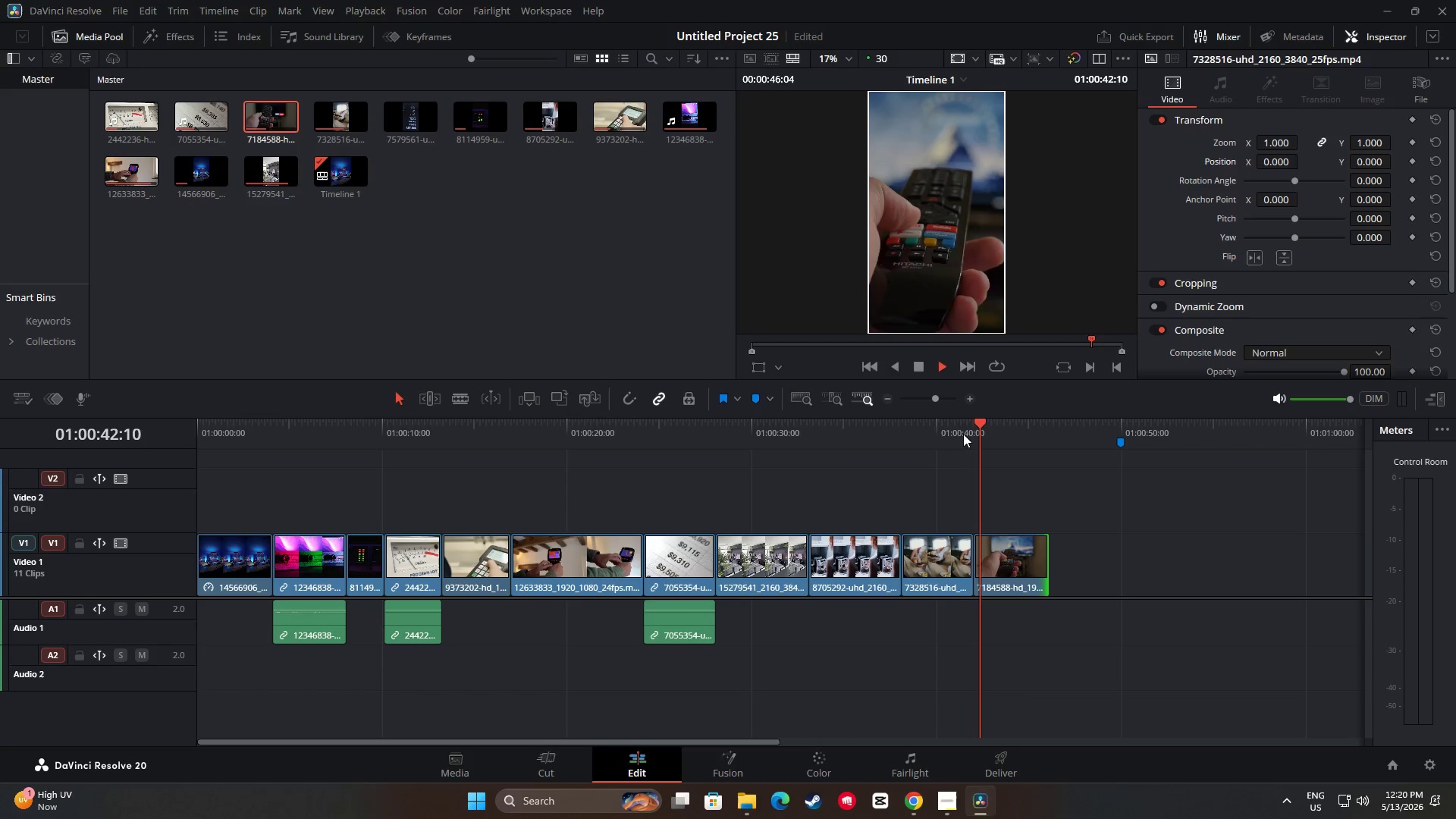 
key(Space)
 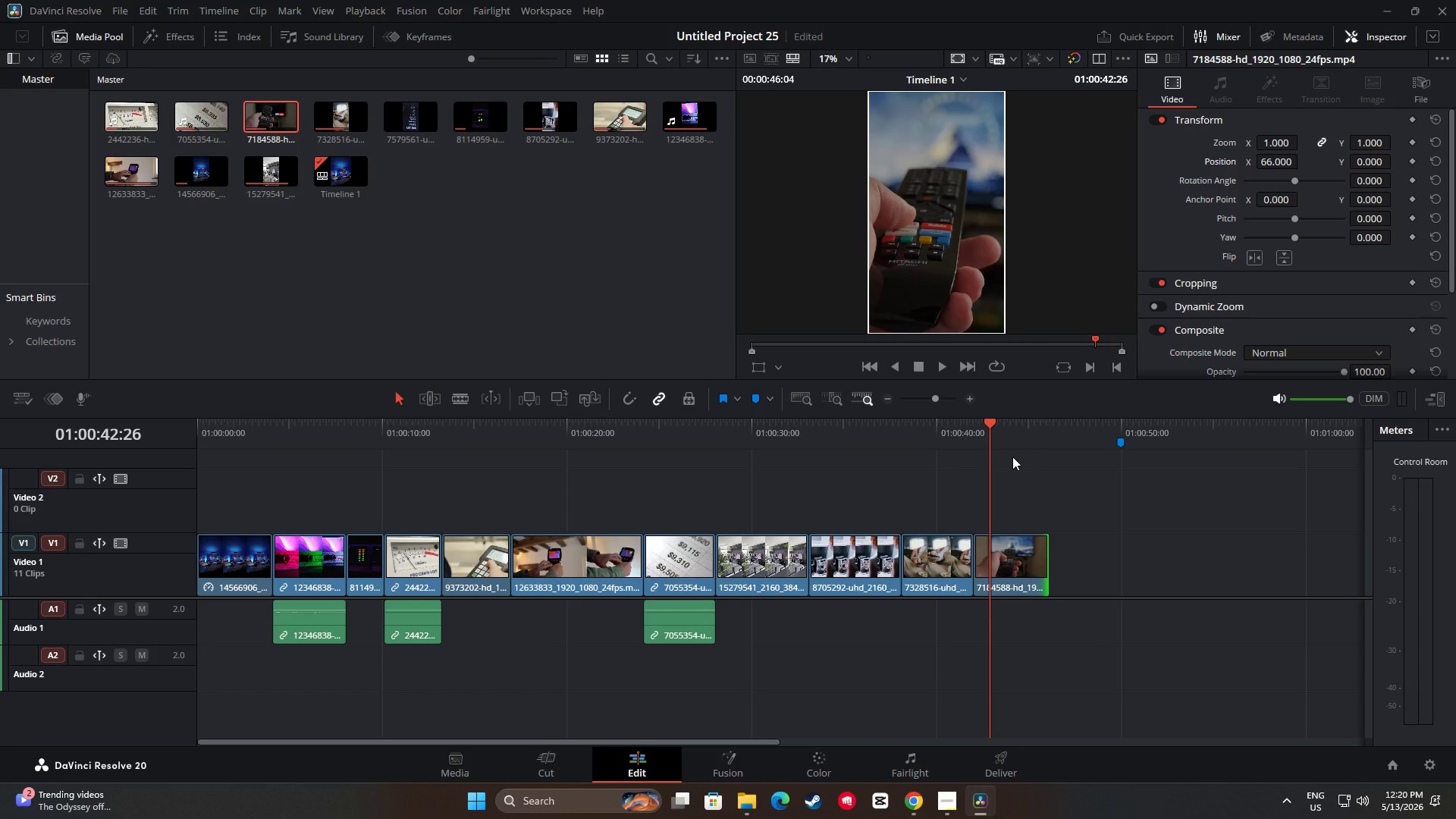 
key(Space)
 